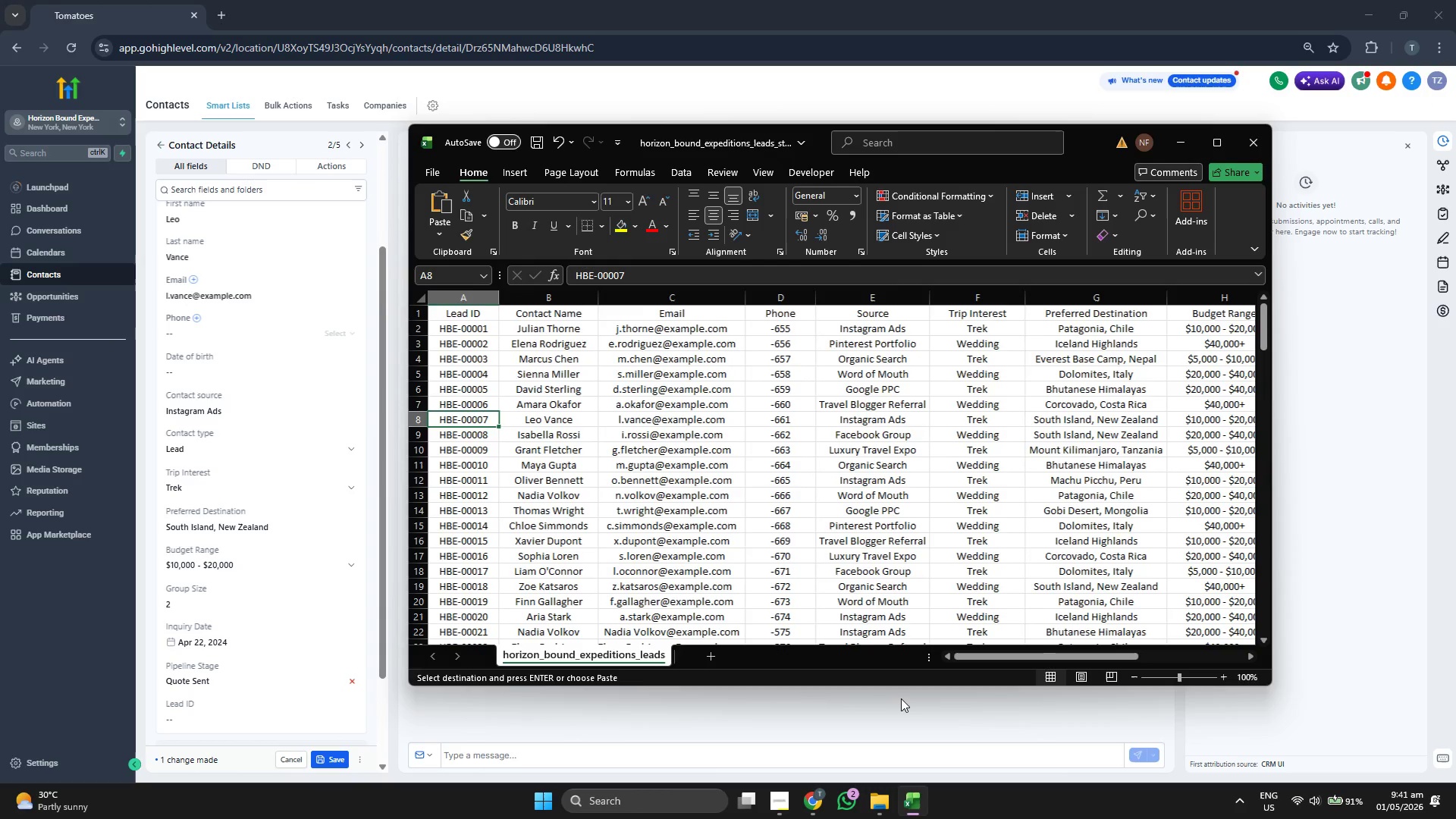 
key(ArrowLeft)
 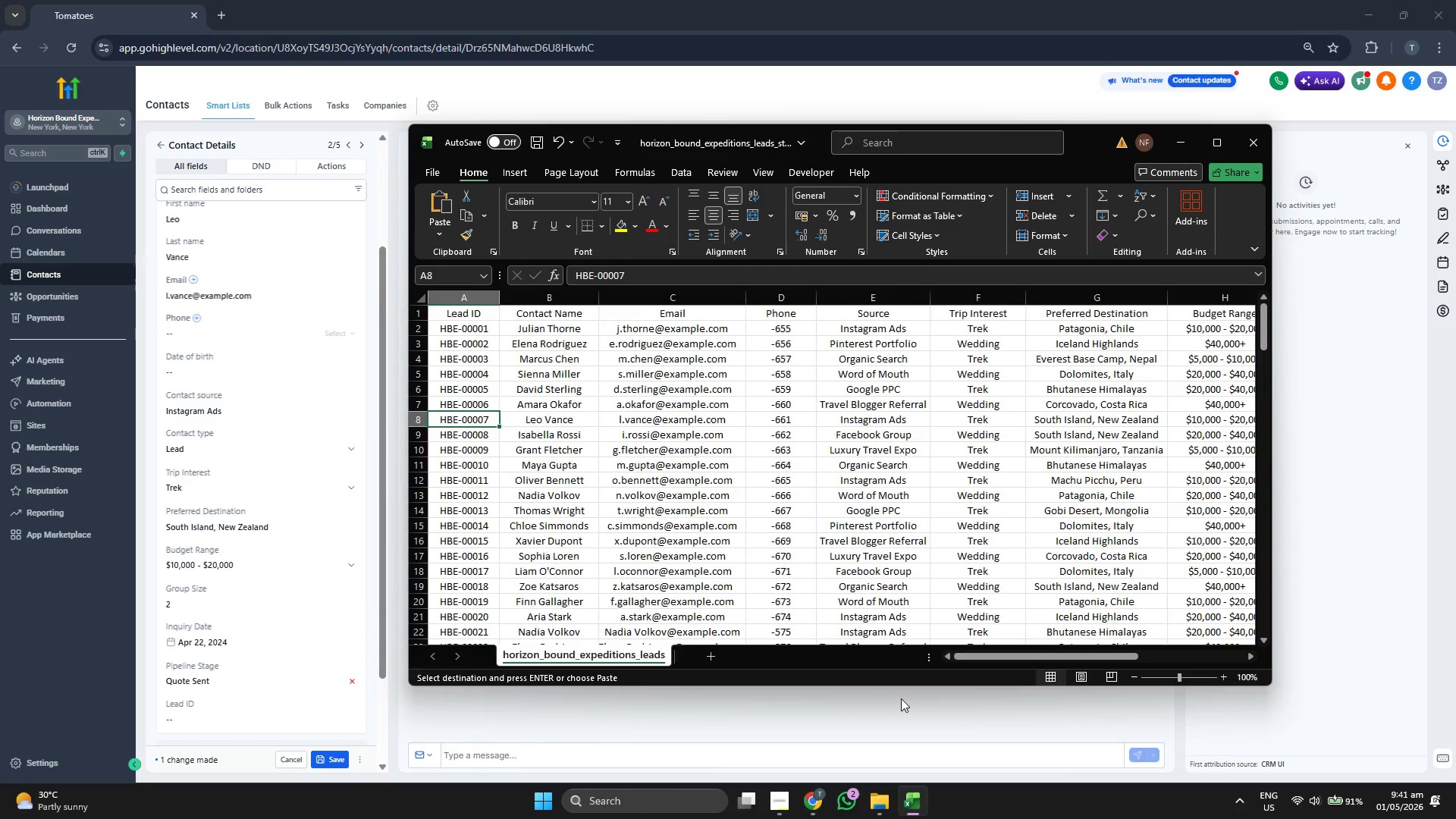 
key(ArrowLeft)
 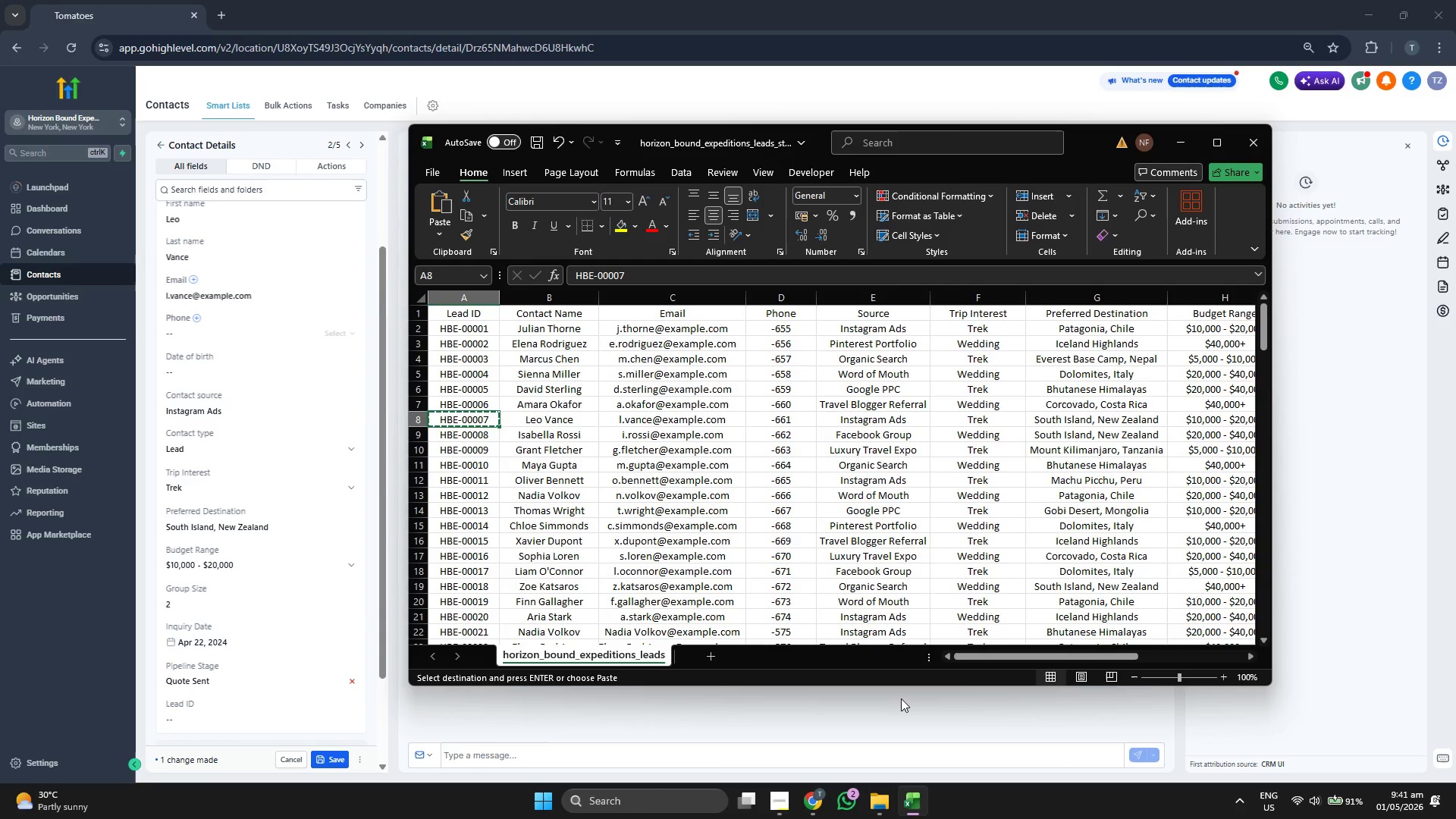 
key(Control+ControlLeft)
 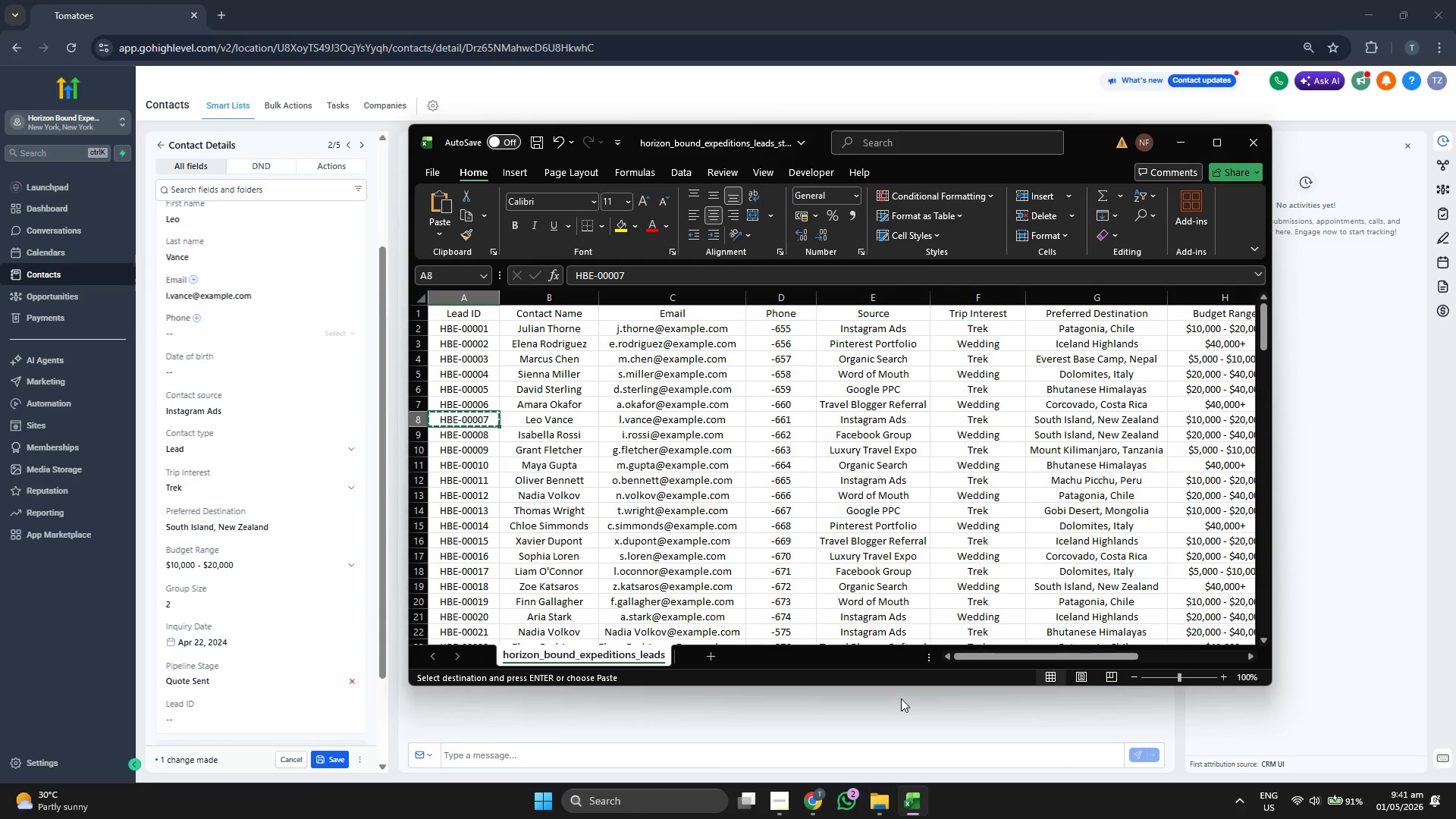 
key(Control+C)
 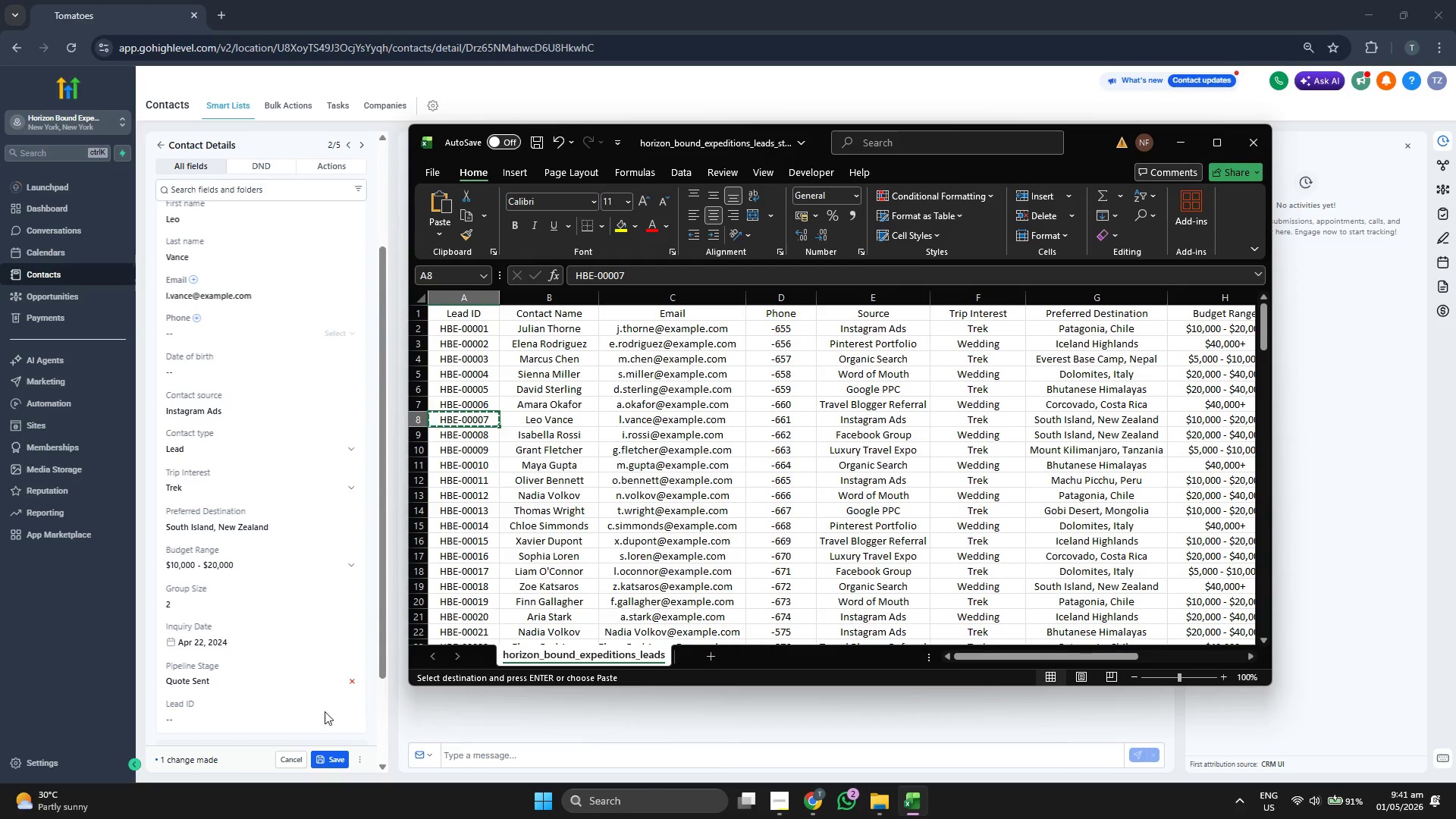 
left_click([241, 715])
 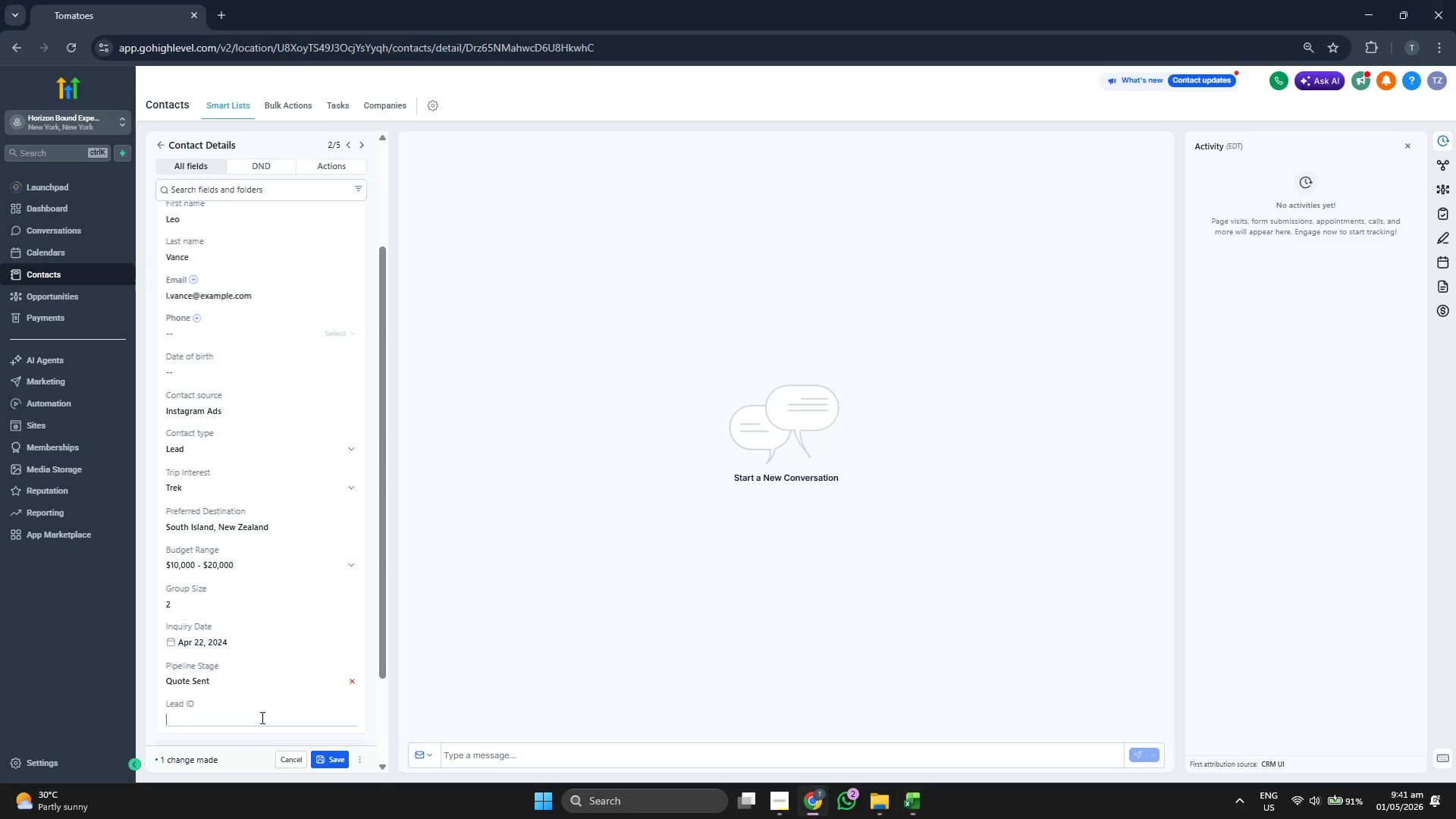 
key(Control+ControlLeft)
 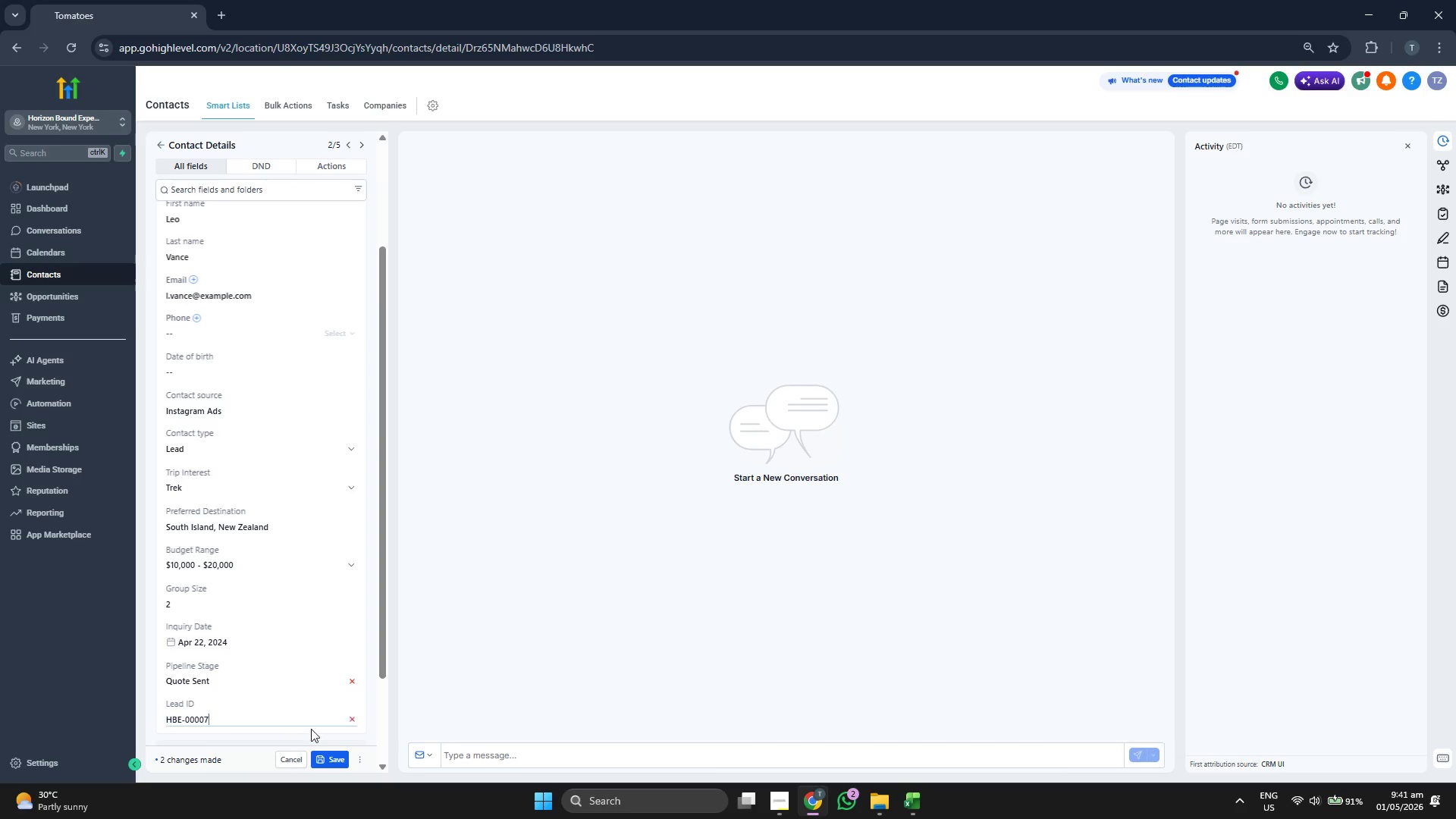 
key(Control+V)
 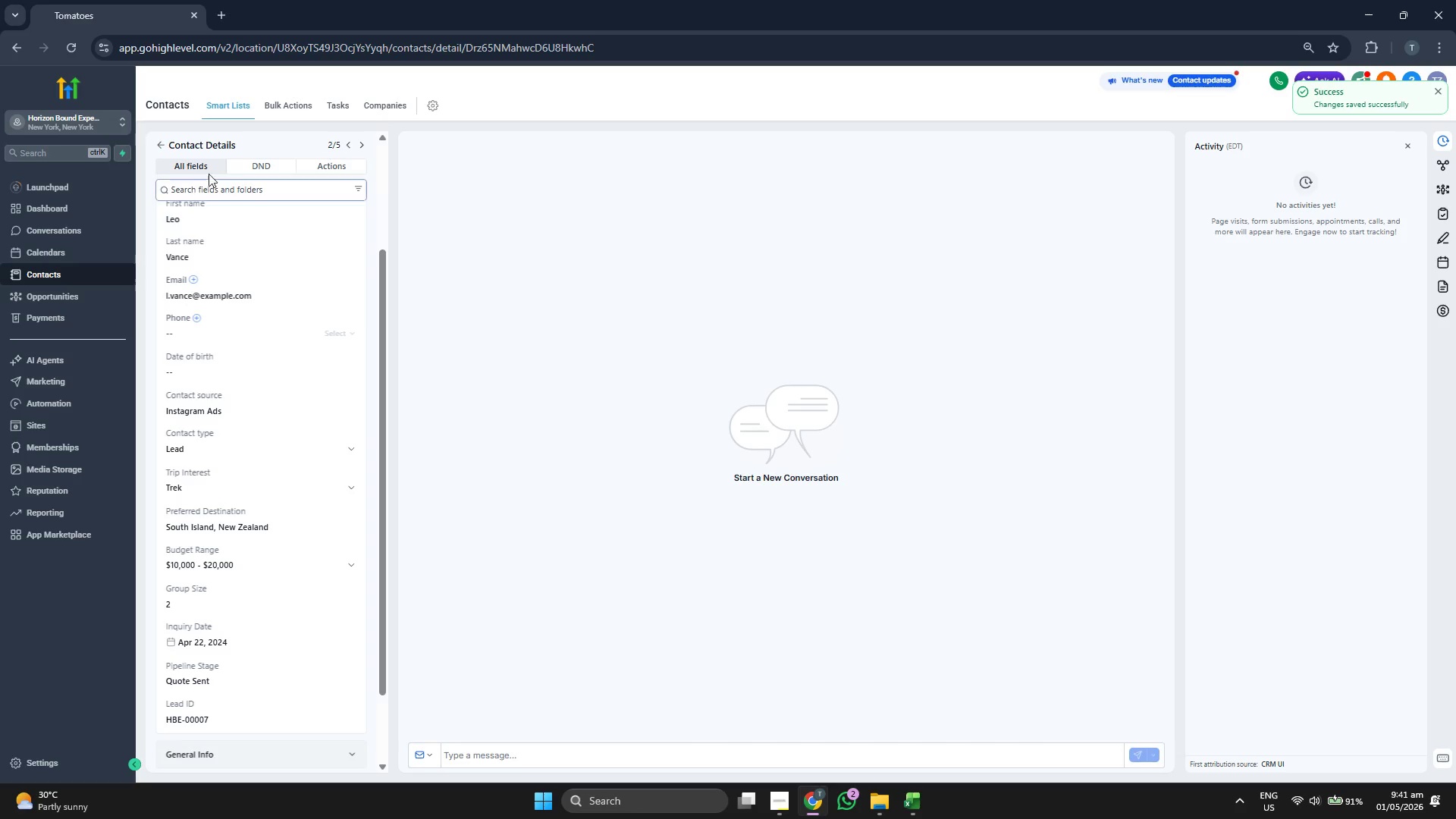 
left_click([158, 145])
 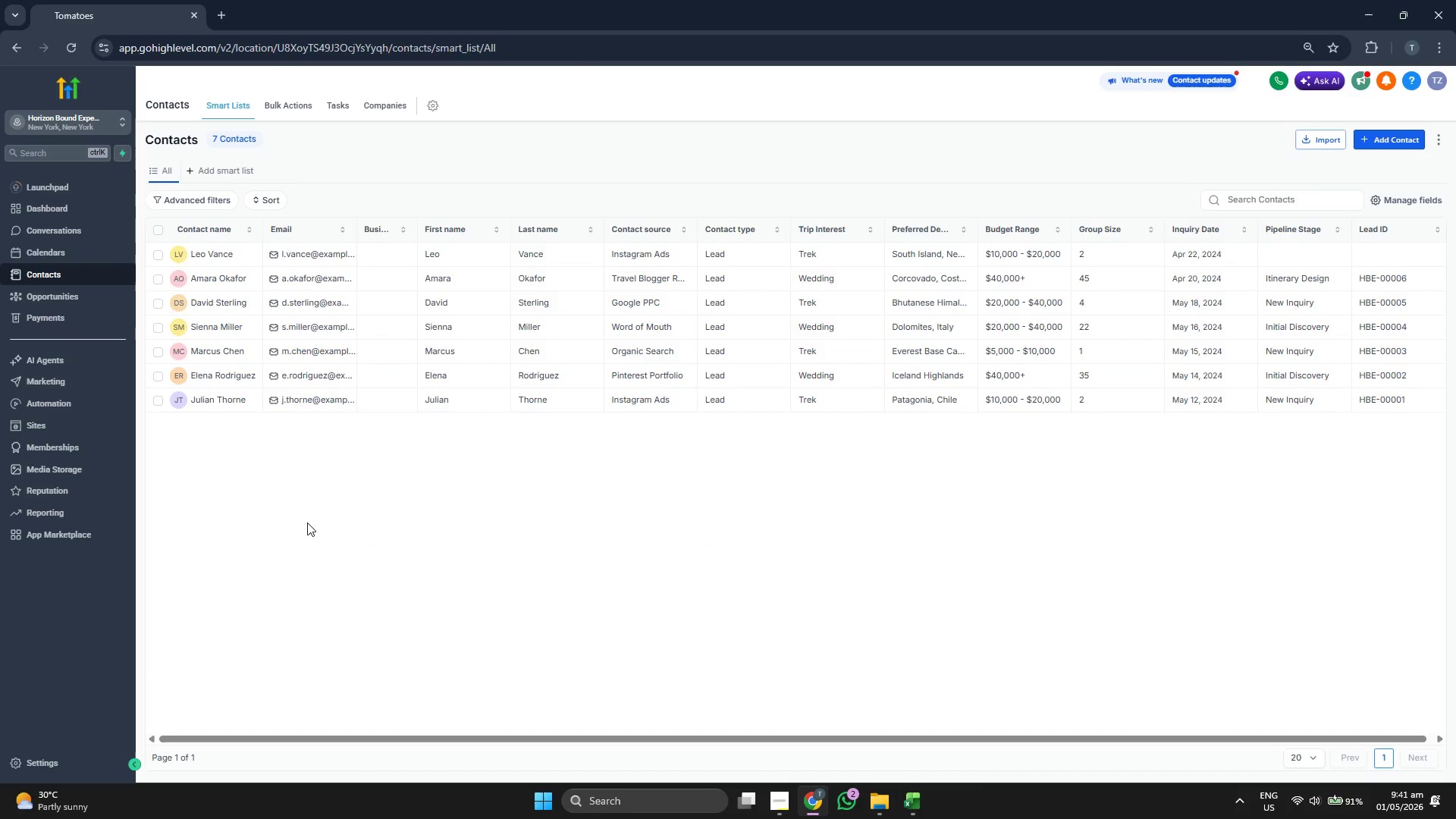 
left_click([71, 770])
 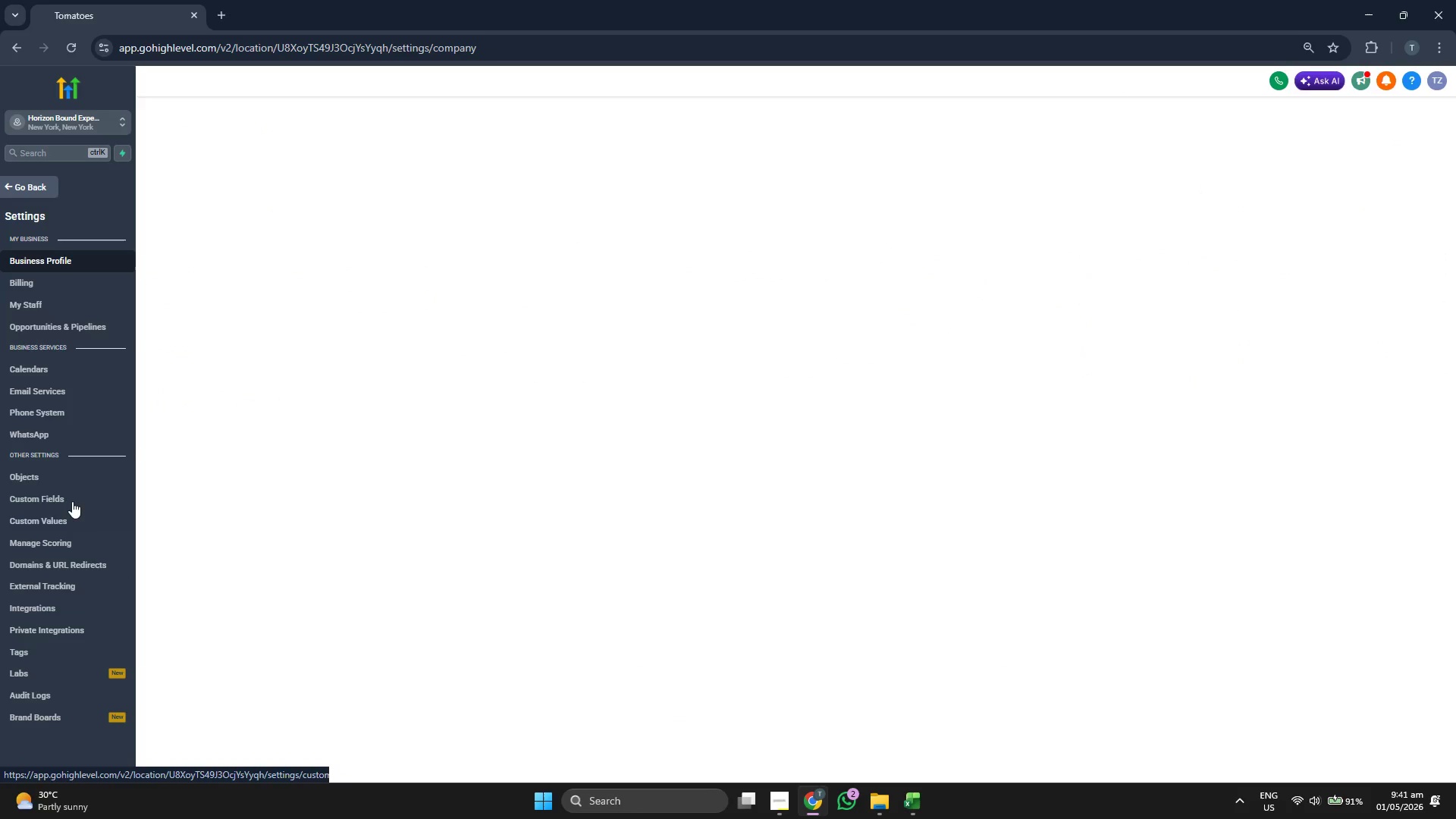 
left_click([71, 498])
 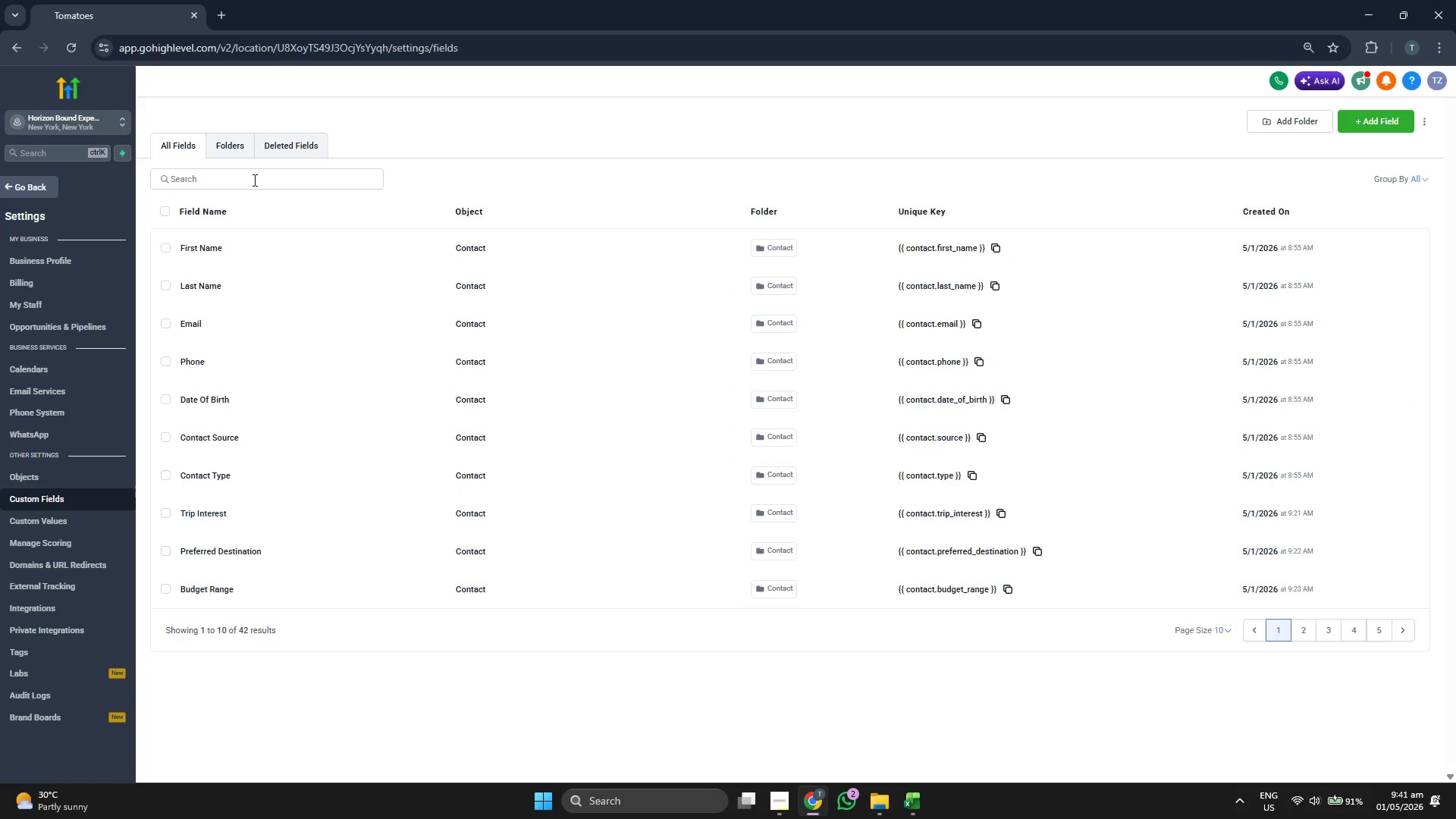 
left_click([231, 146])
 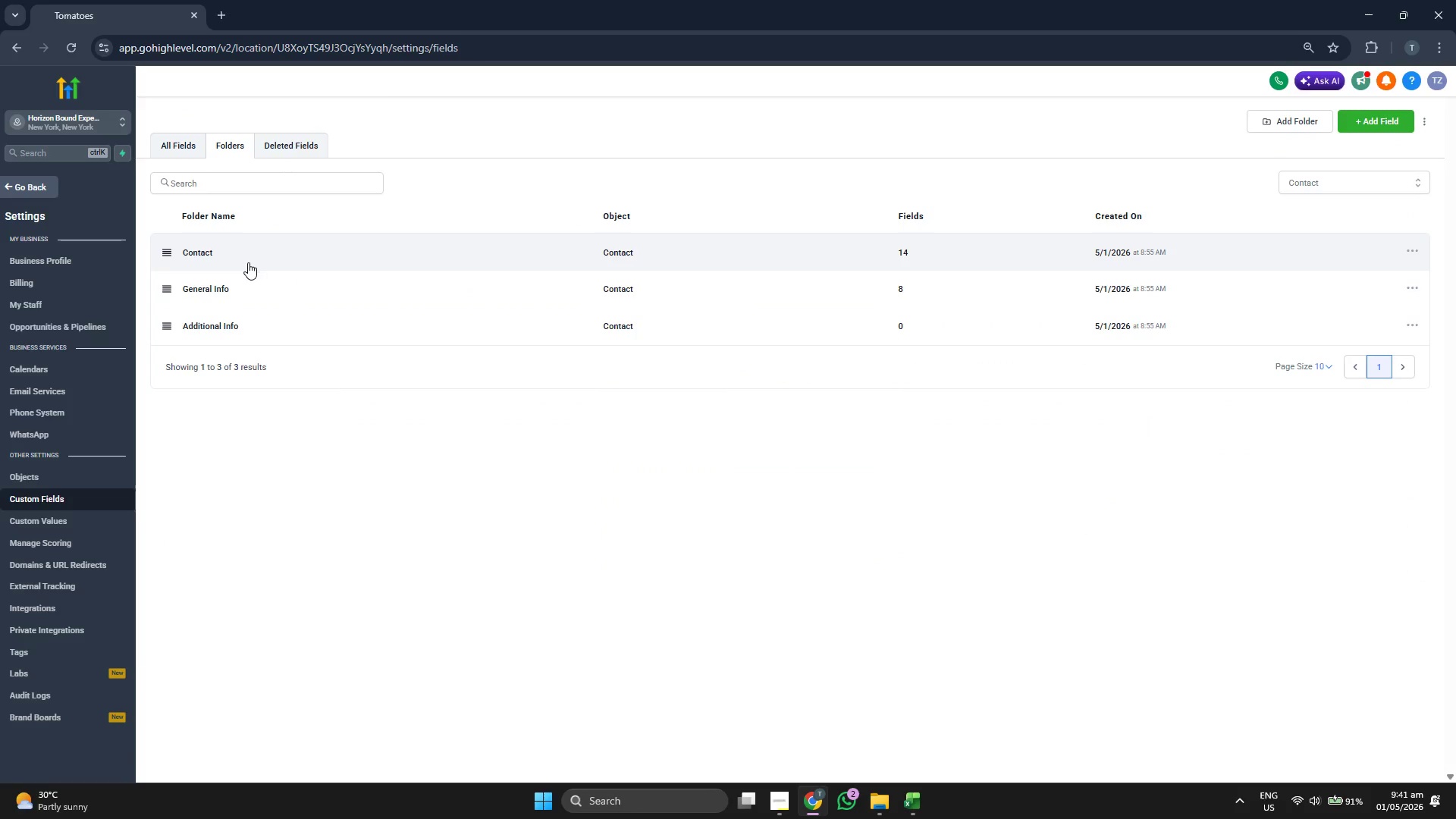 
left_click([248, 262])
 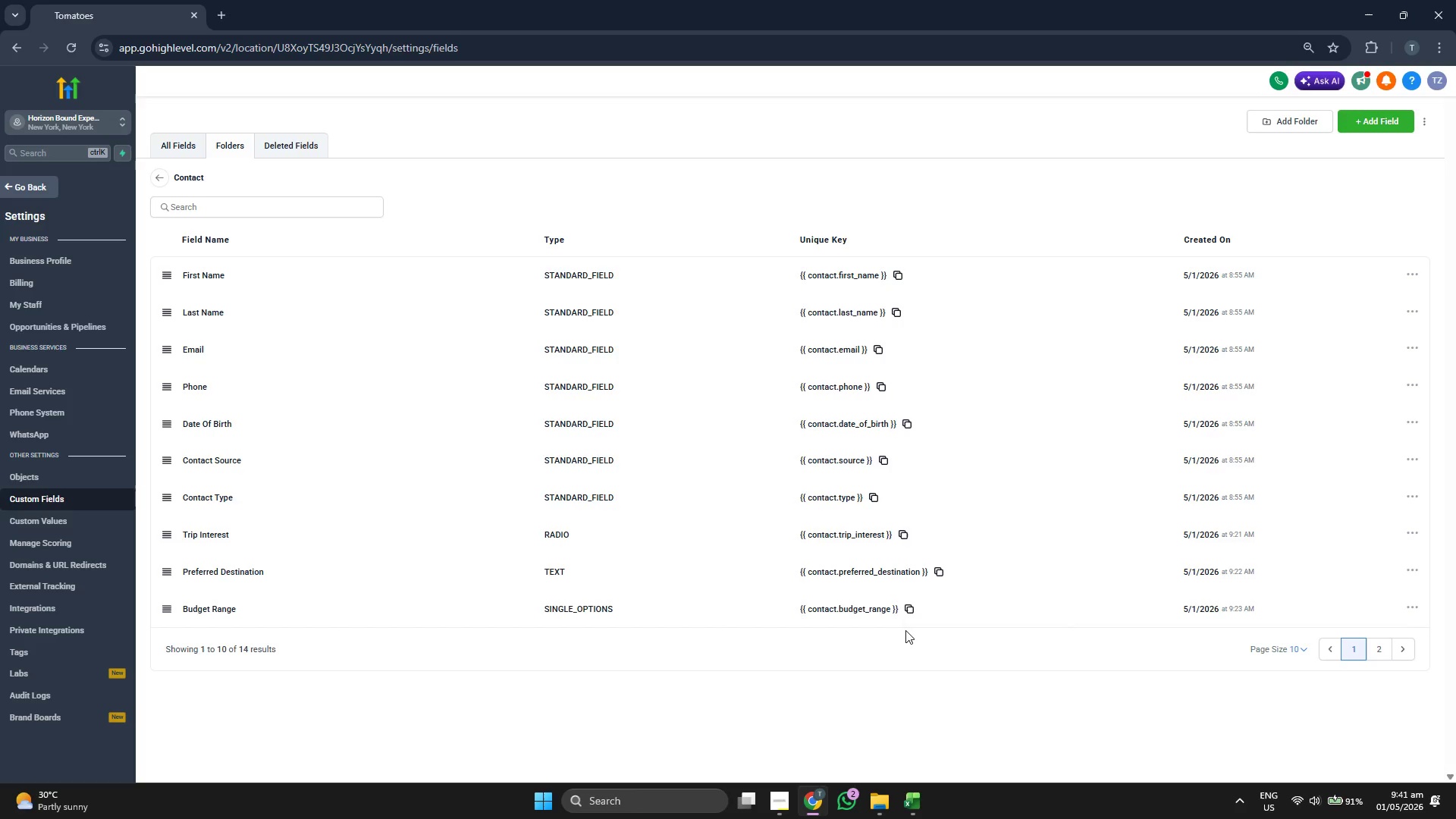 
left_click([1377, 645])
 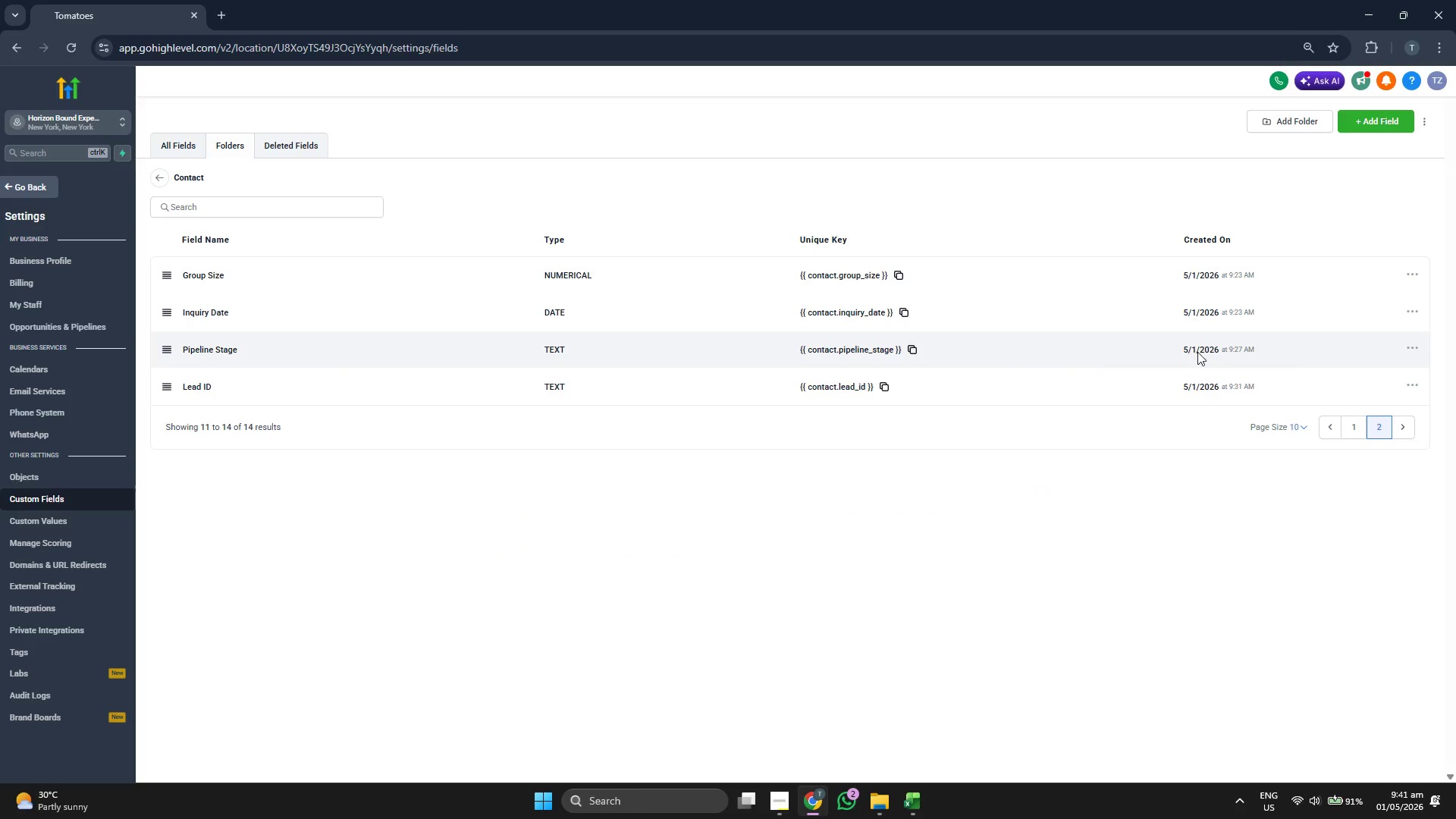 
left_click([1414, 347])
 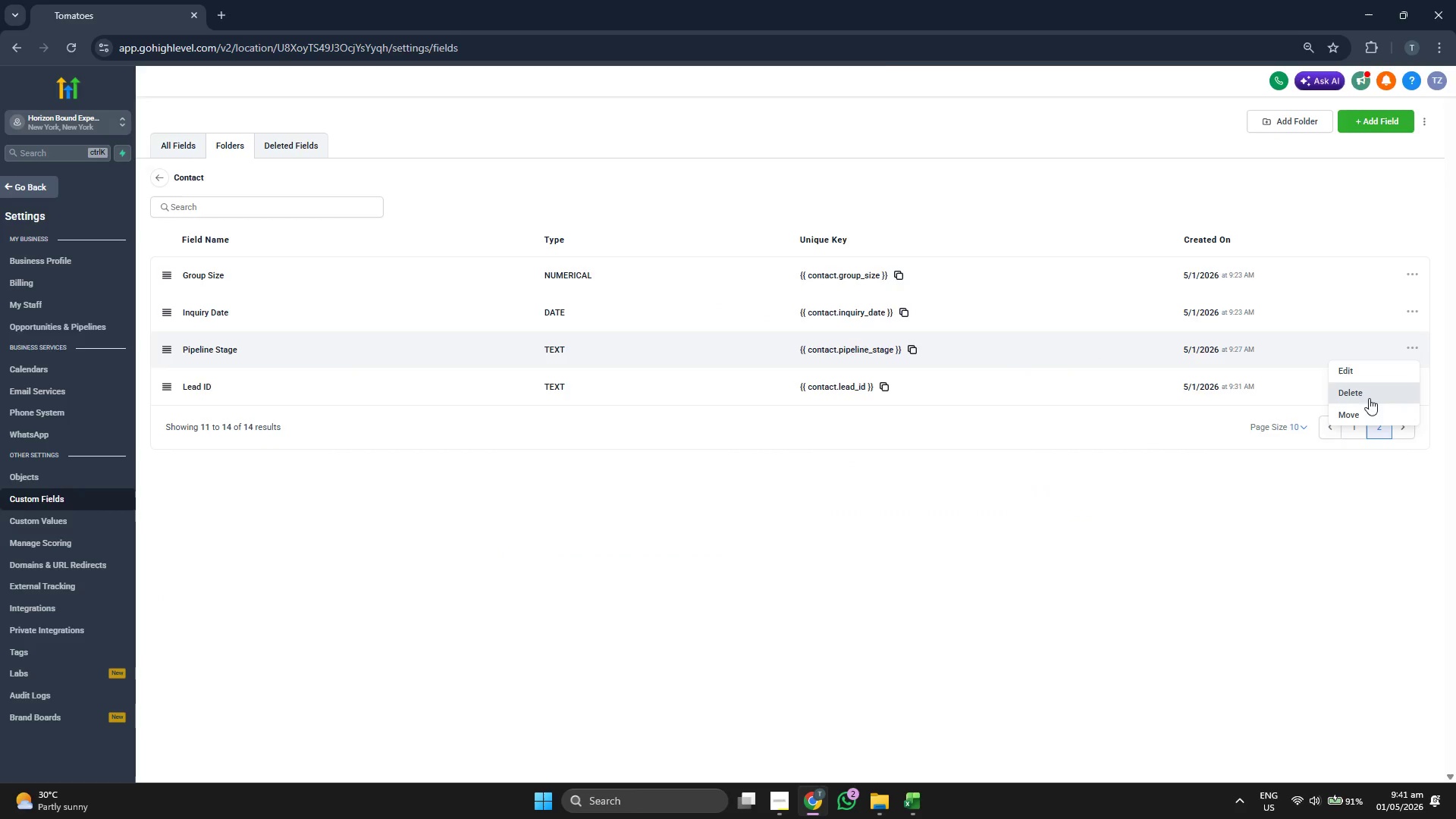 
left_click([1369, 397])
 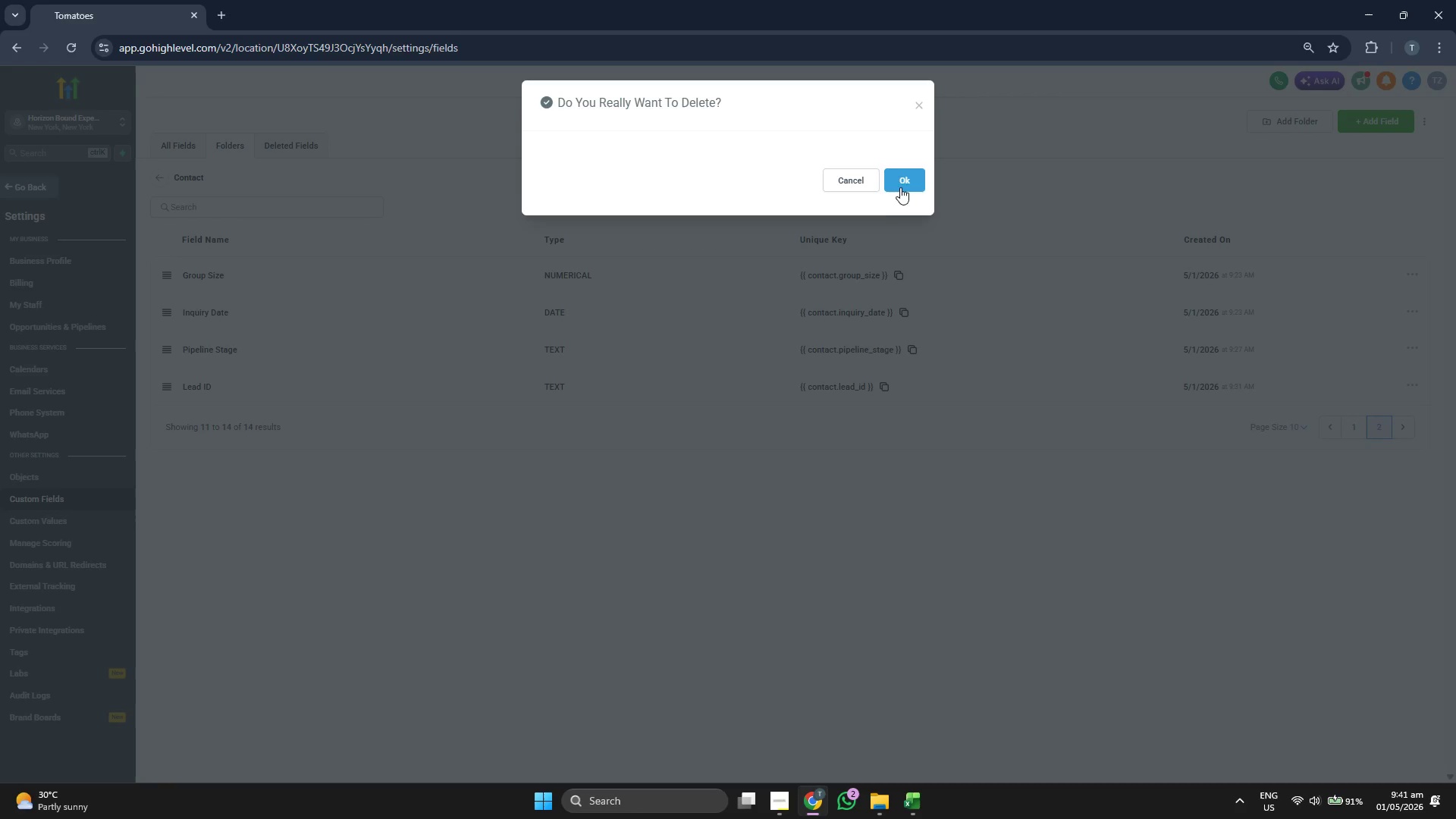 
left_click([898, 180])
 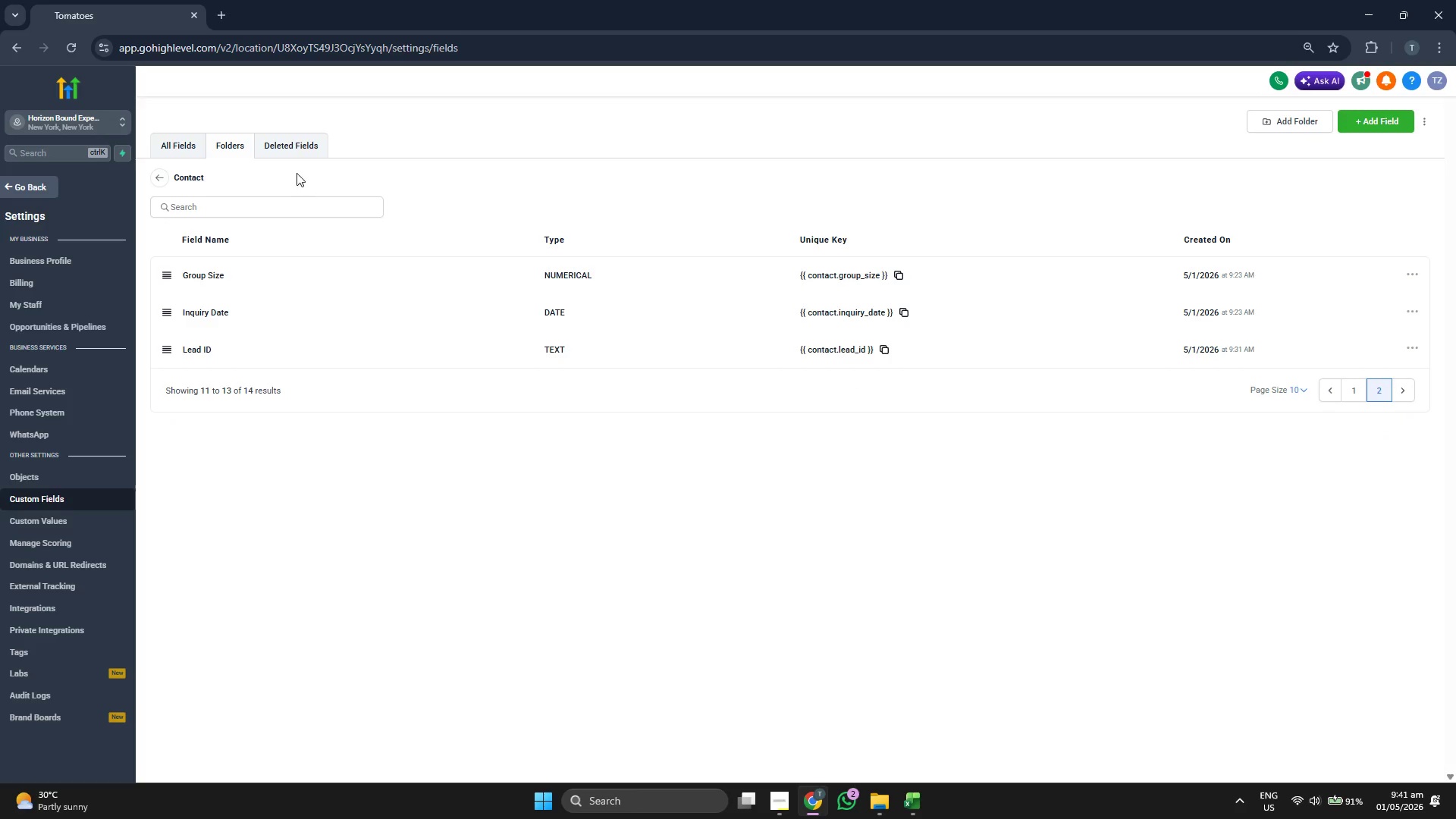 
left_click([155, 180])
 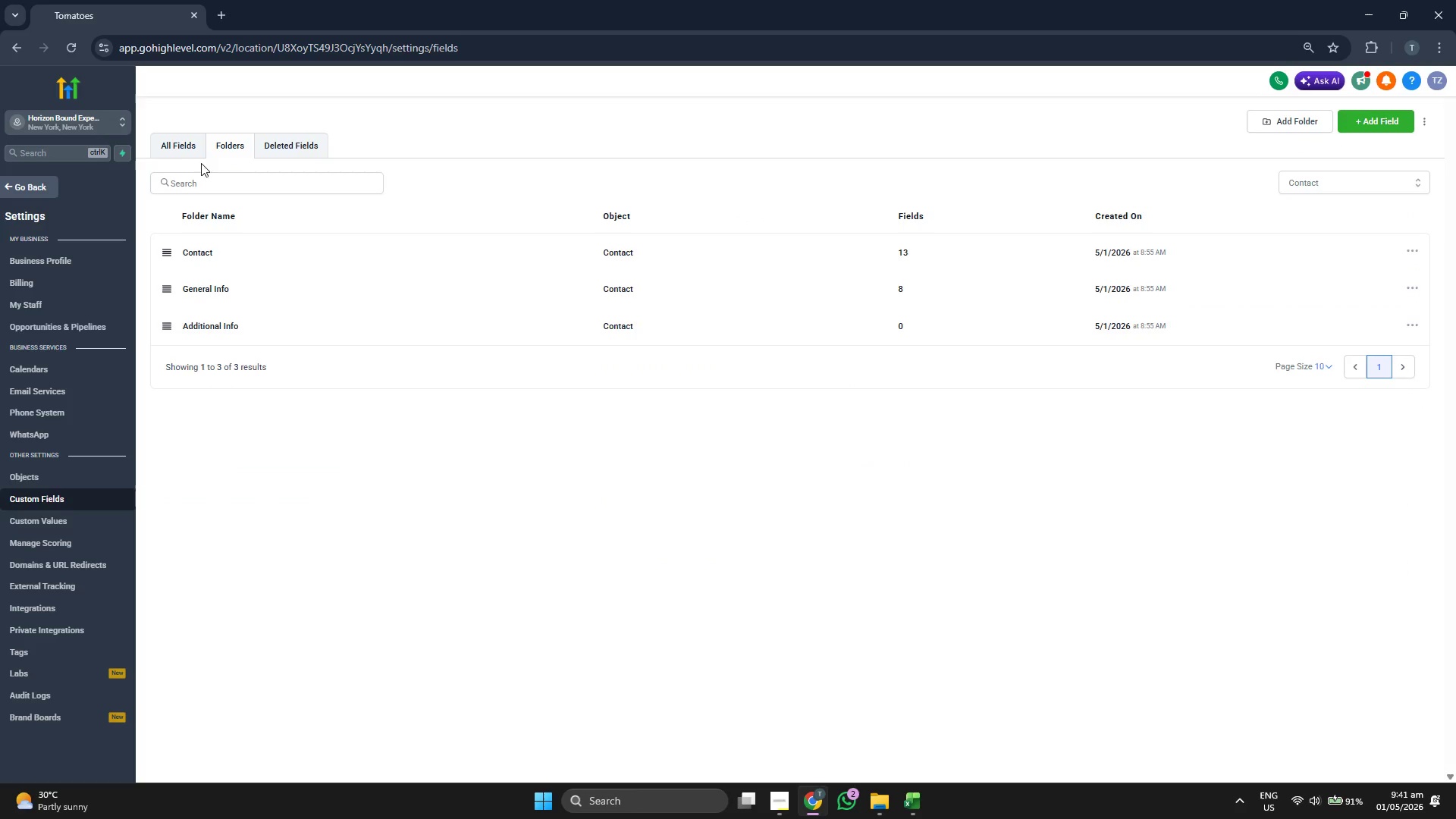 
left_click([228, 259])
 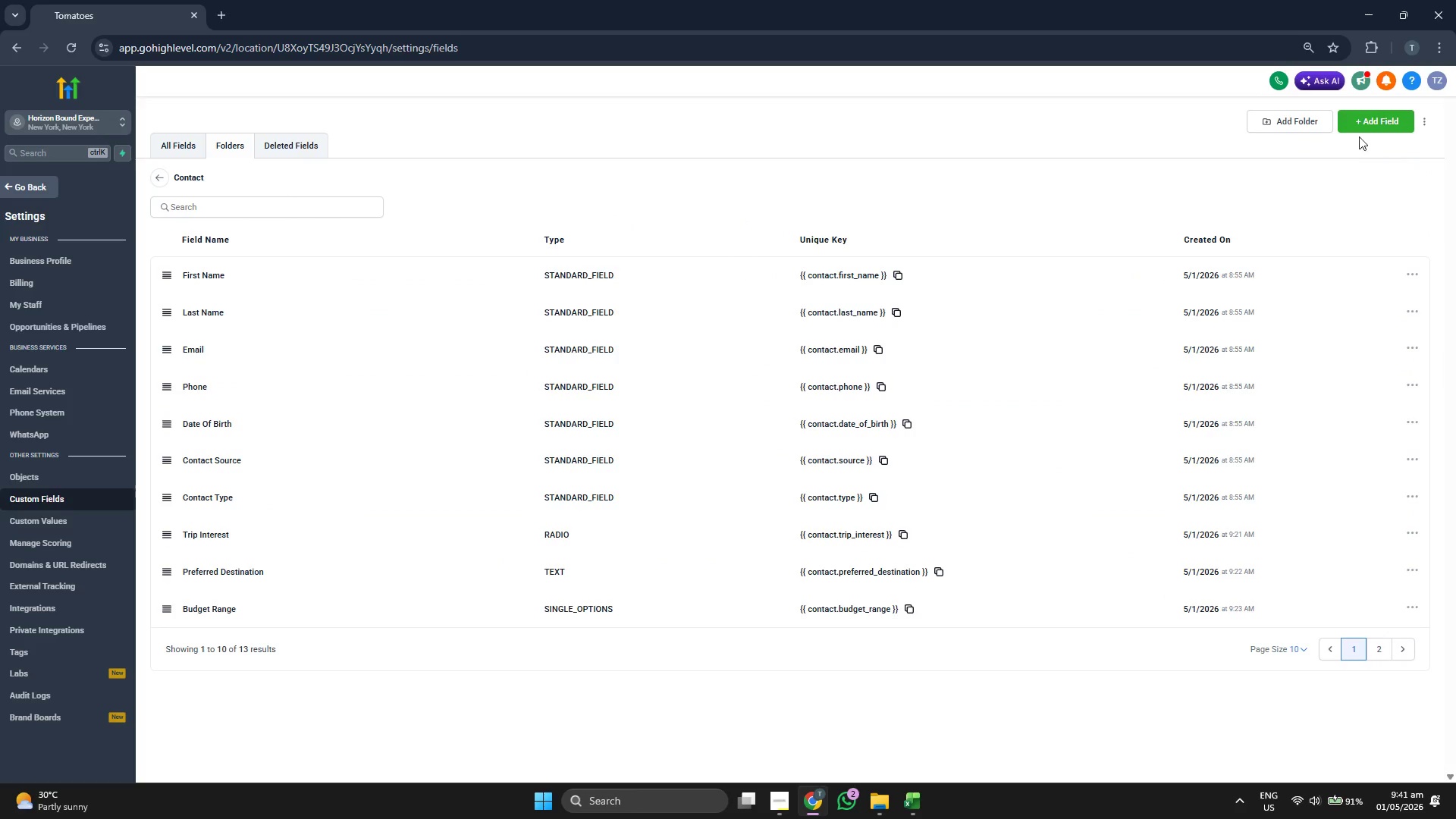 
left_click([1366, 130])
 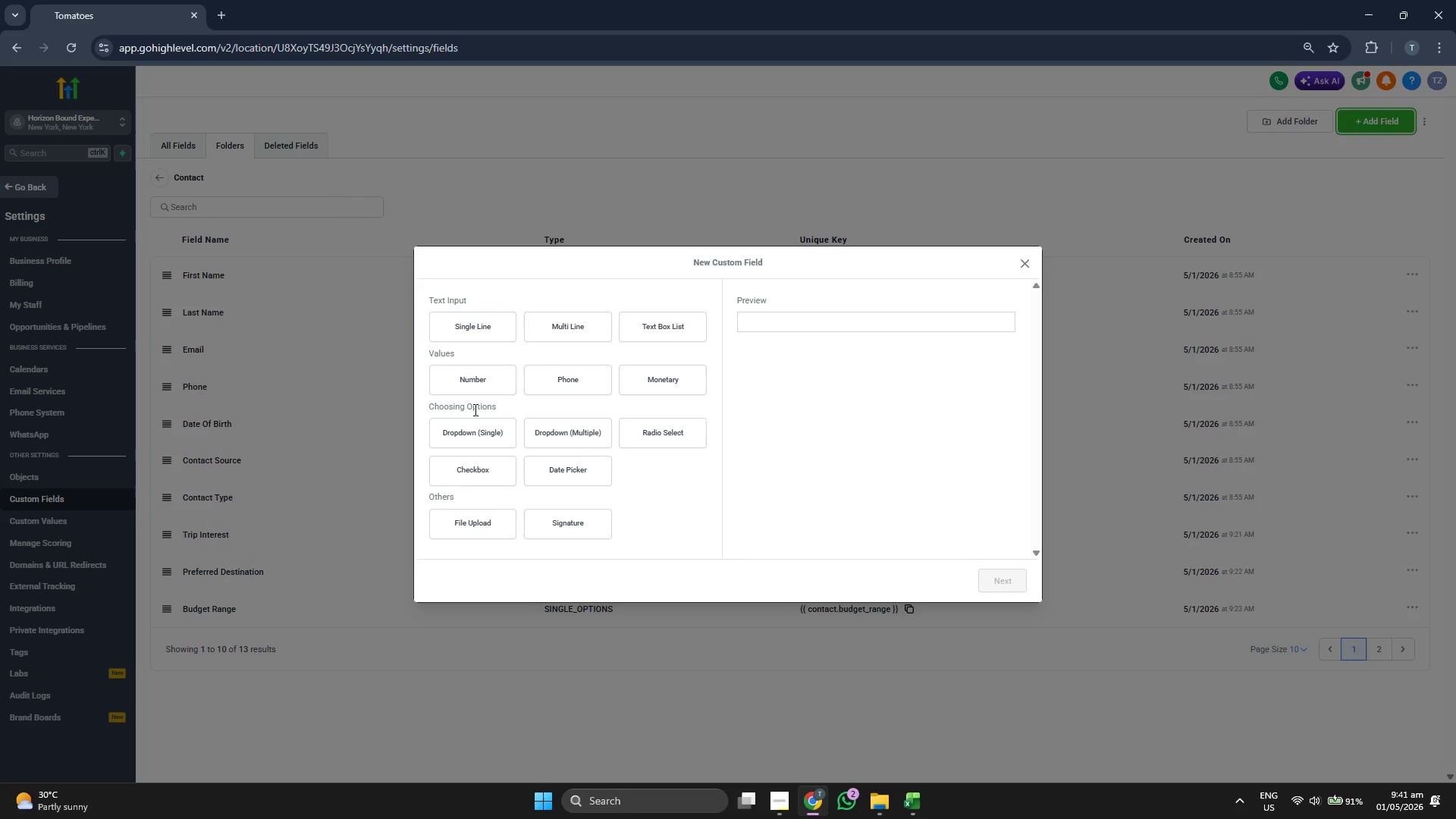 
left_click([486, 437])
 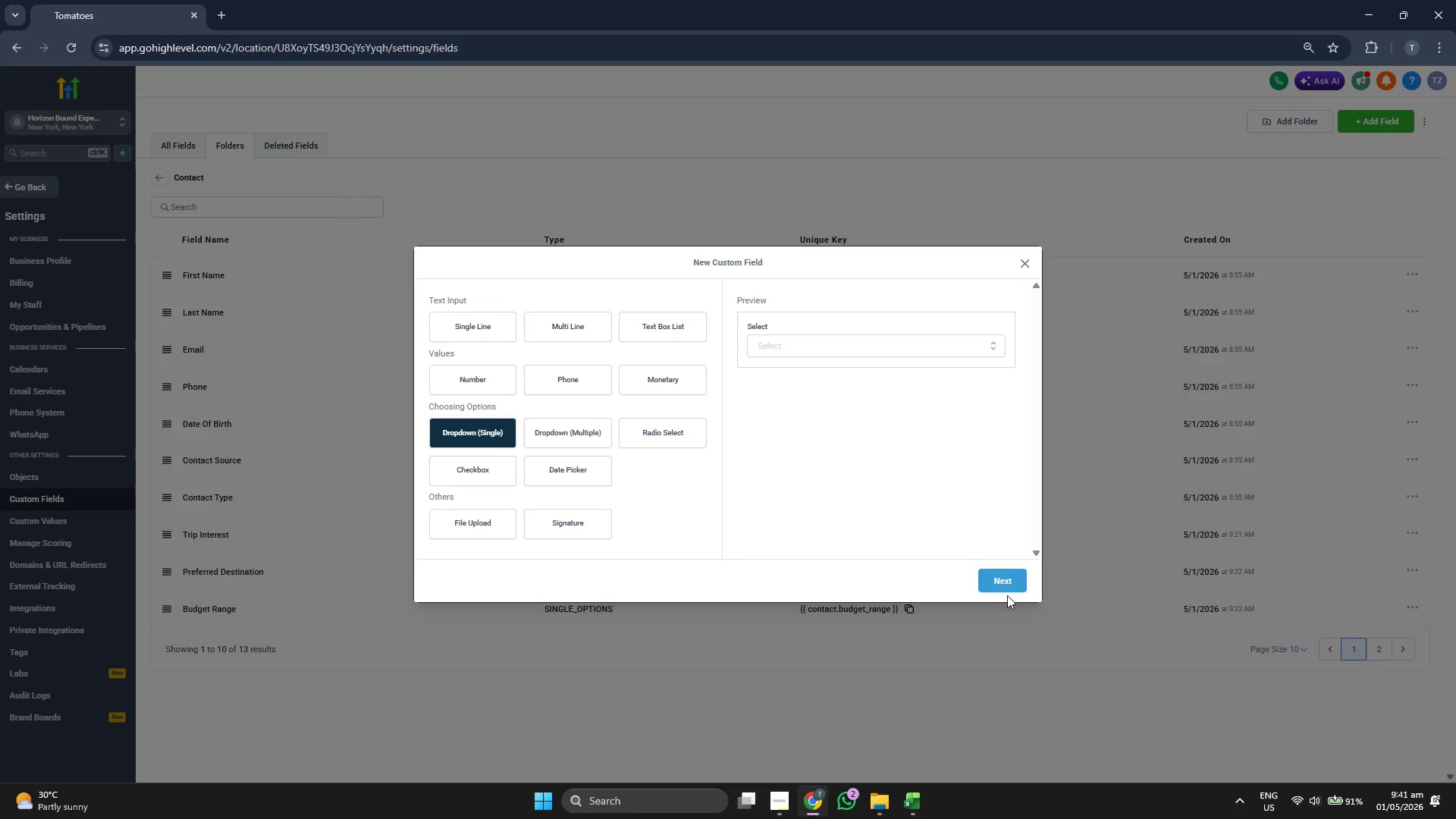 
left_click([1005, 585])
 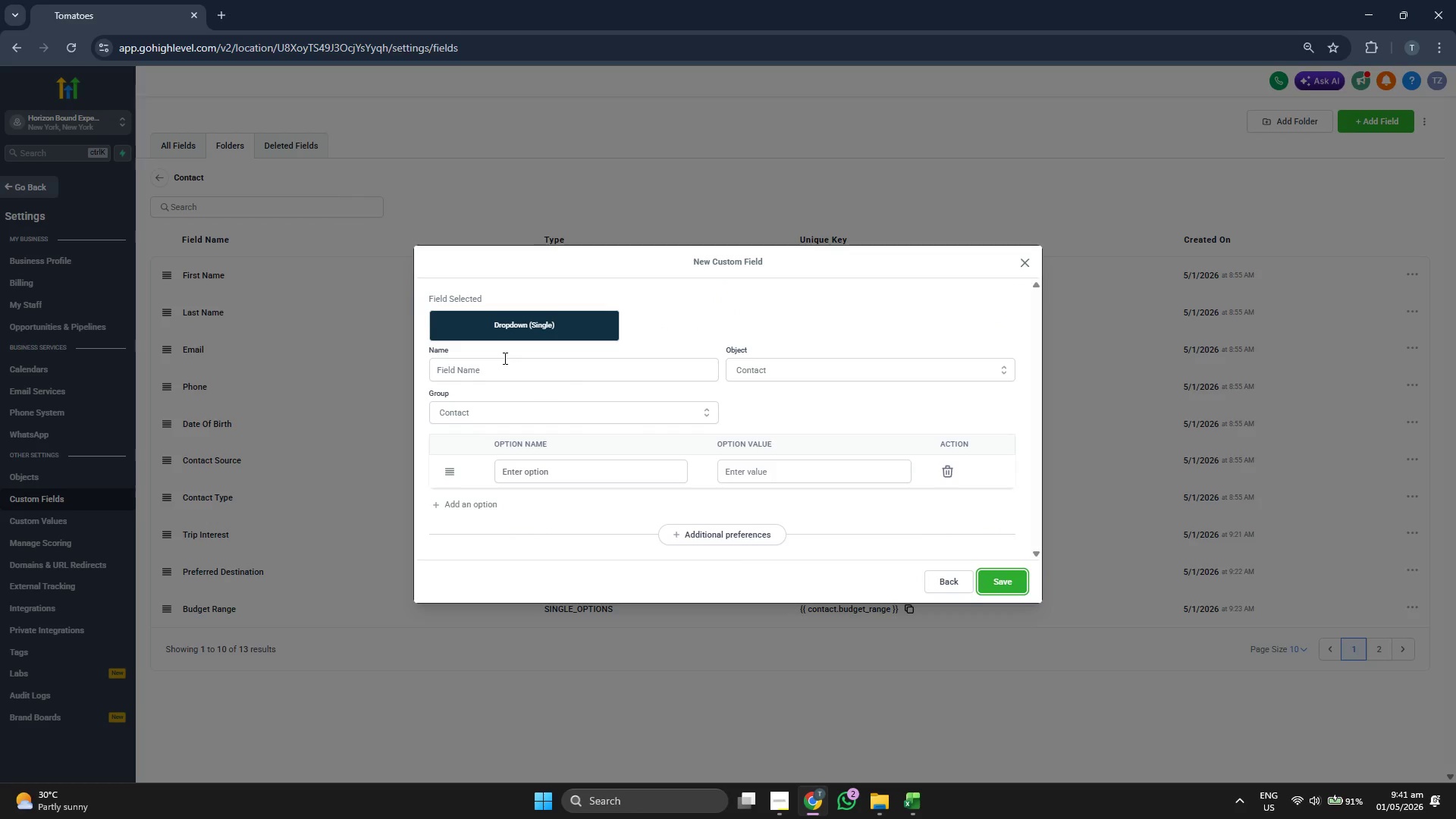 
left_click([504, 358])
 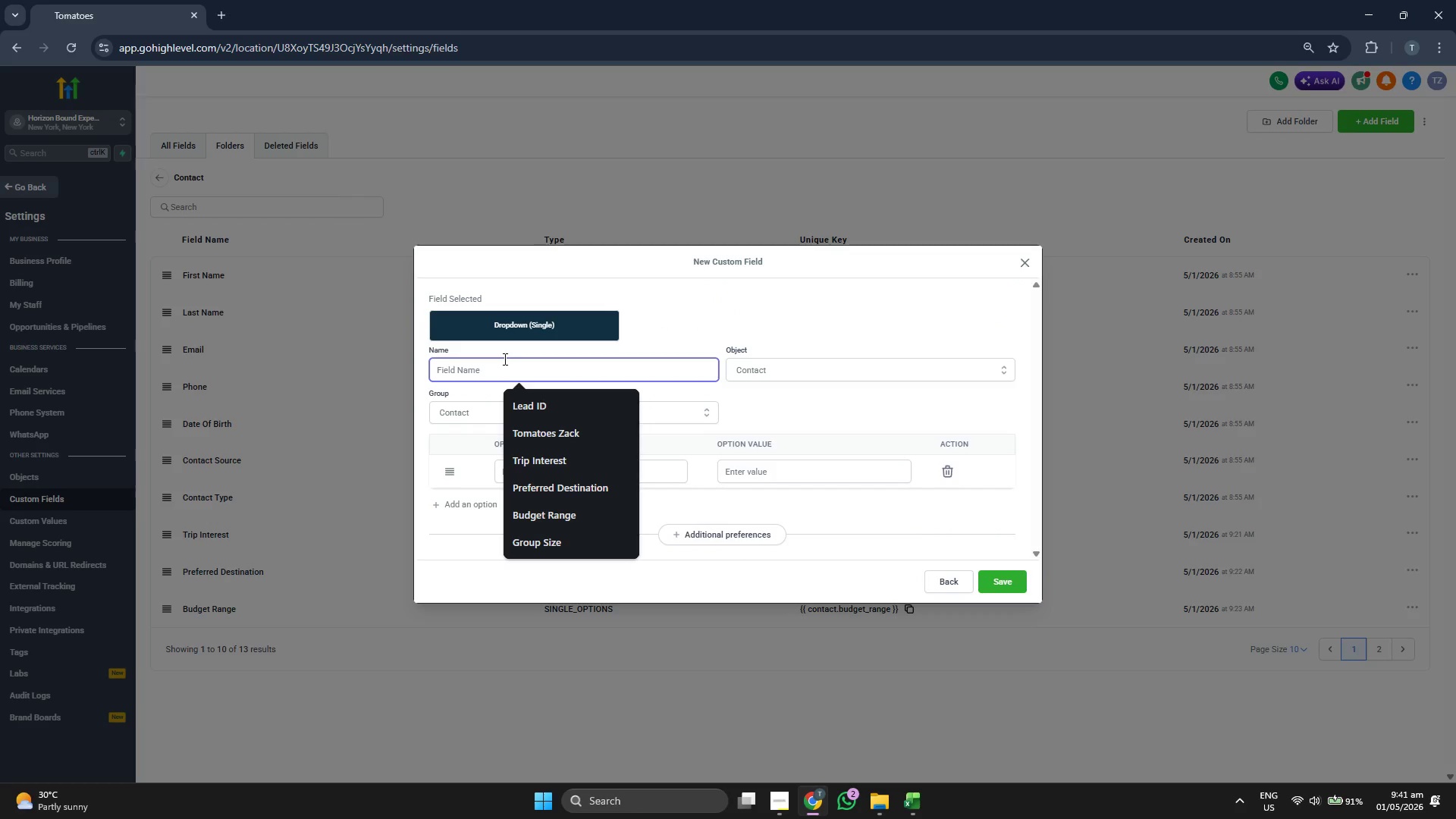 
key(Shift+ShiftLeft)
 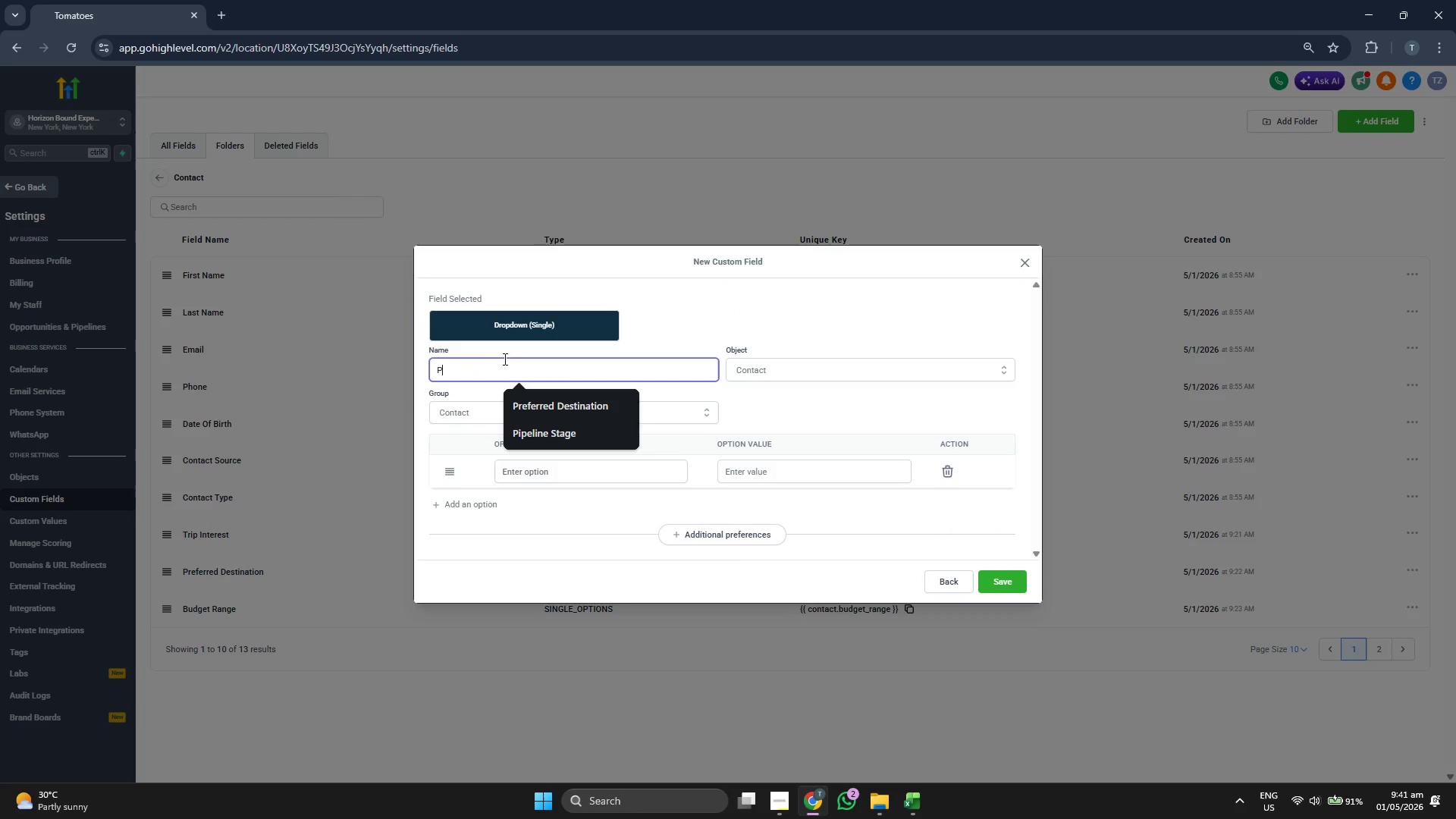 
key(Shift+CapsLock)
 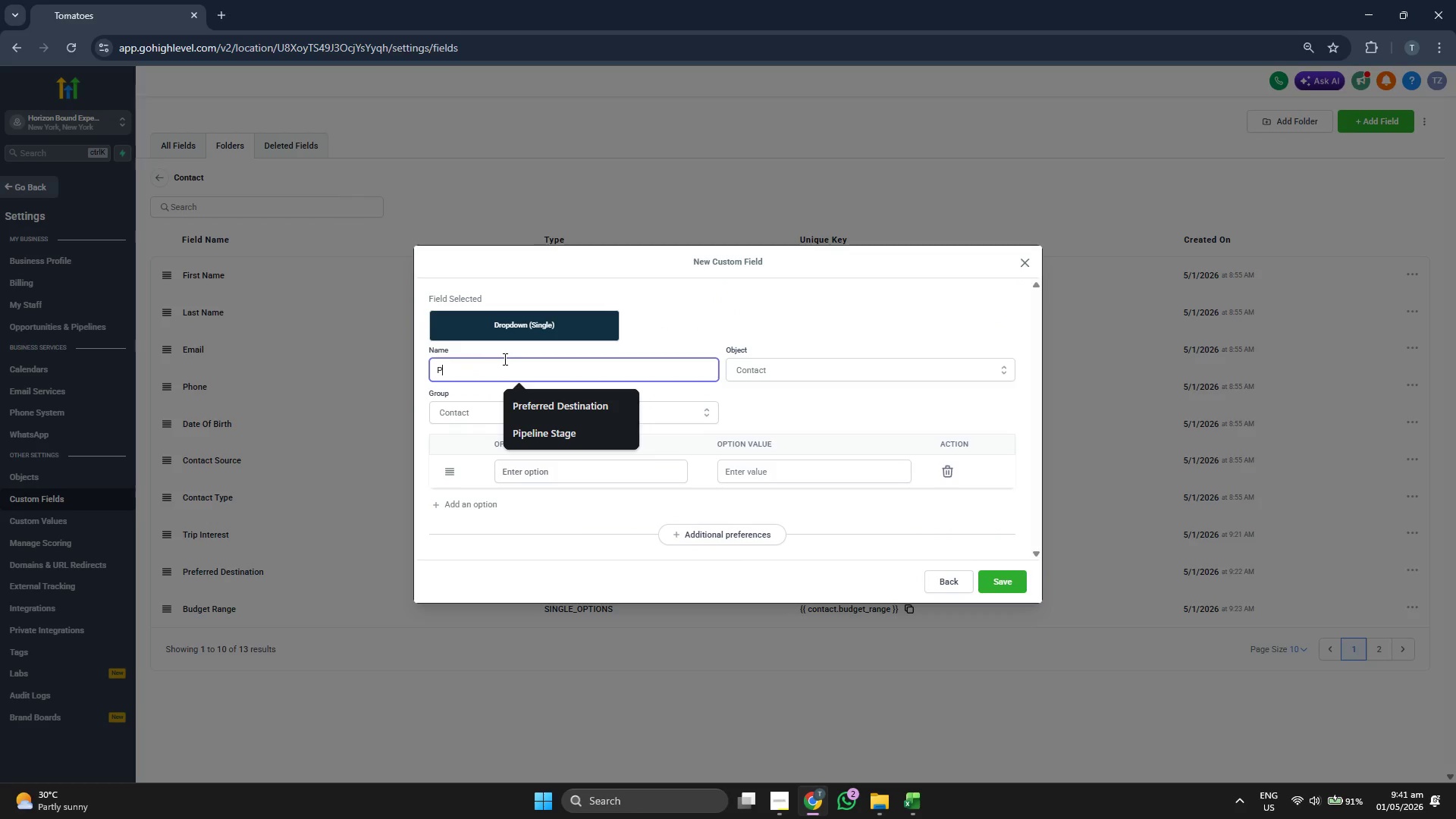 
key(P)
 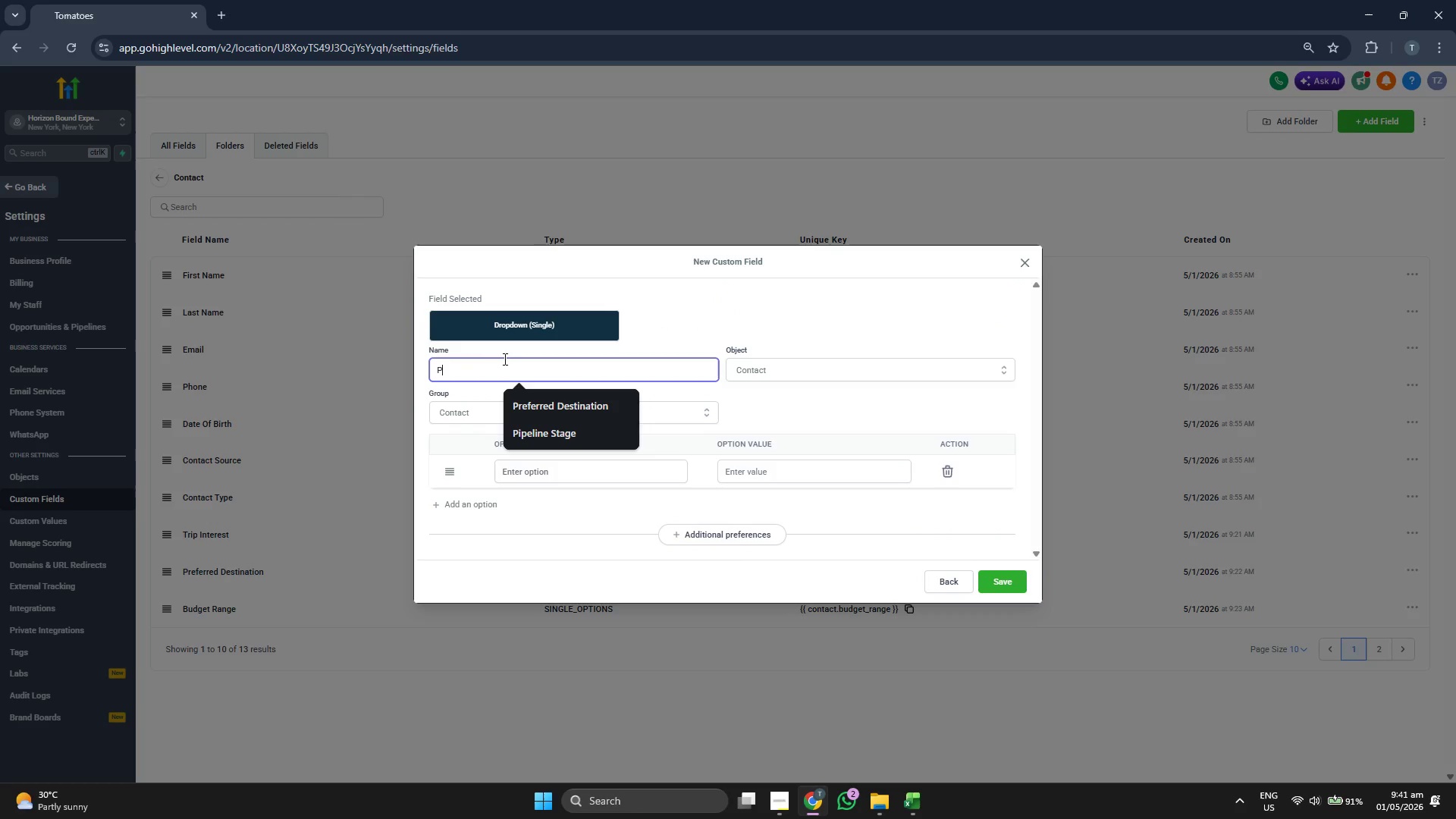 
key(CapsLock)
 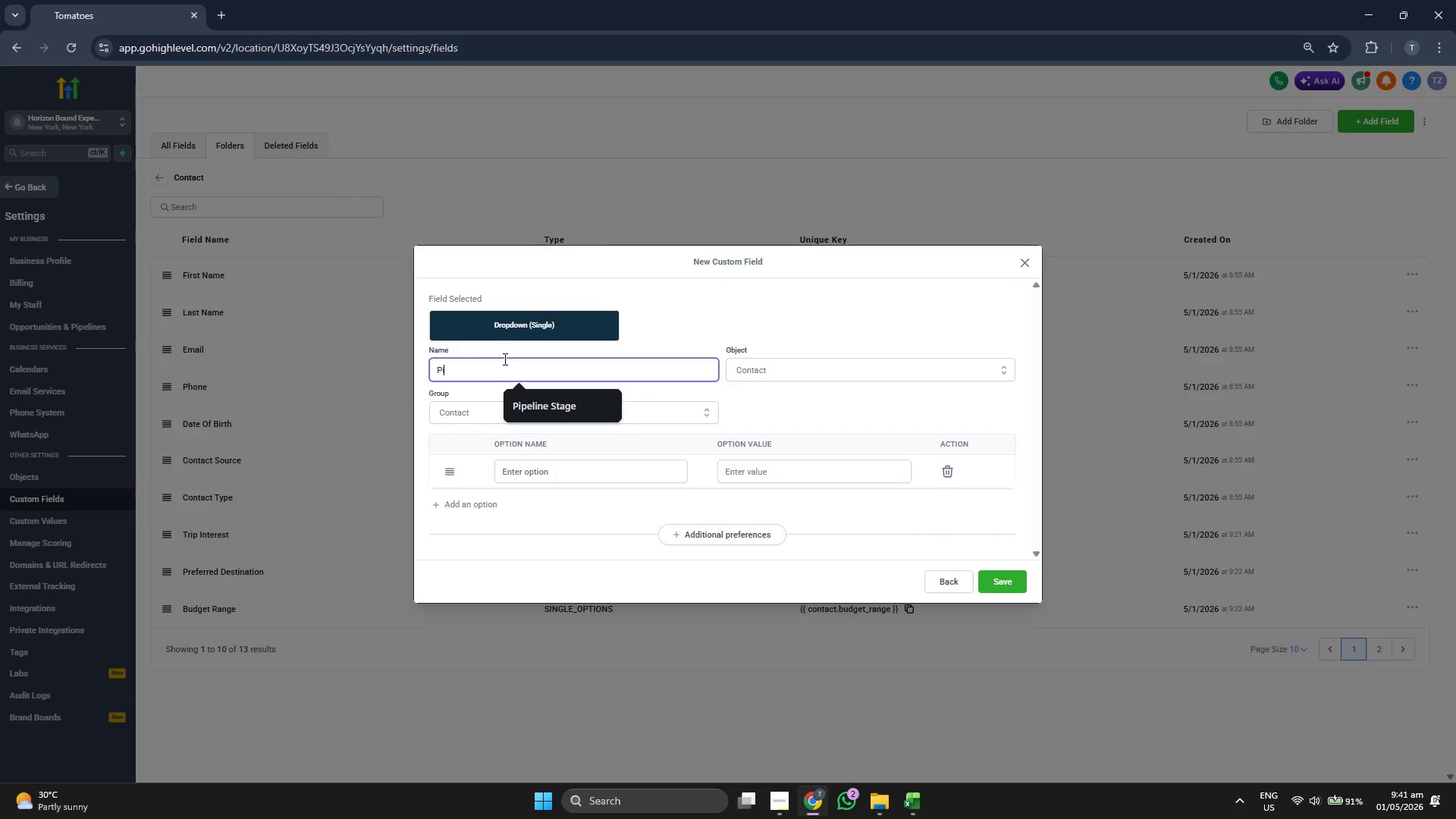 
key(I)
 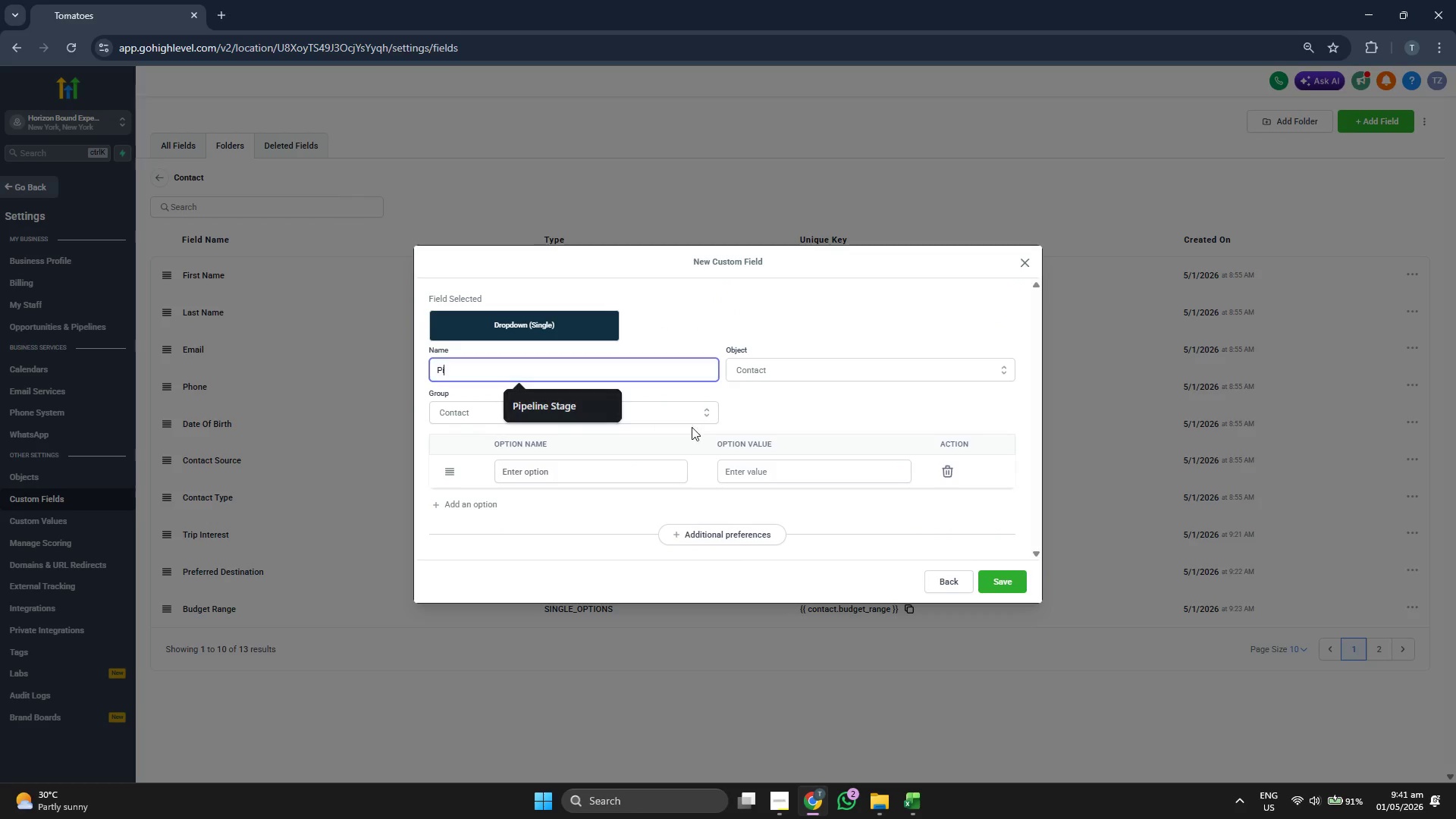 
left_click([588, 403])
 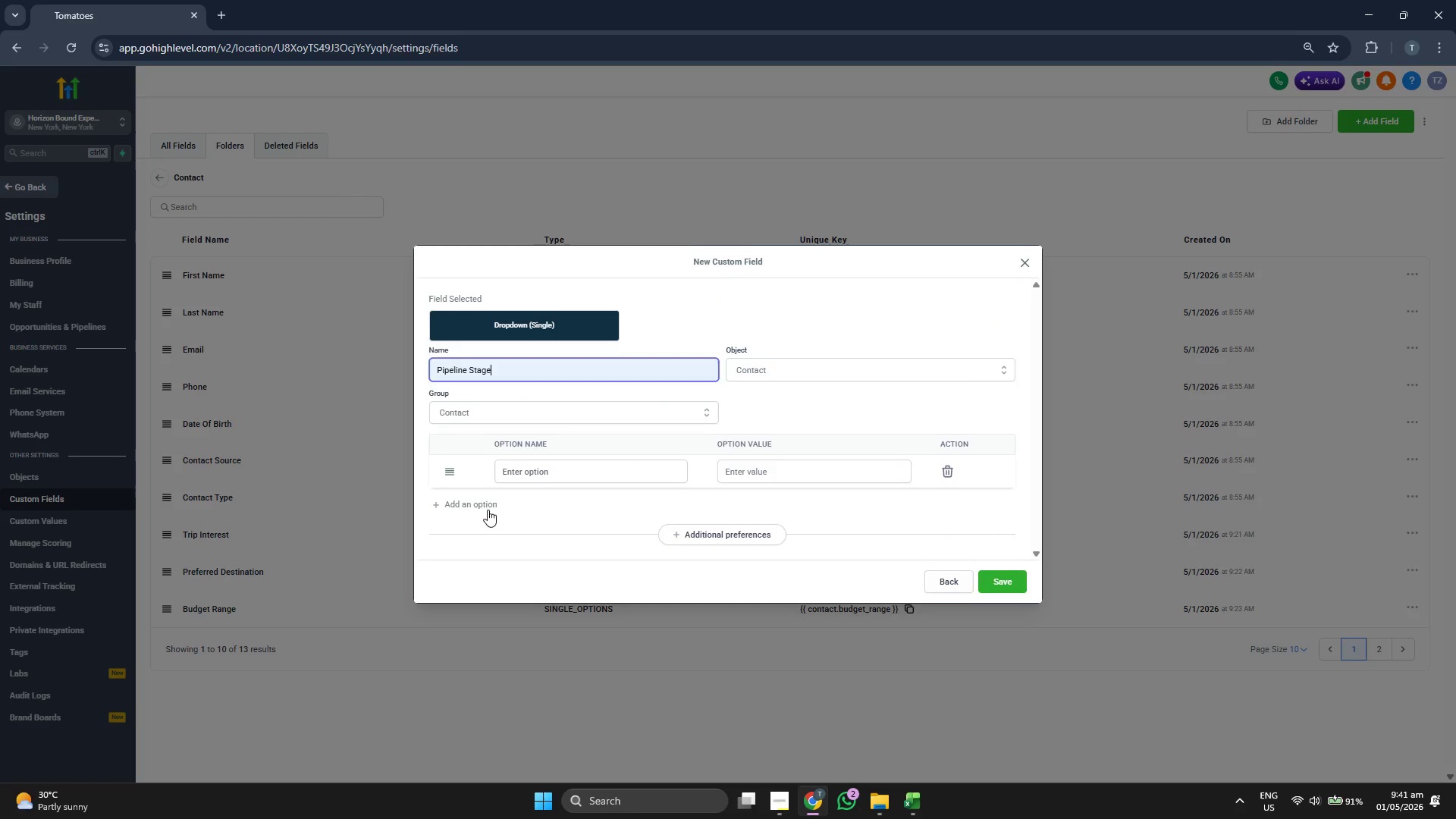 
left_click([488, 510])
 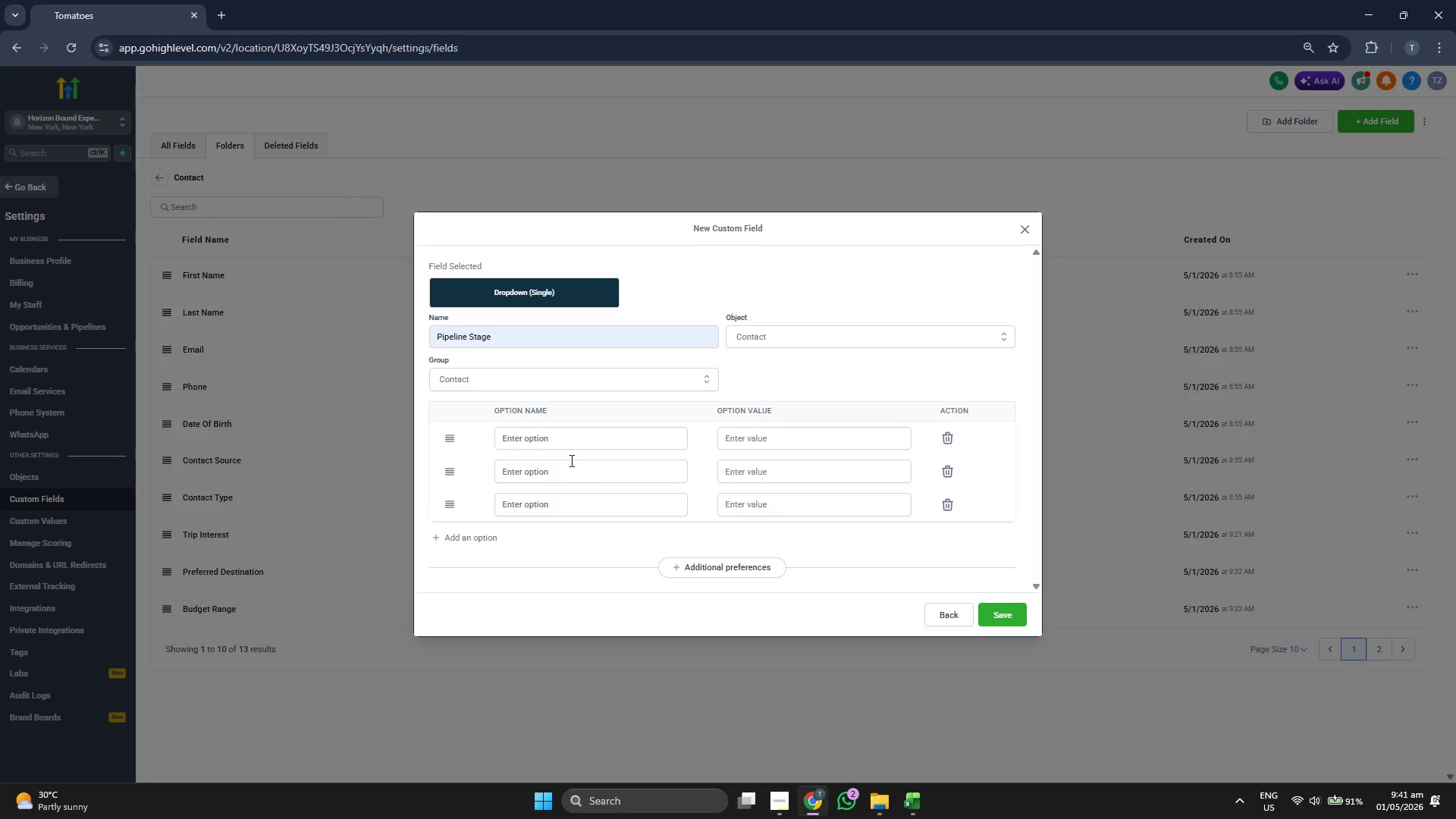 
left_click([579, 443])
 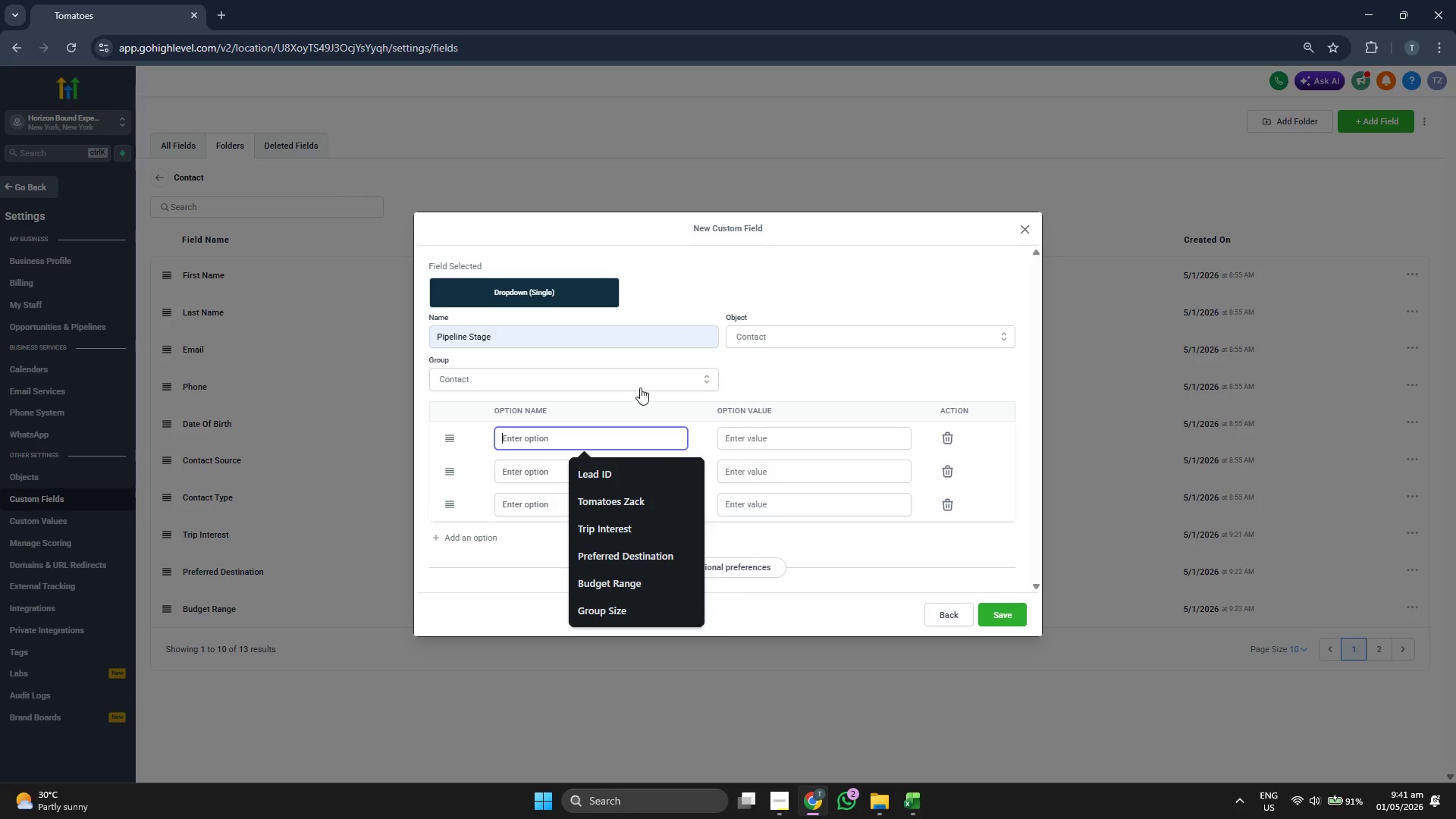 
scroll: coordinate [640, 388], scroll_direction: down, amount: 2.0
 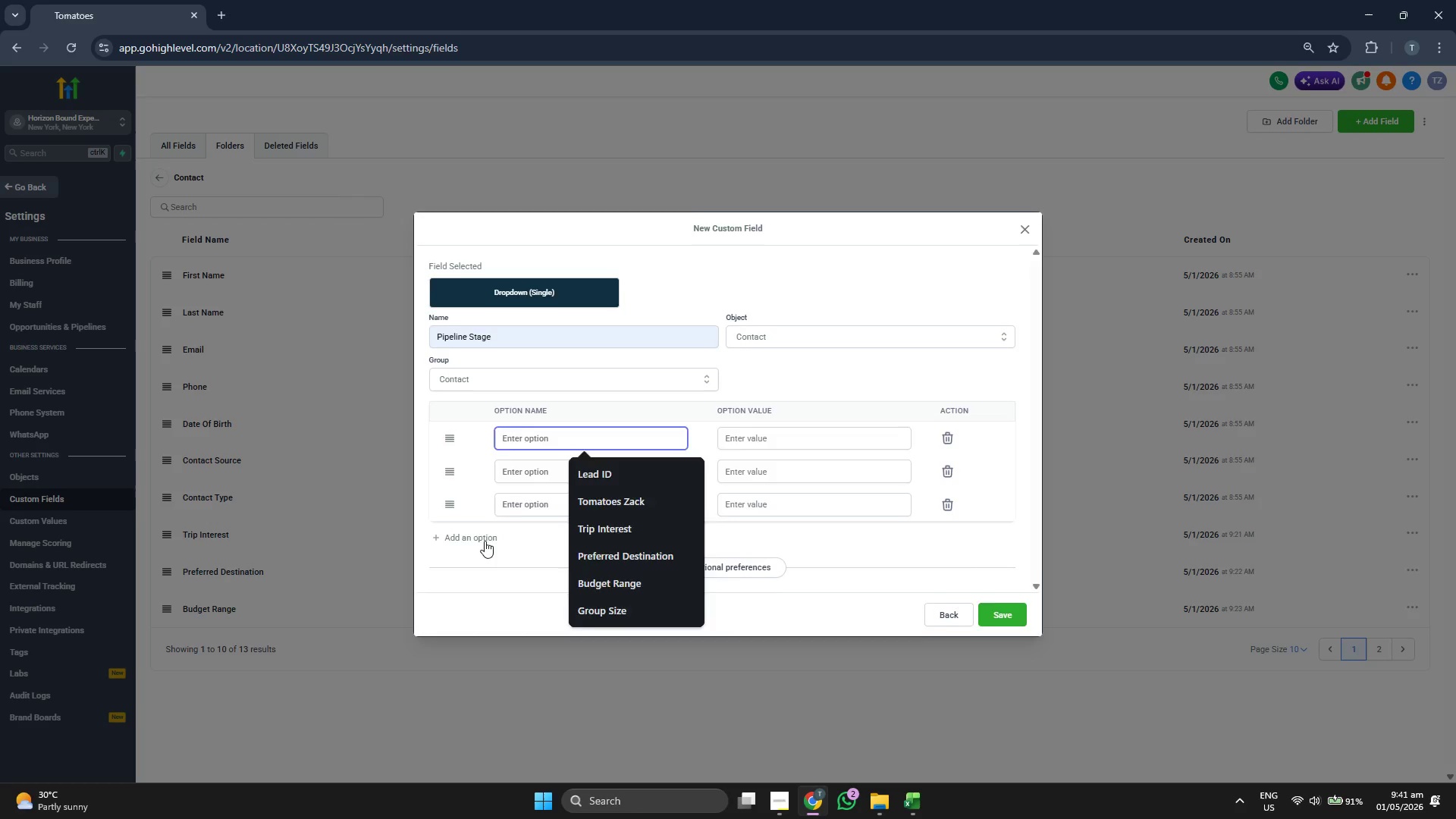 
left_click([485, 541])
 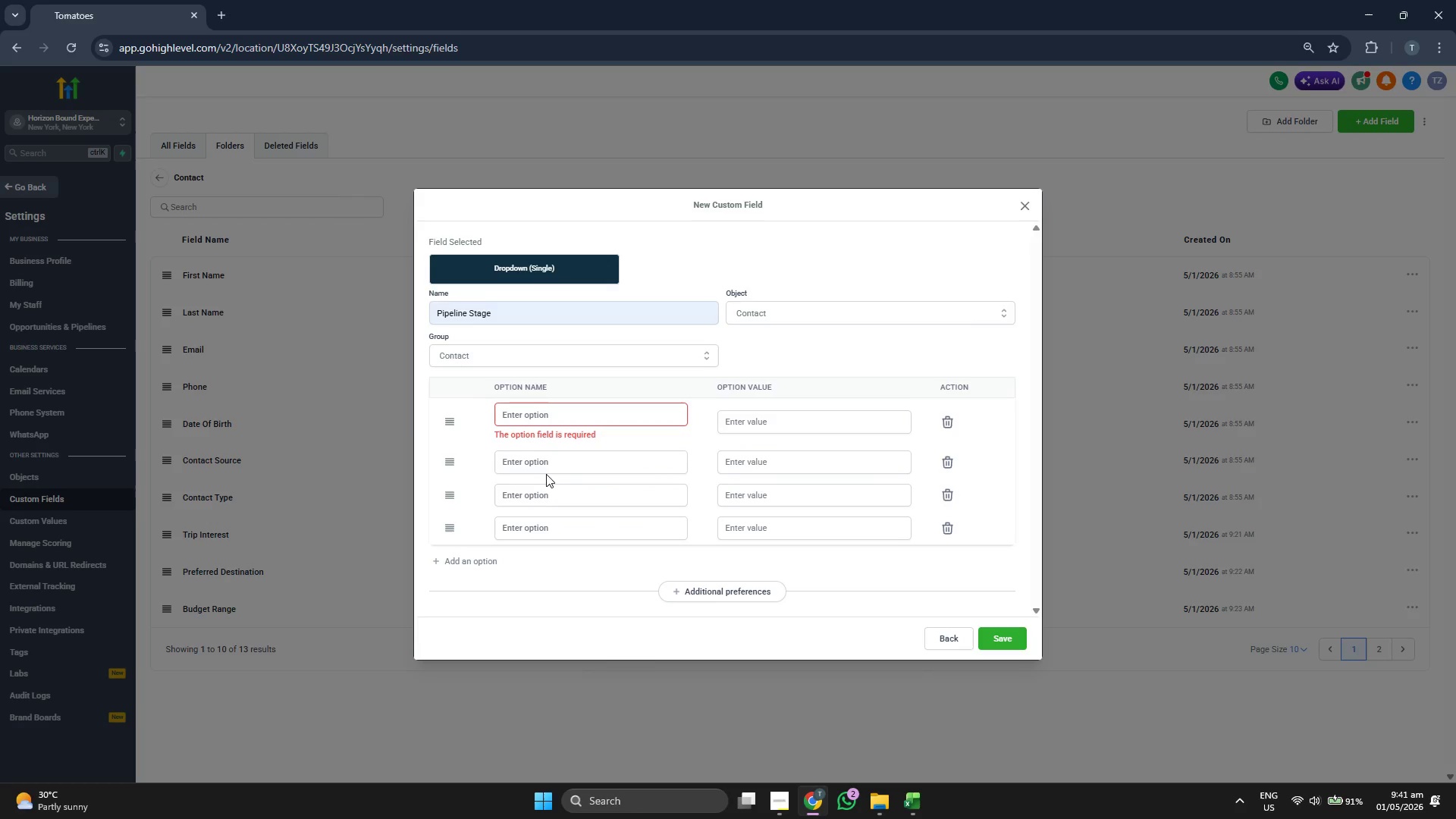 
left_click([578, 421])
 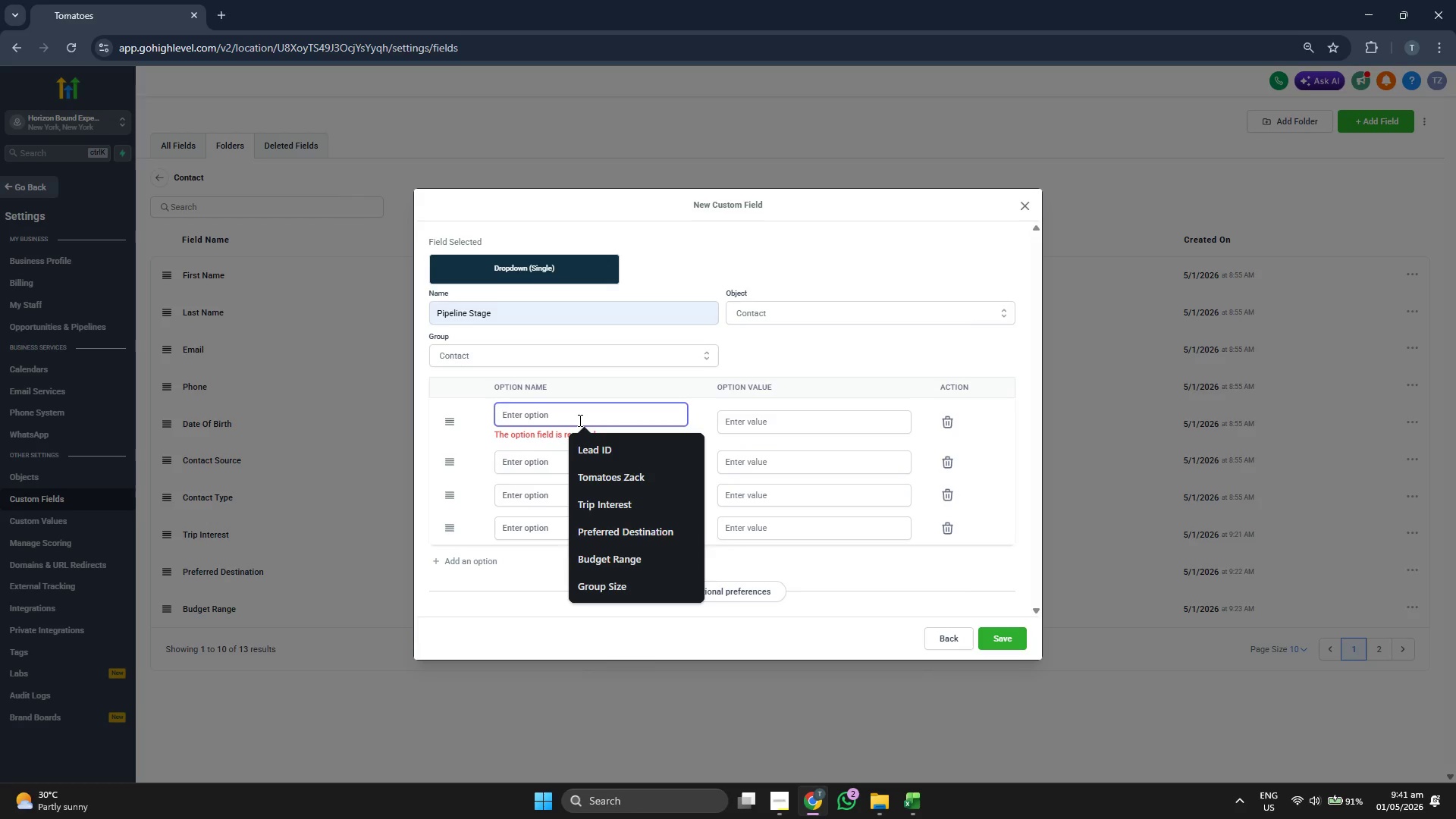 
type(New Inquiry)
key(Tab)
 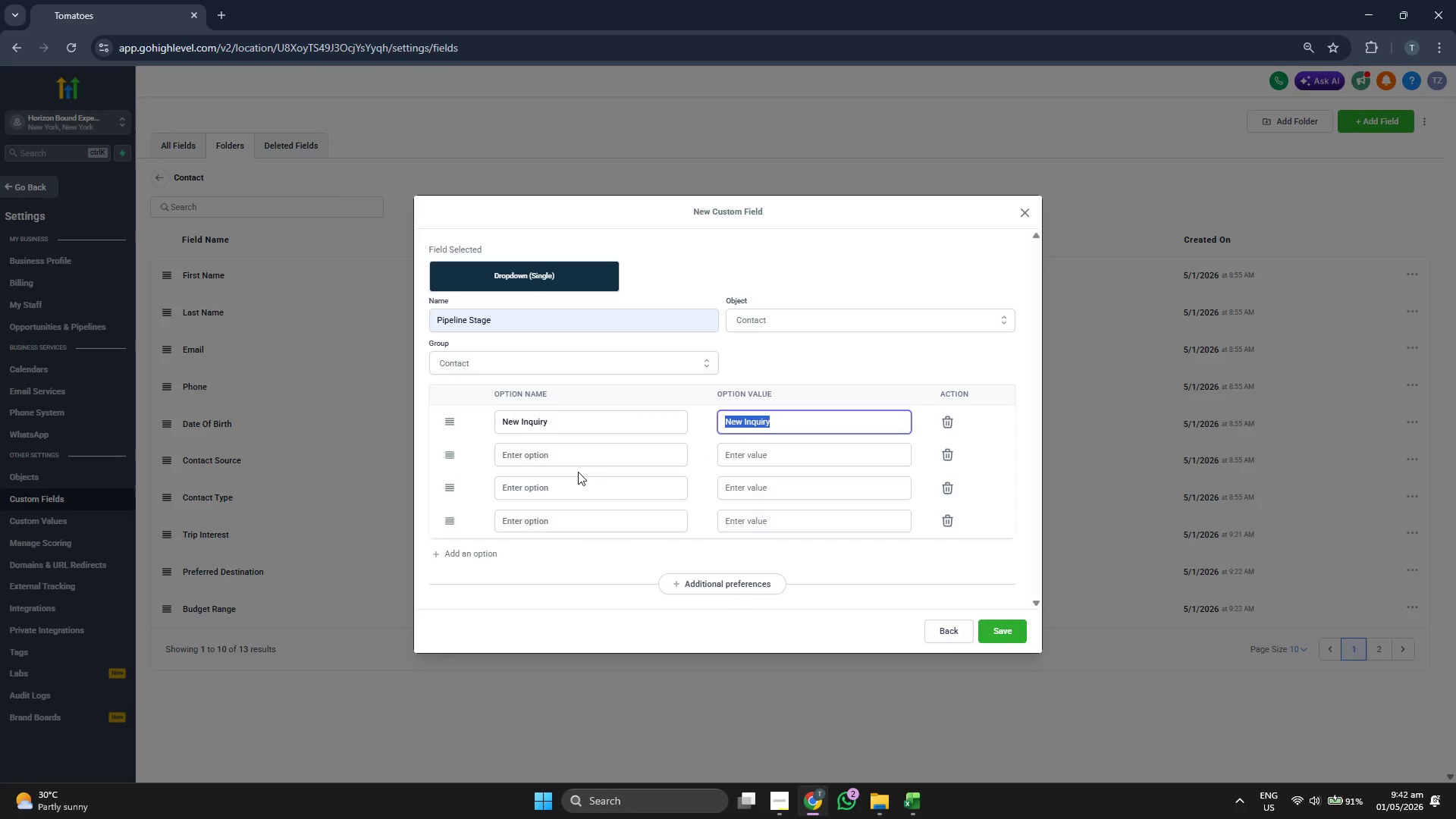 
double_click([582, 453])
 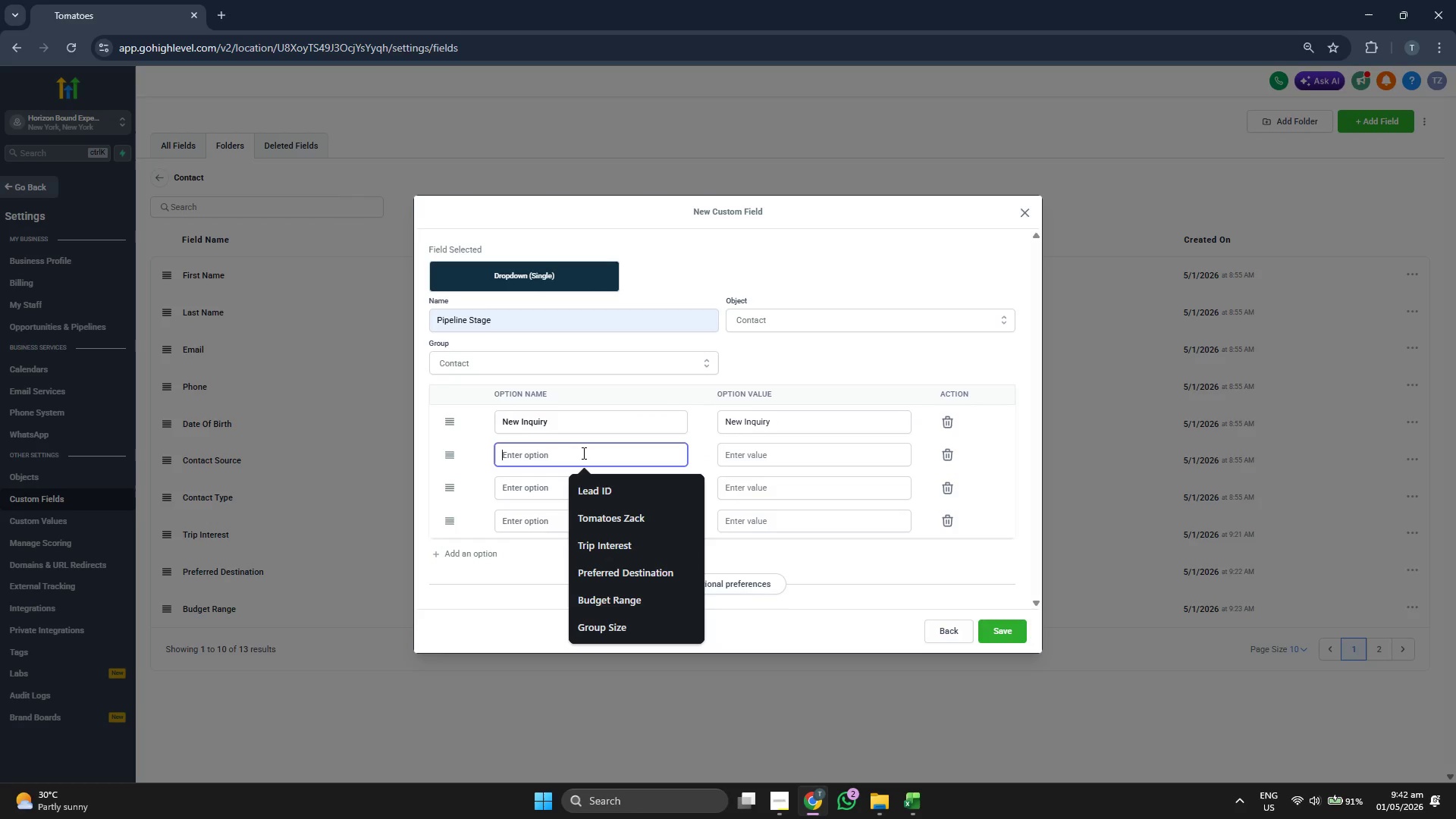 
type(Initial Dei)
key(Backspace)
key(Backspace)
type(iscovery)
 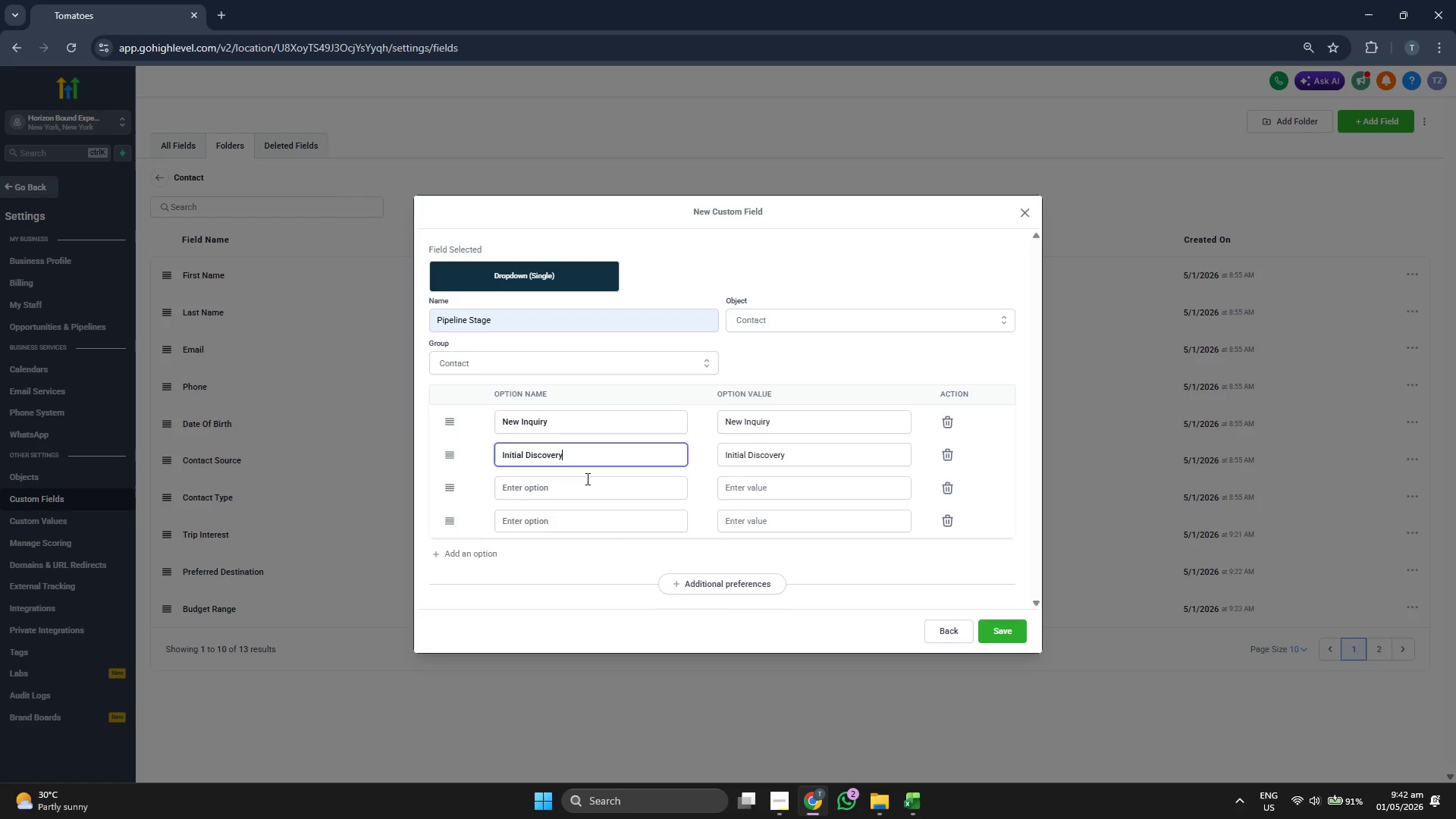 
left_click([586, 485])
 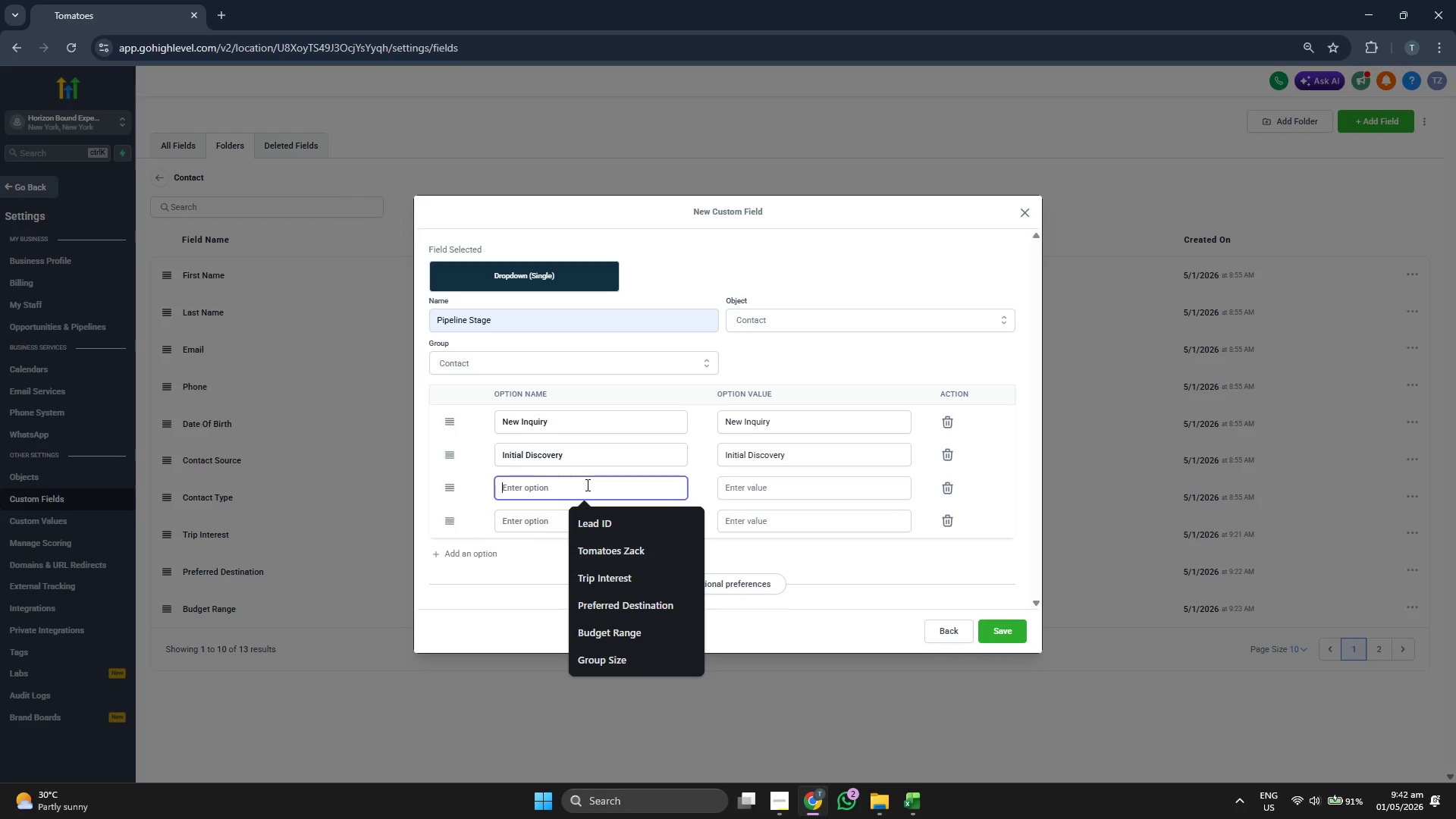 
type(Itinerary Design)
 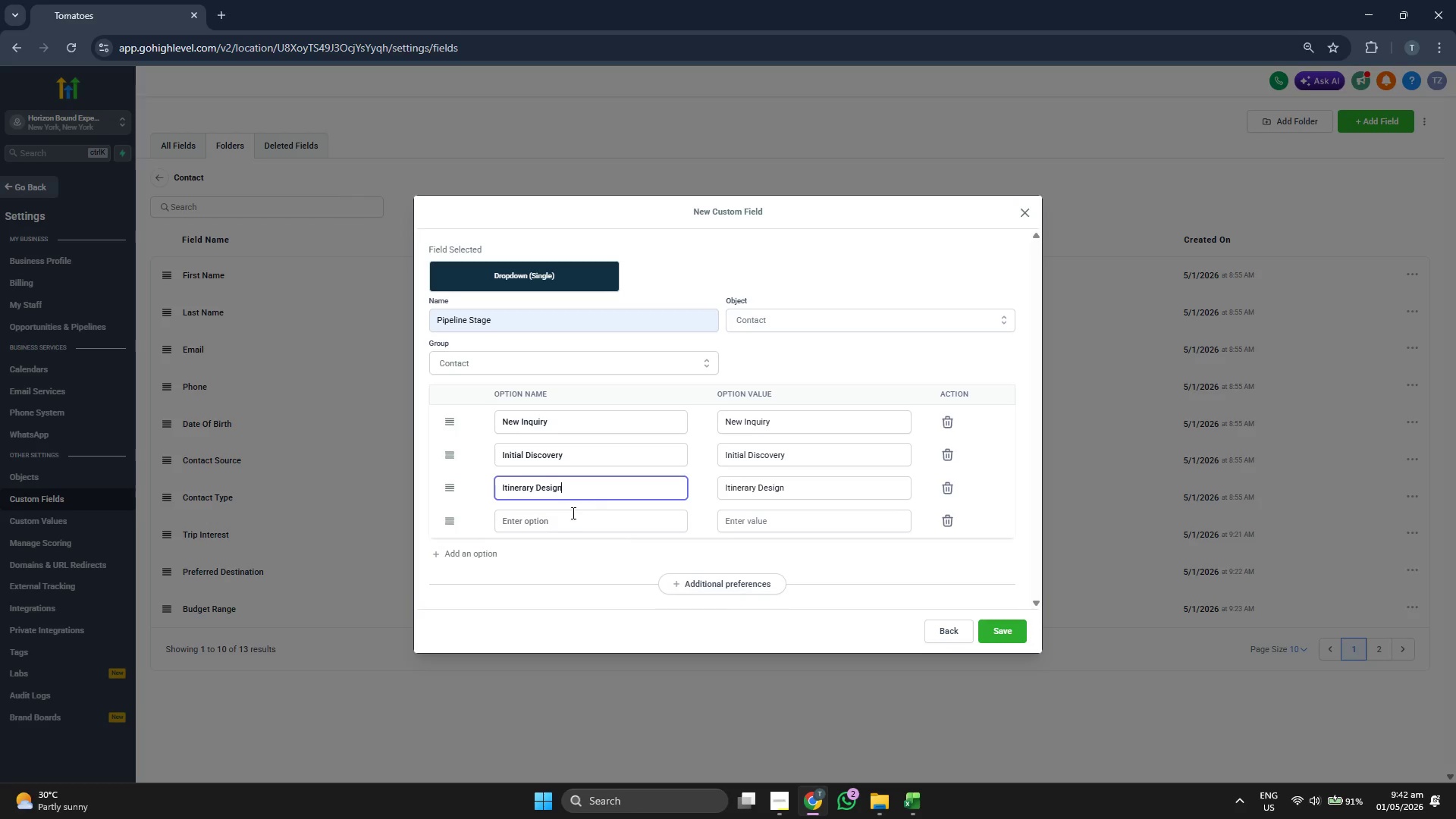 
left_click([570, 522])
 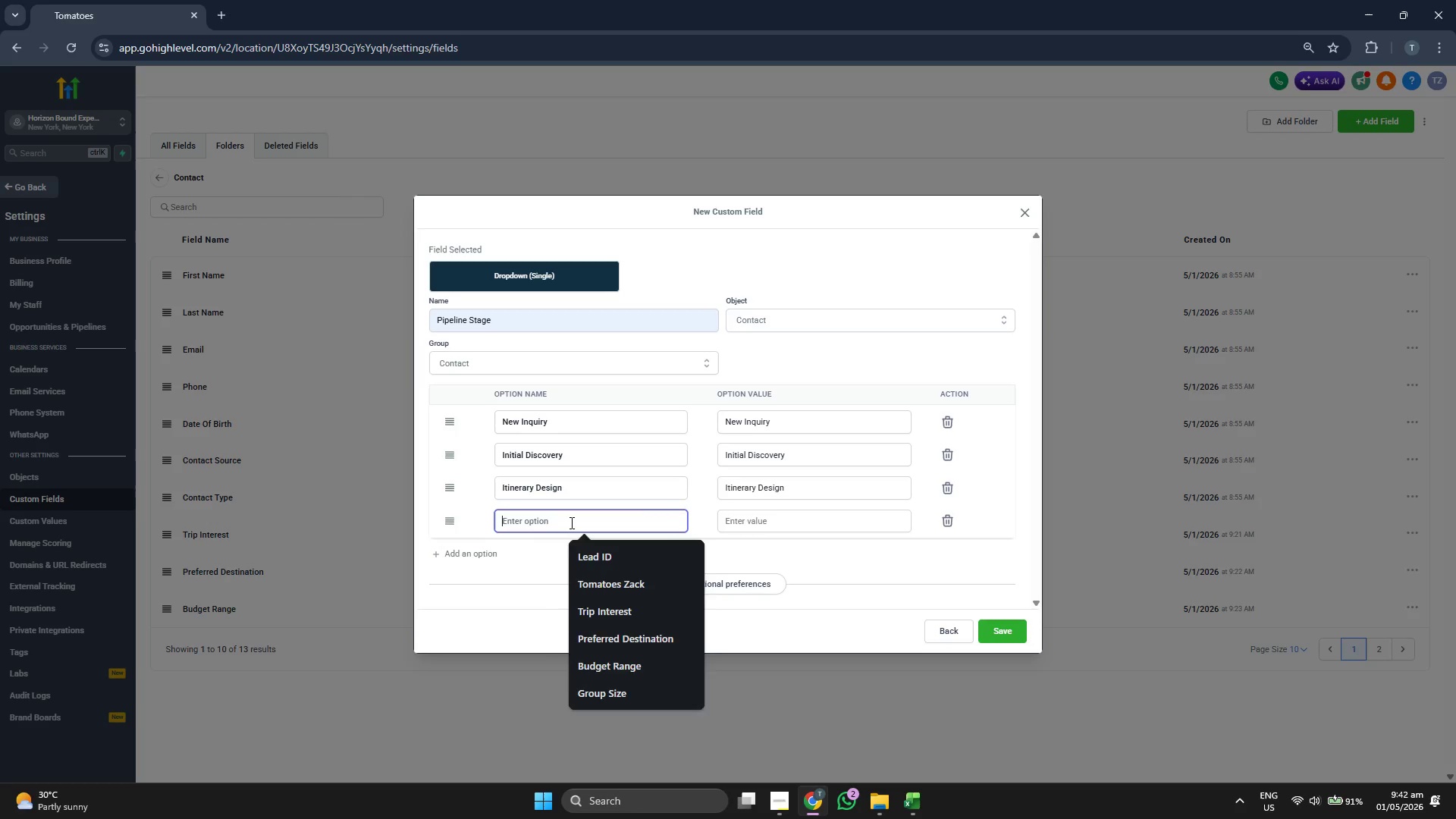 
type(Quote Sent)
 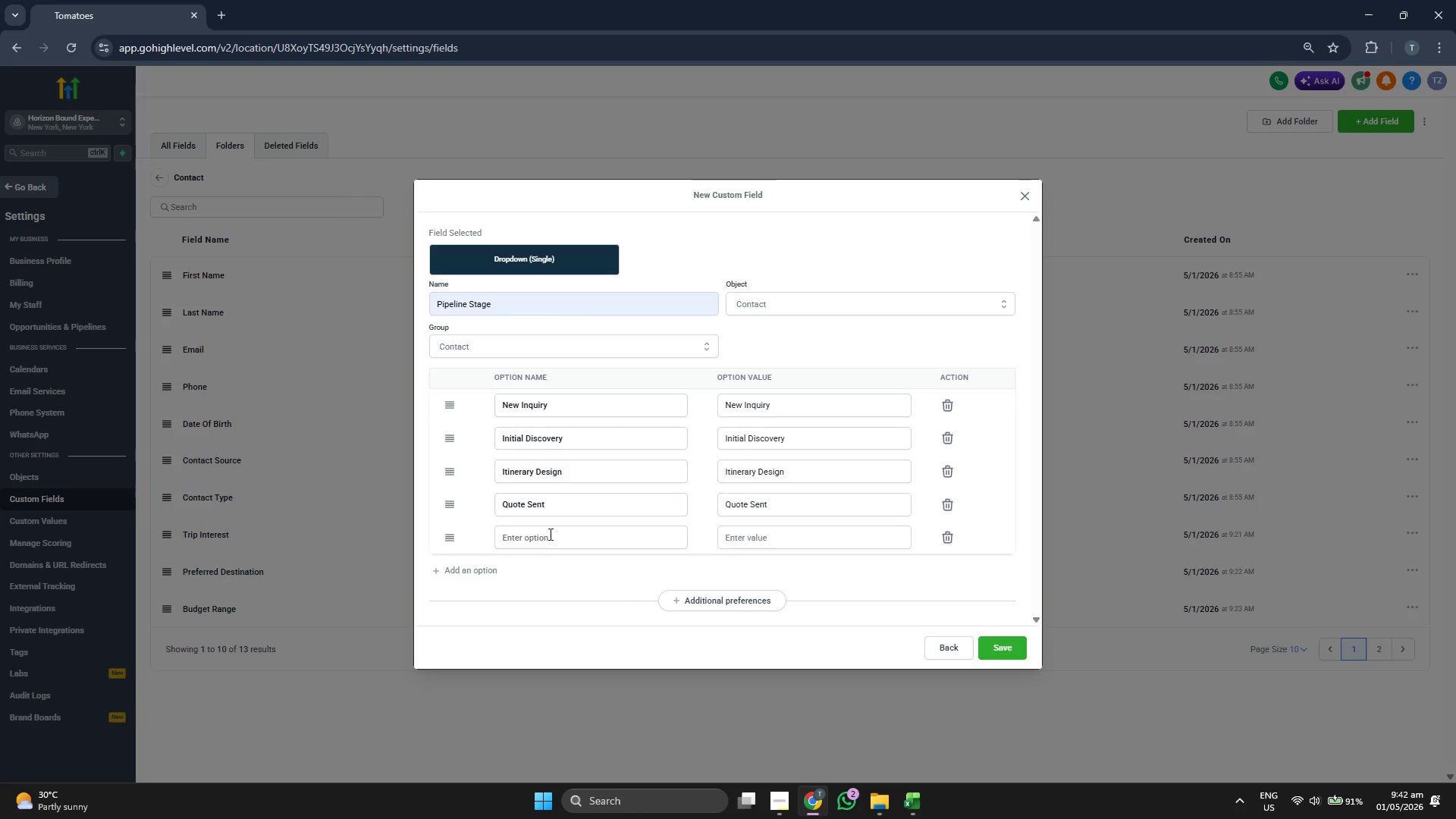 
double_click([475, 569])
 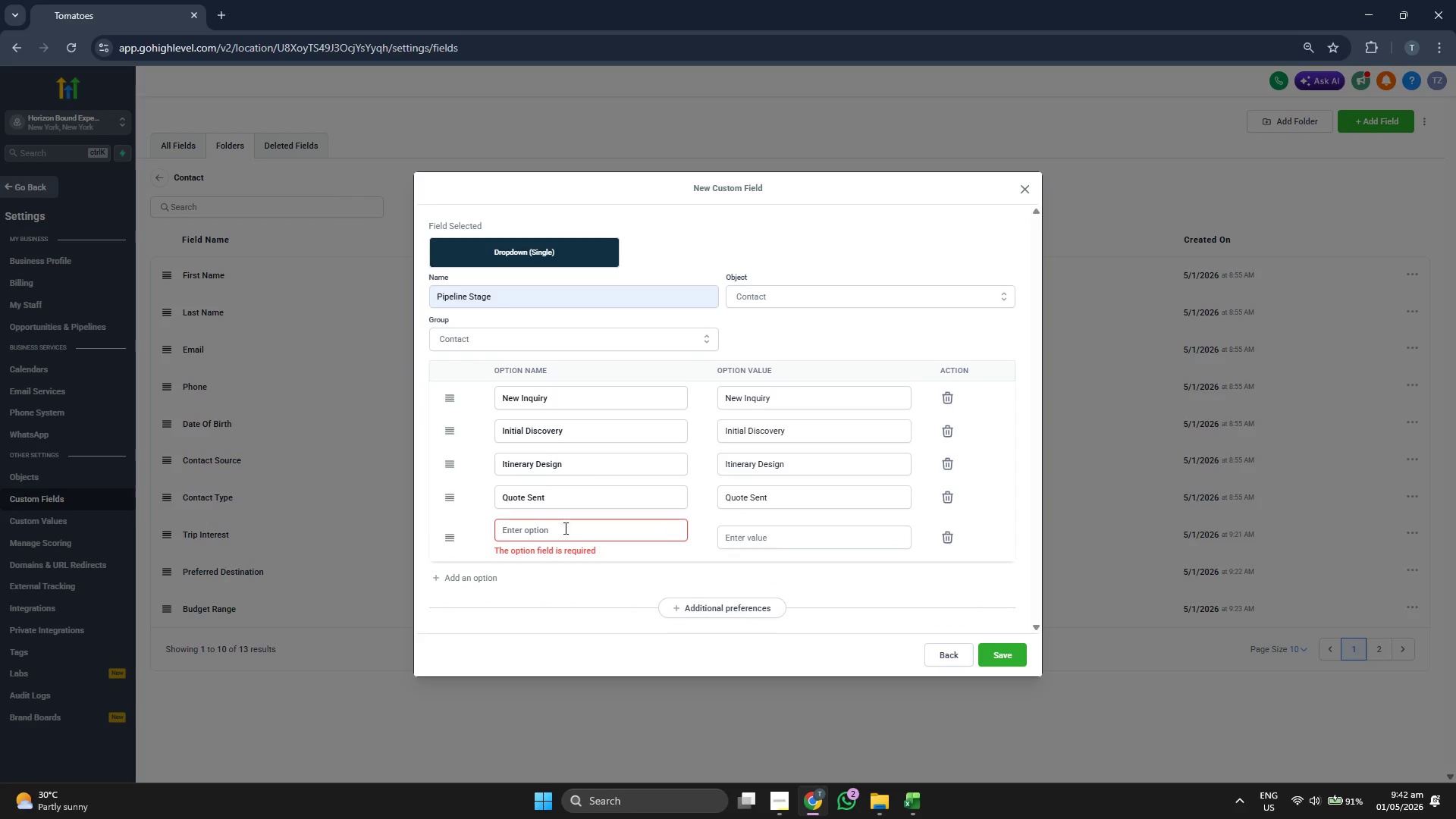 
left_click([559, 532])
 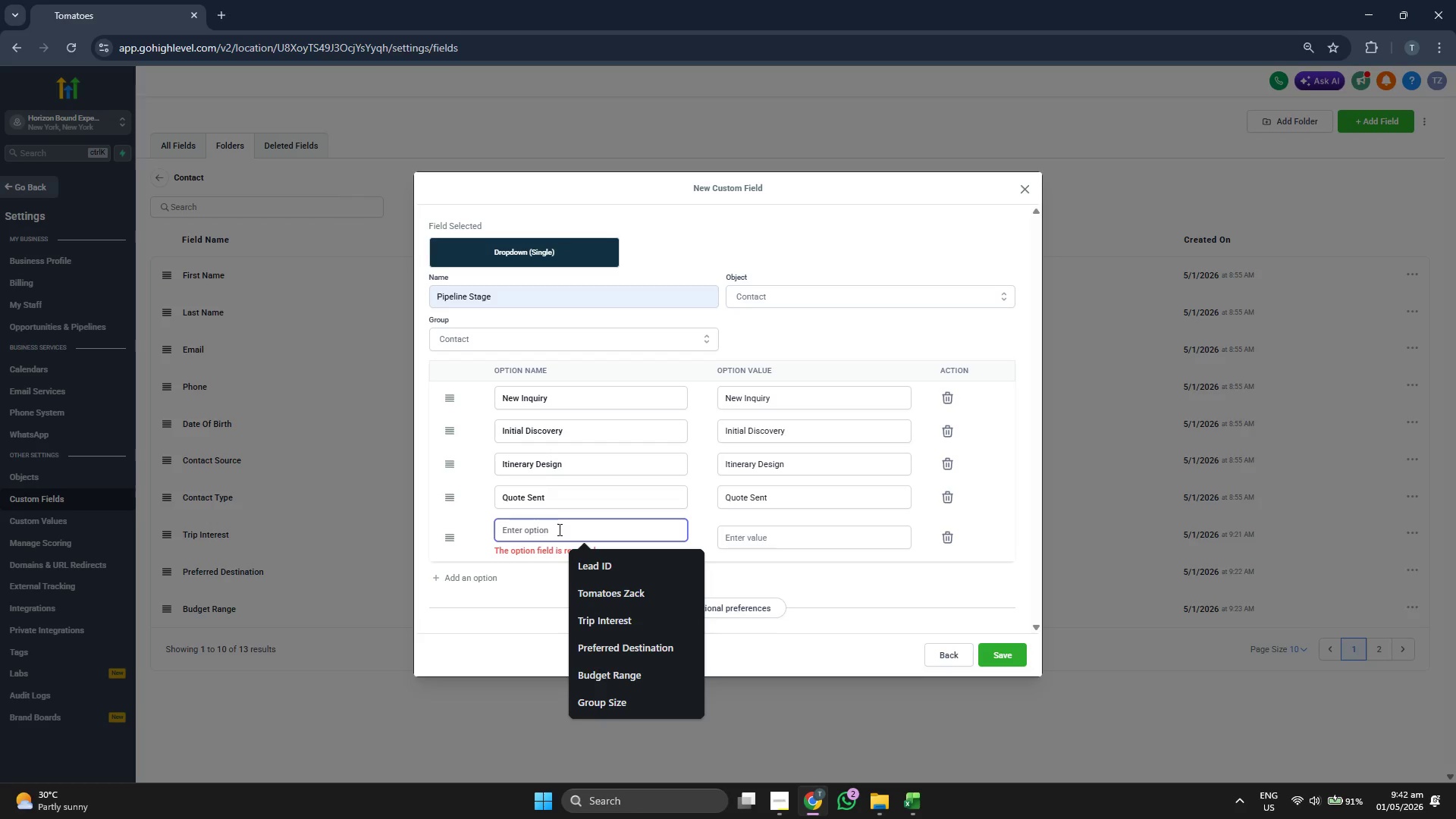 
type(Followup)
key(Backspace)
key(Backspace)
type(-up/Negotiation)
 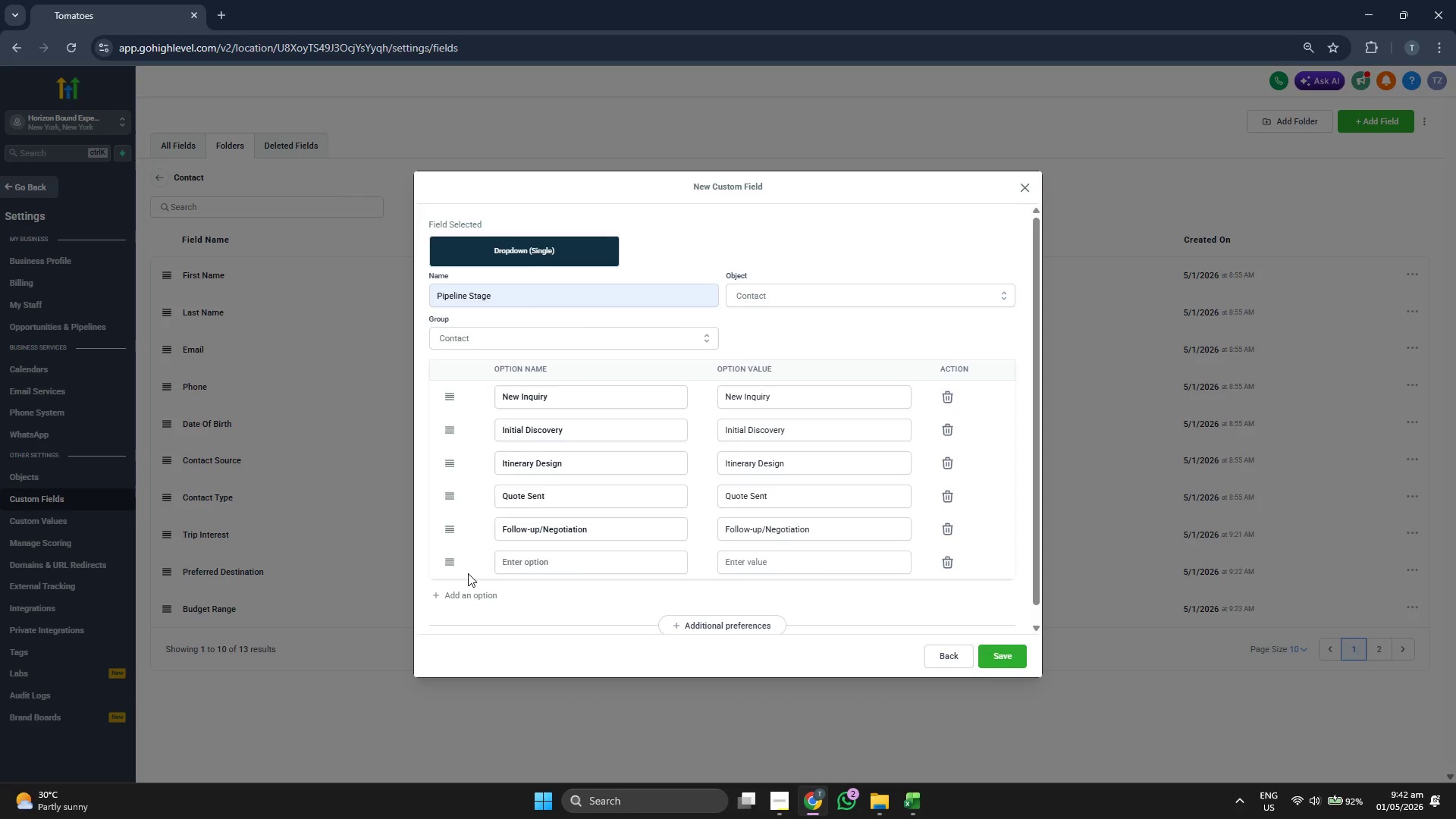 
left_click([527, 560])
 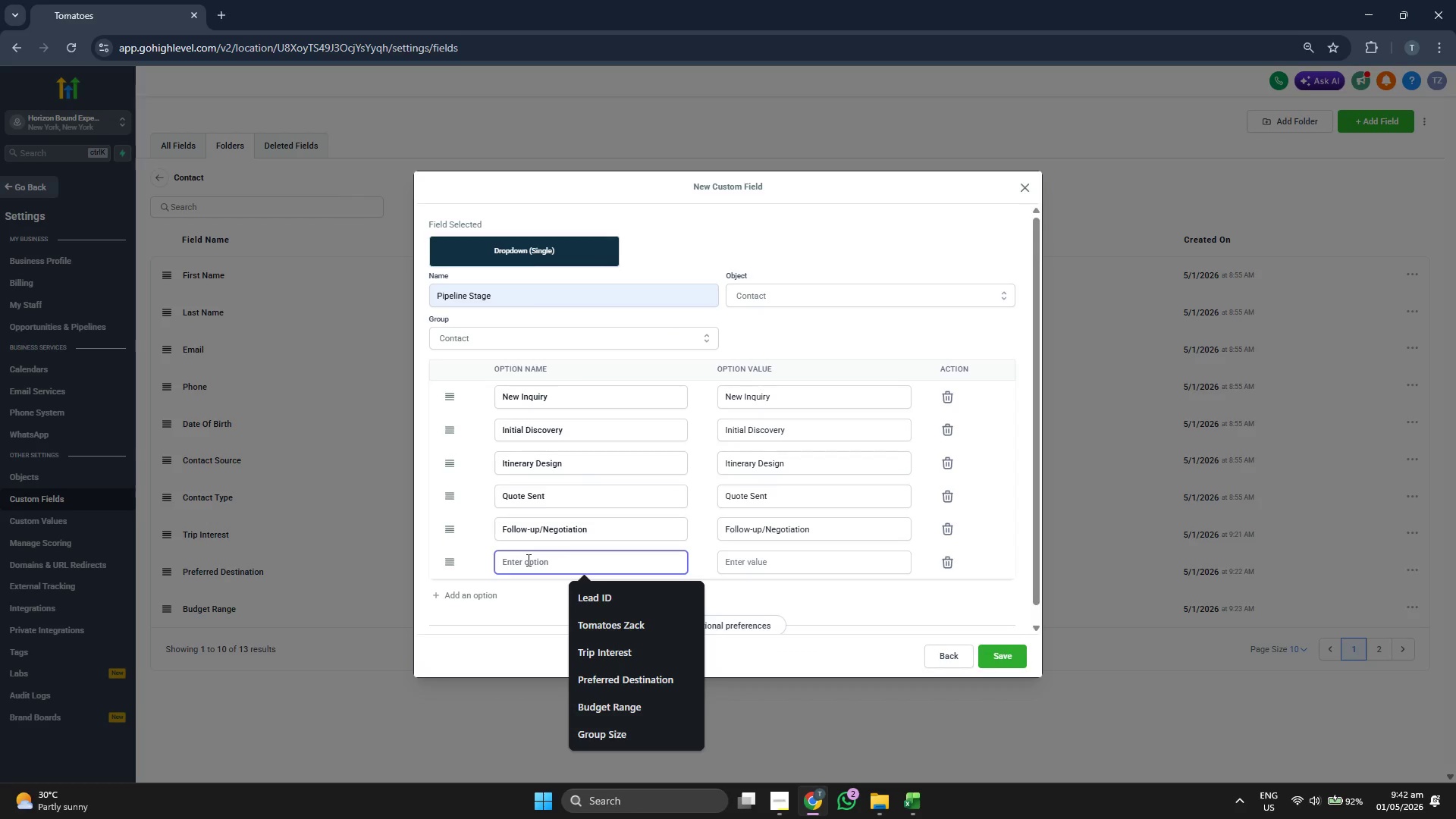 
type(Deposit Reve)
key(Backspace)
key(Backspace)
type(ceived)
 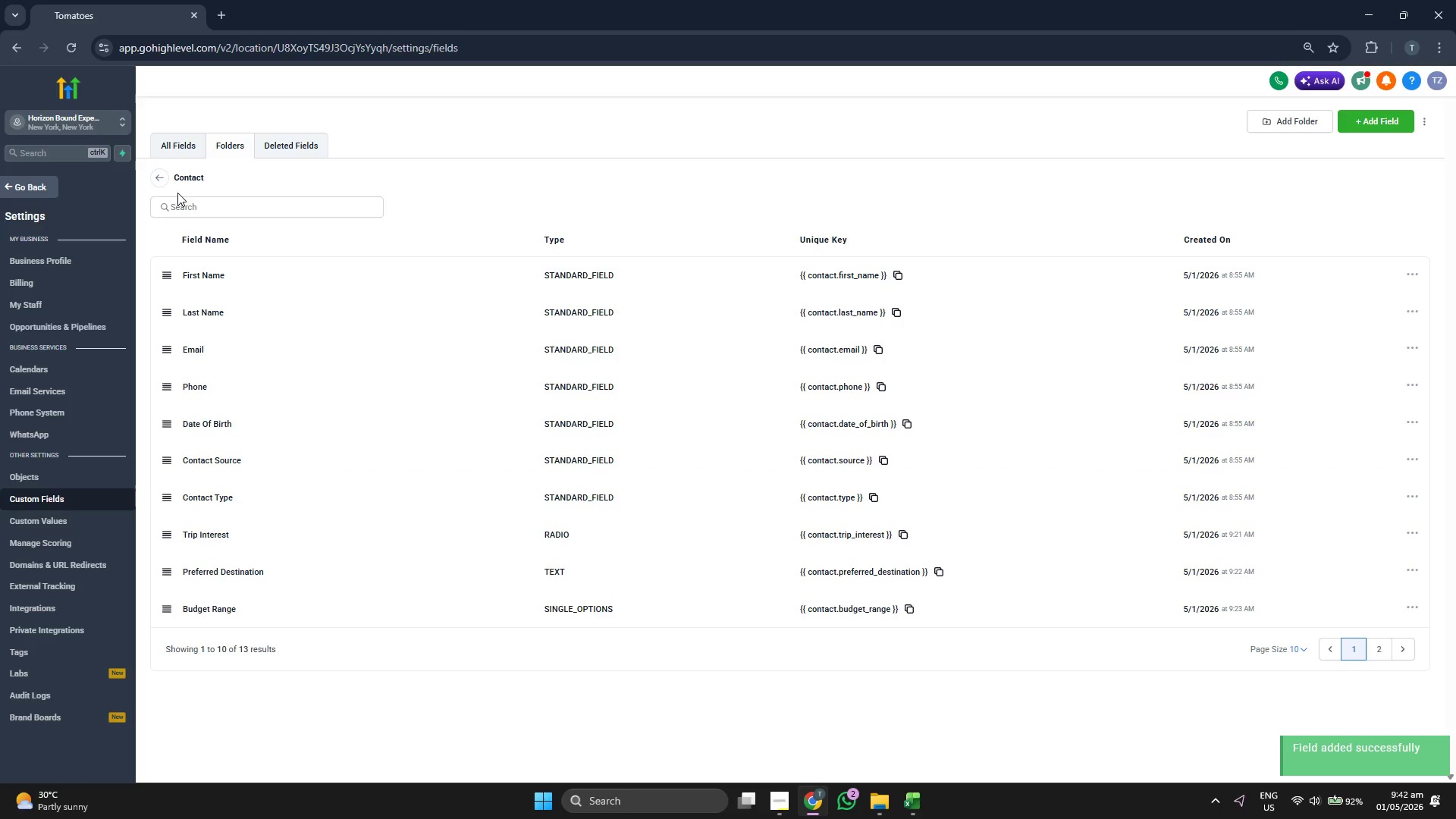 
wait(6.69)
 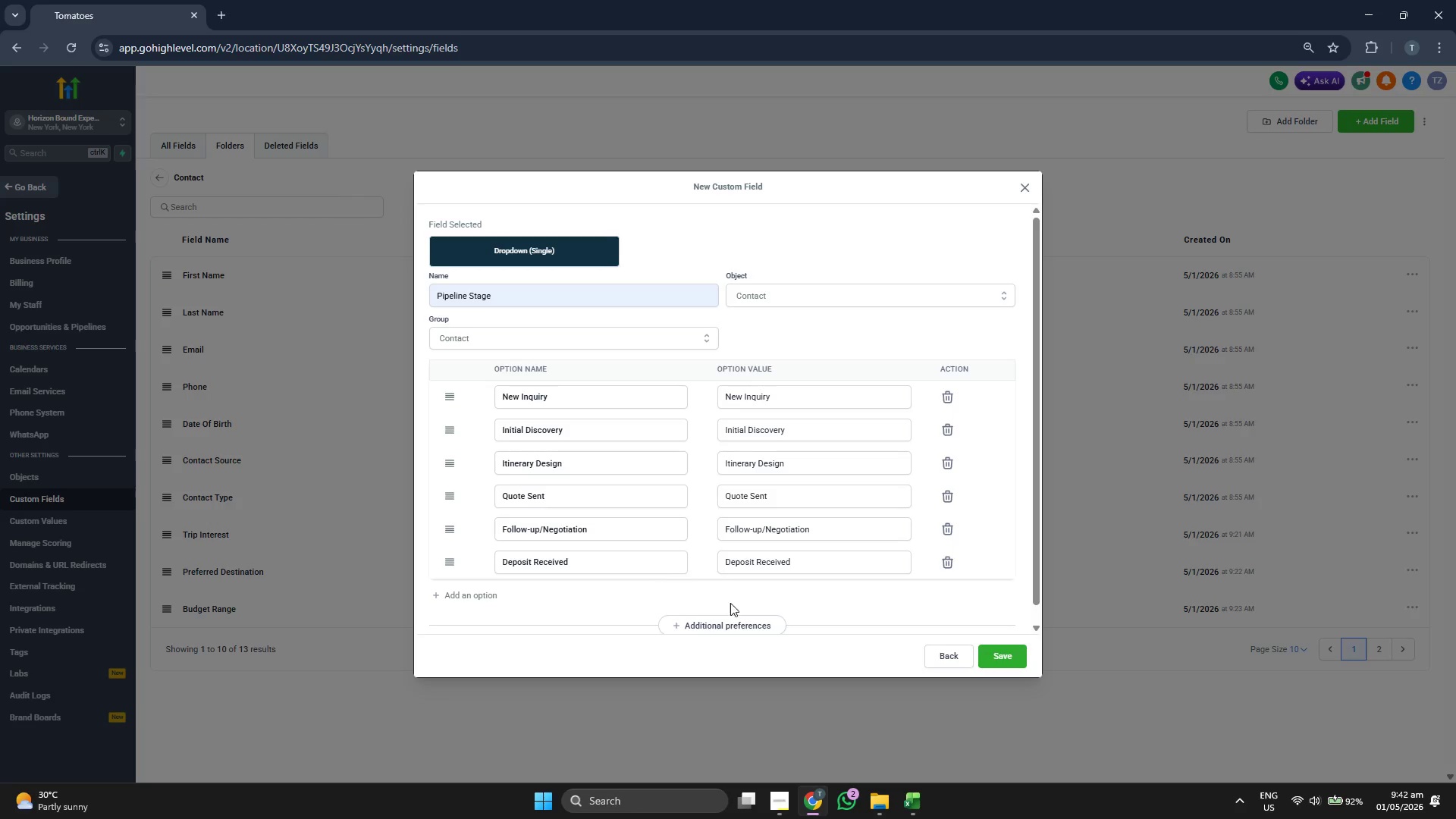 
left_click([229, 253])
 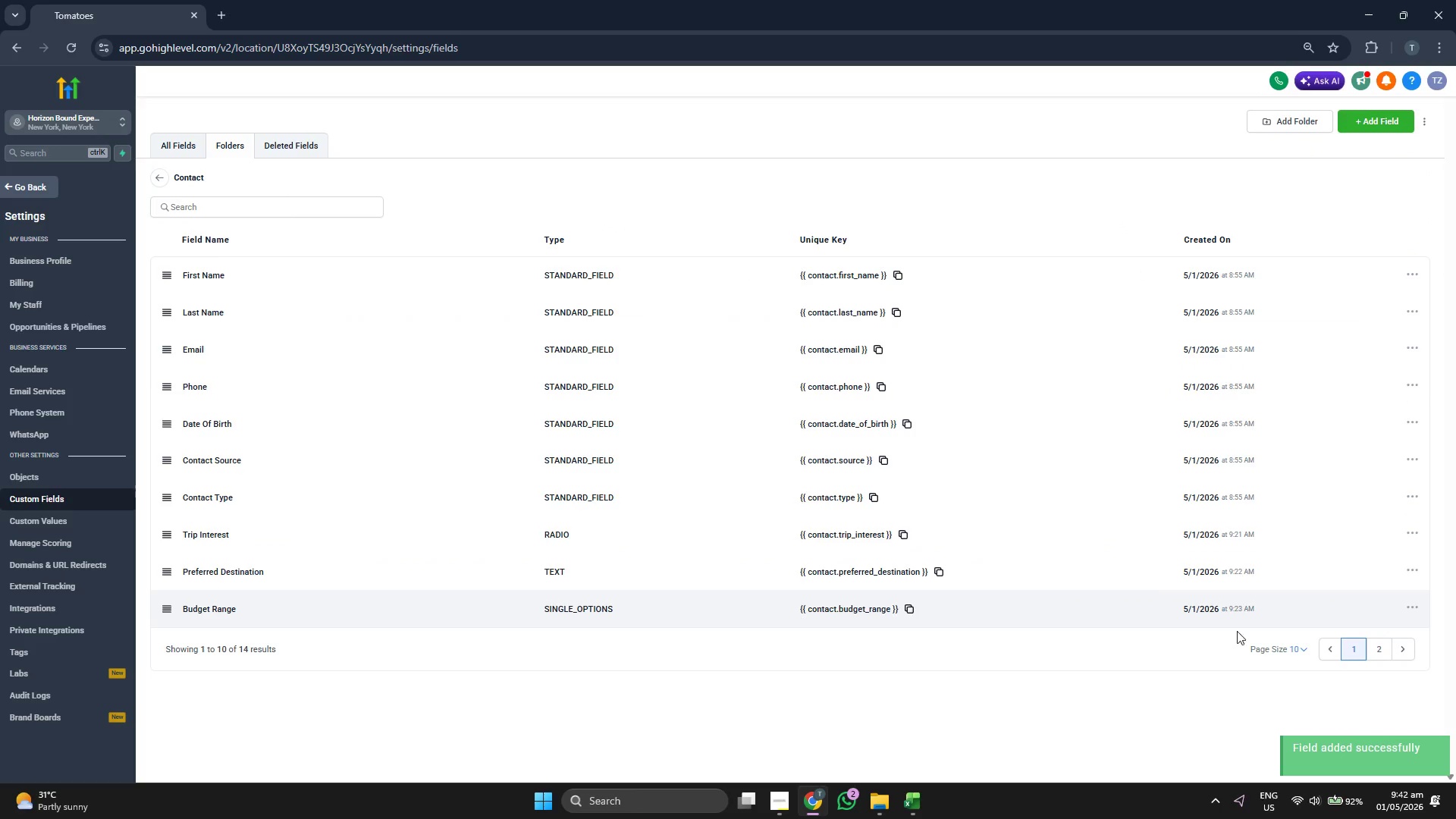 
left_click([1380, 647])
 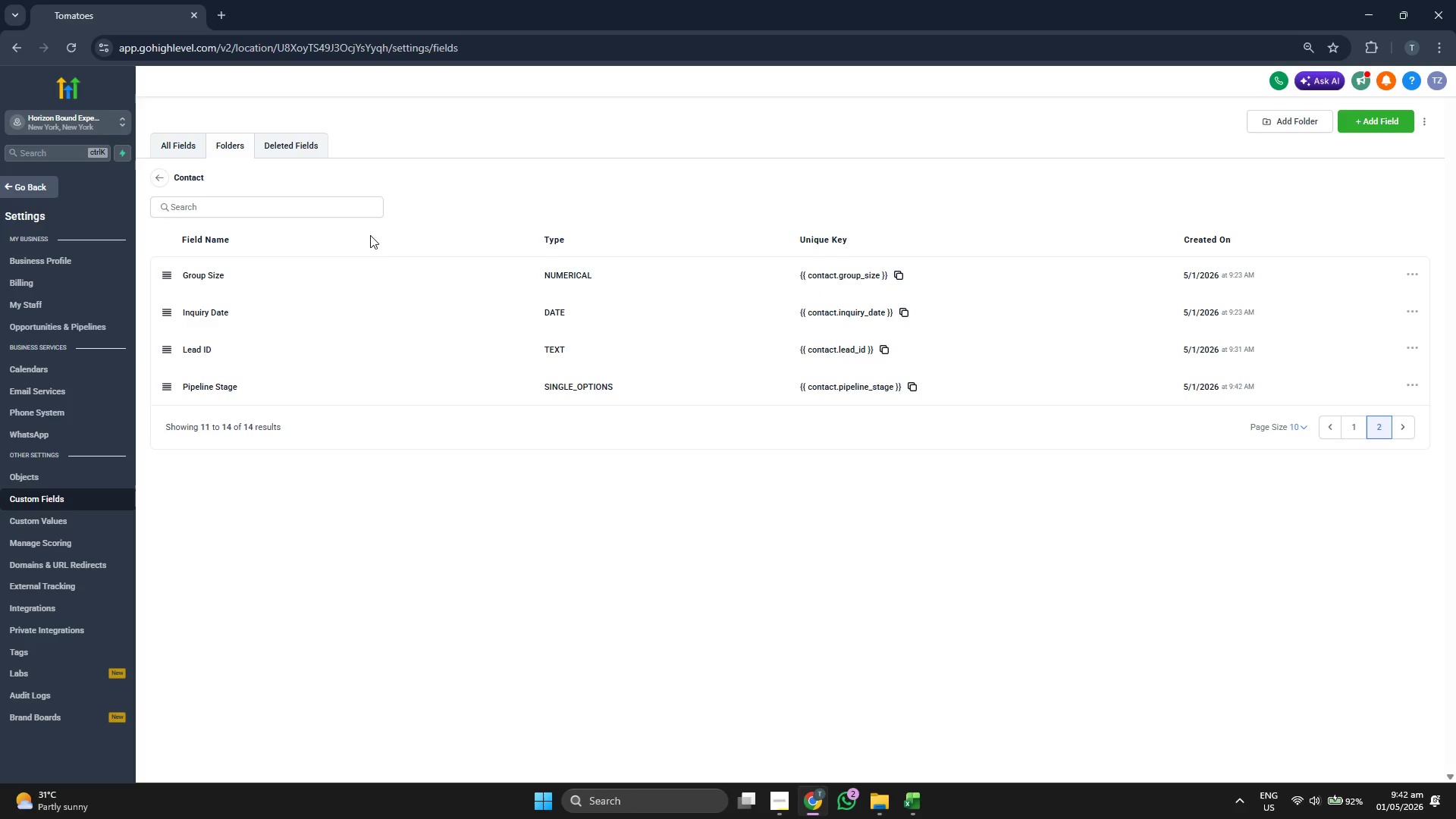 
left_click([154, 175])
 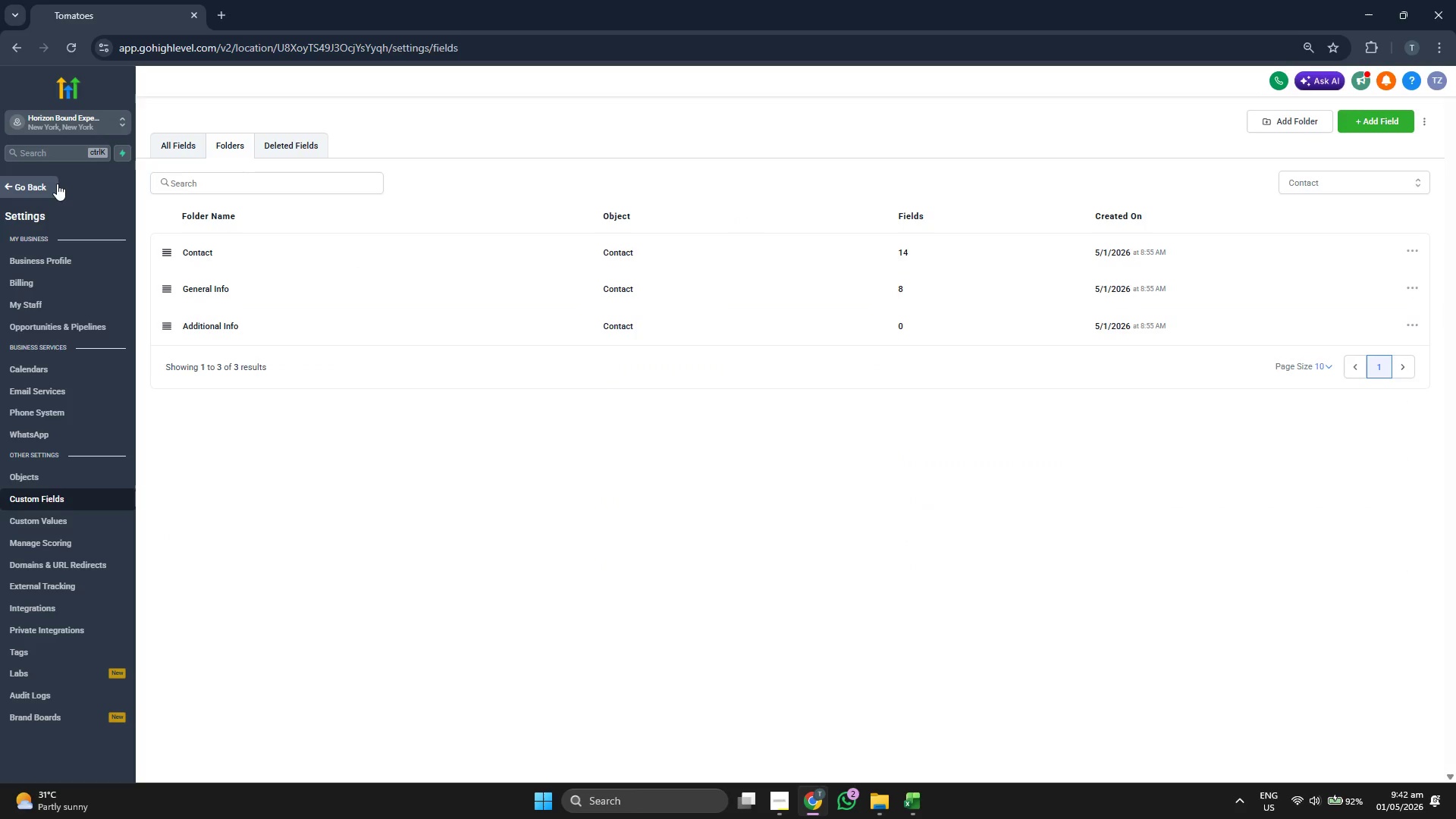 
left_click([57, 184])
 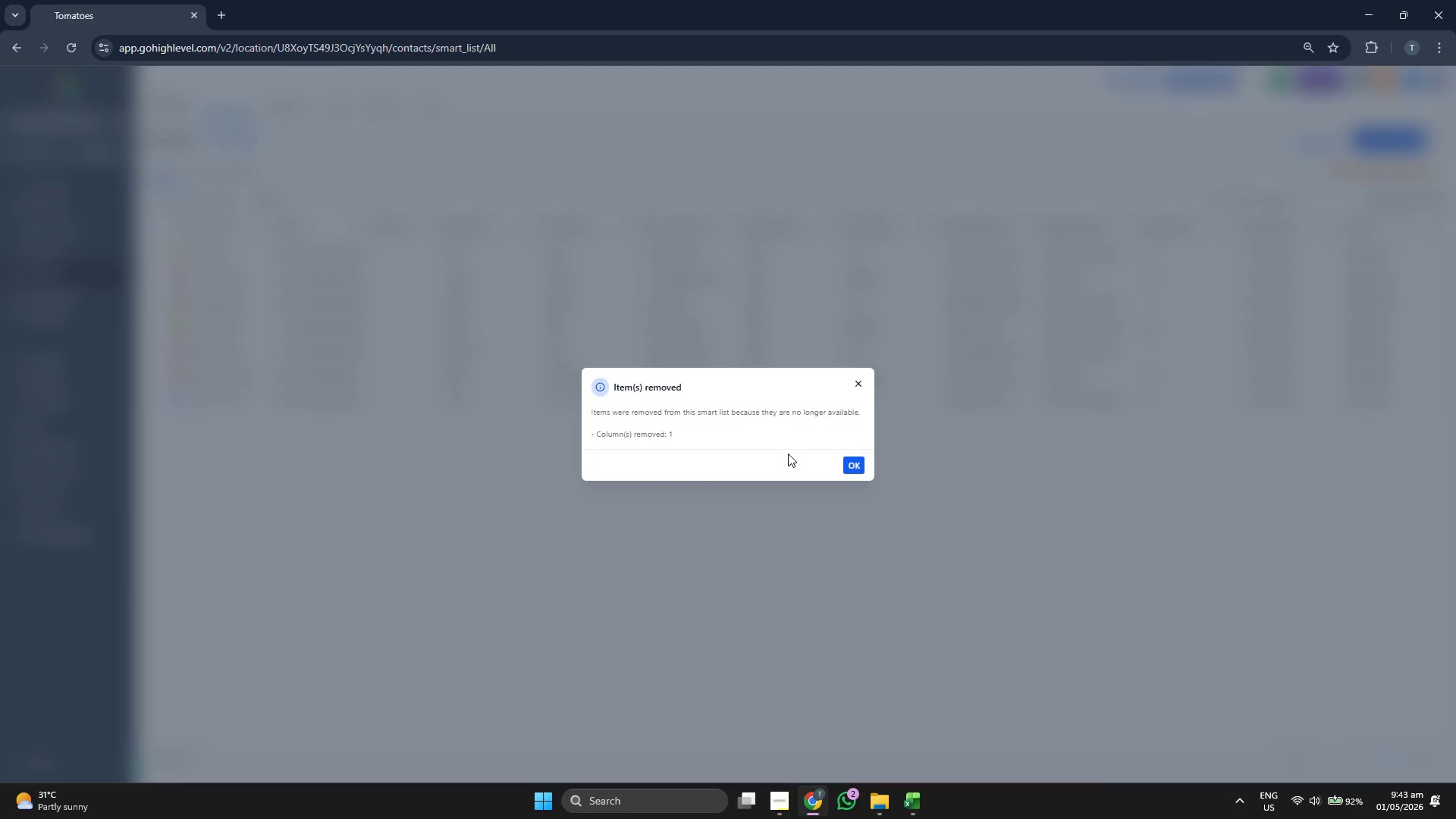 
wait(7.31)
 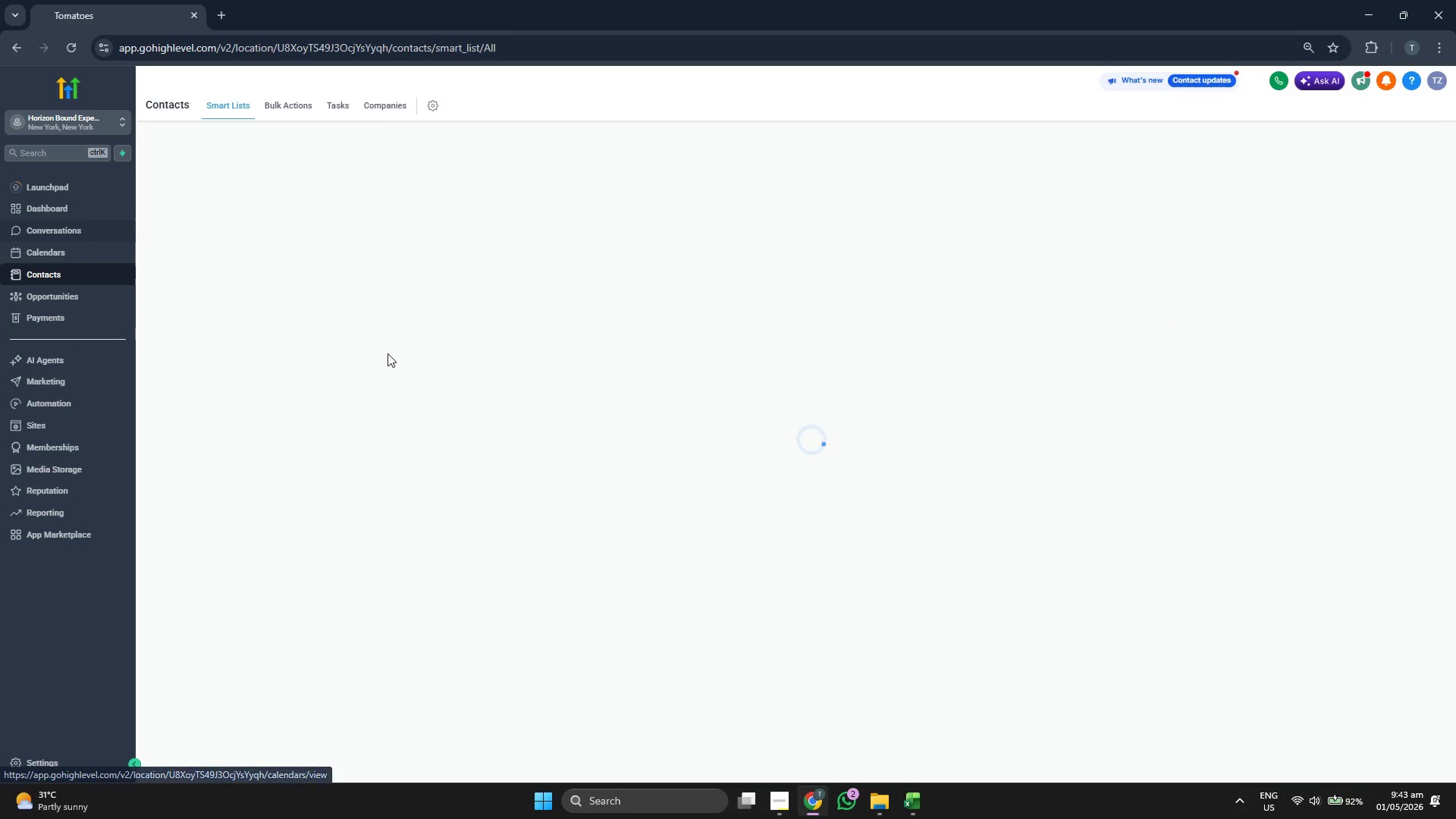 
left_click([853, 466])
 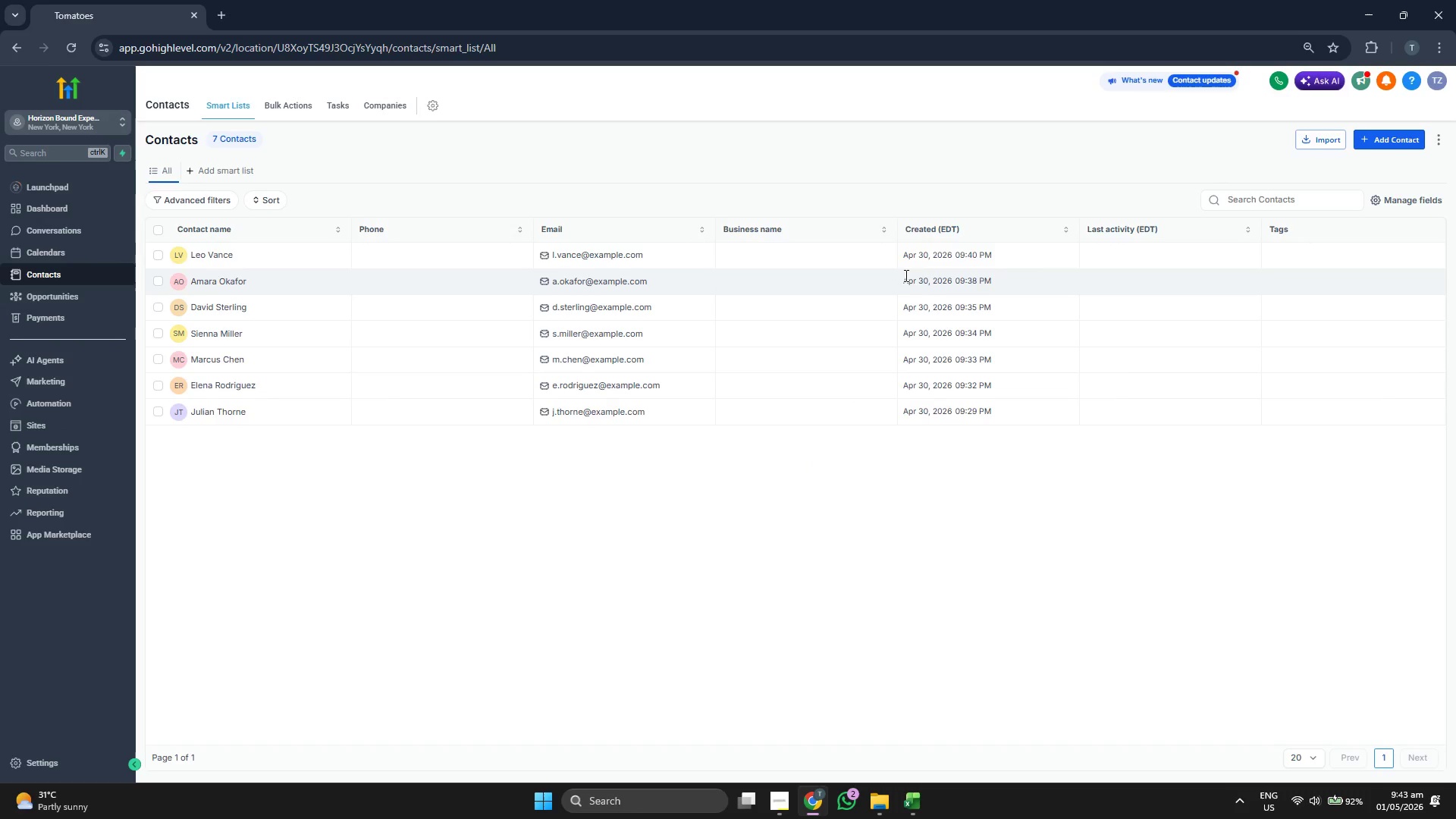 
left_click([1423, 202])
 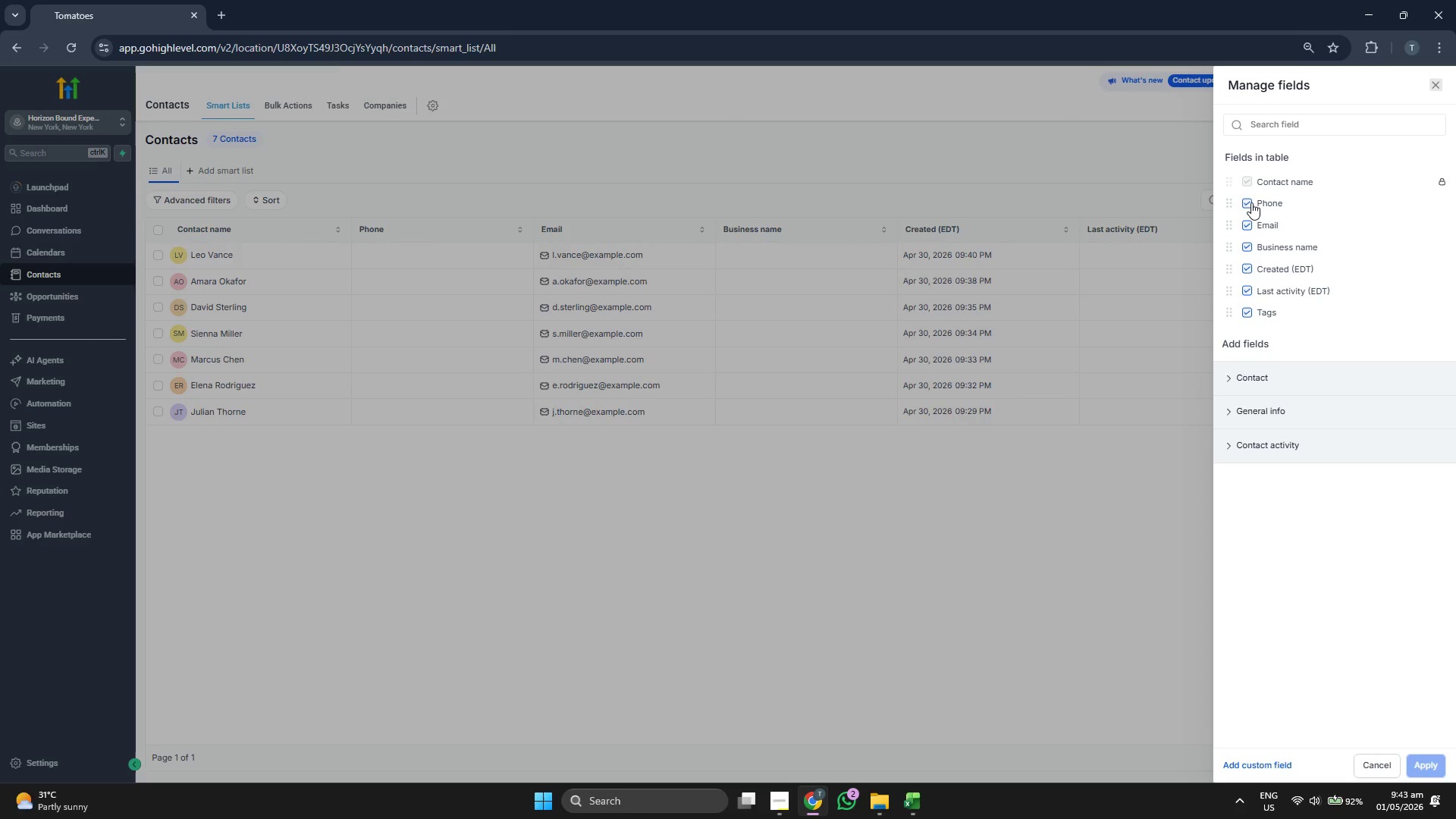 
left_click([1250, 200])
 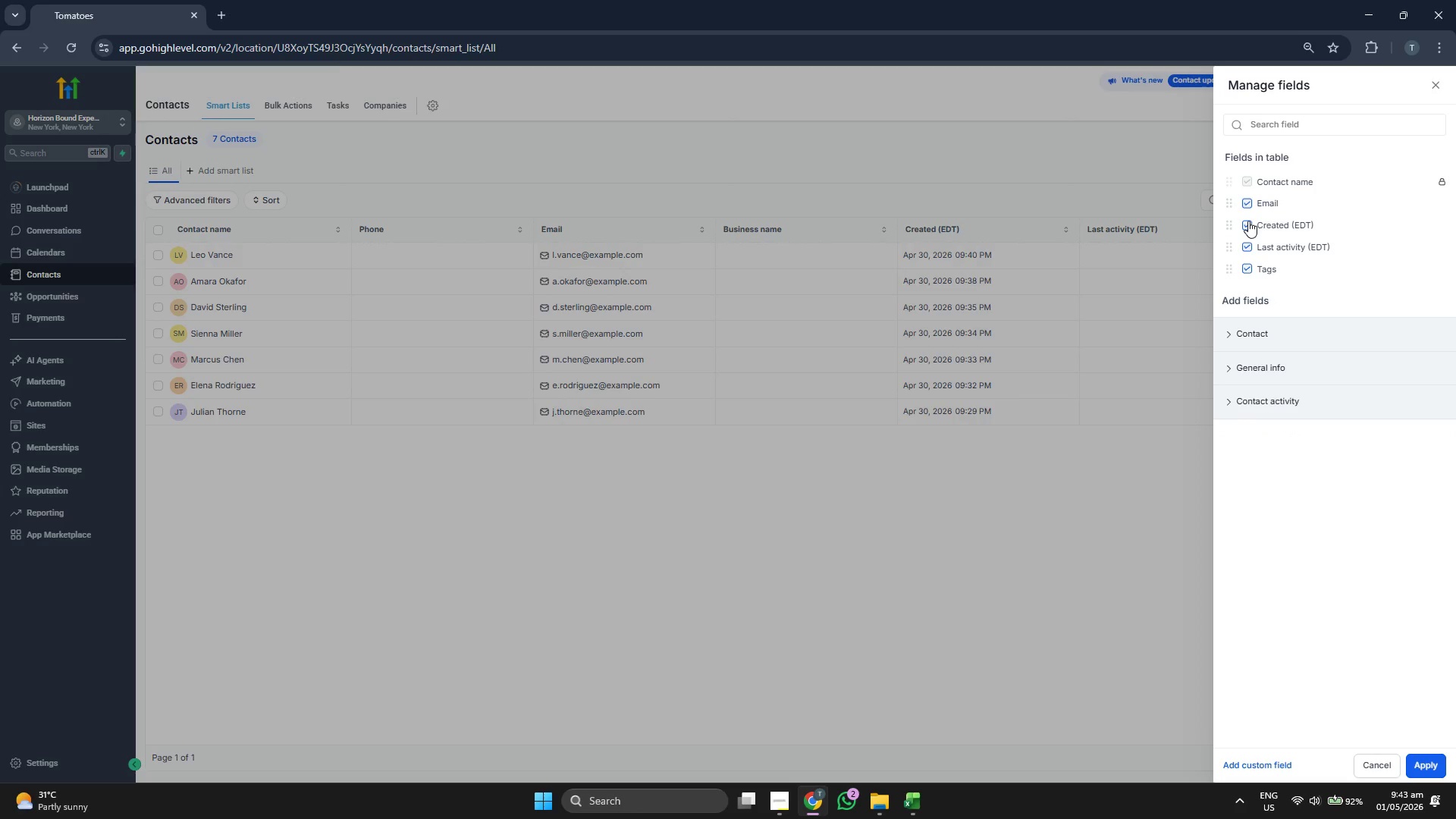 
double_click([1248, 221])
 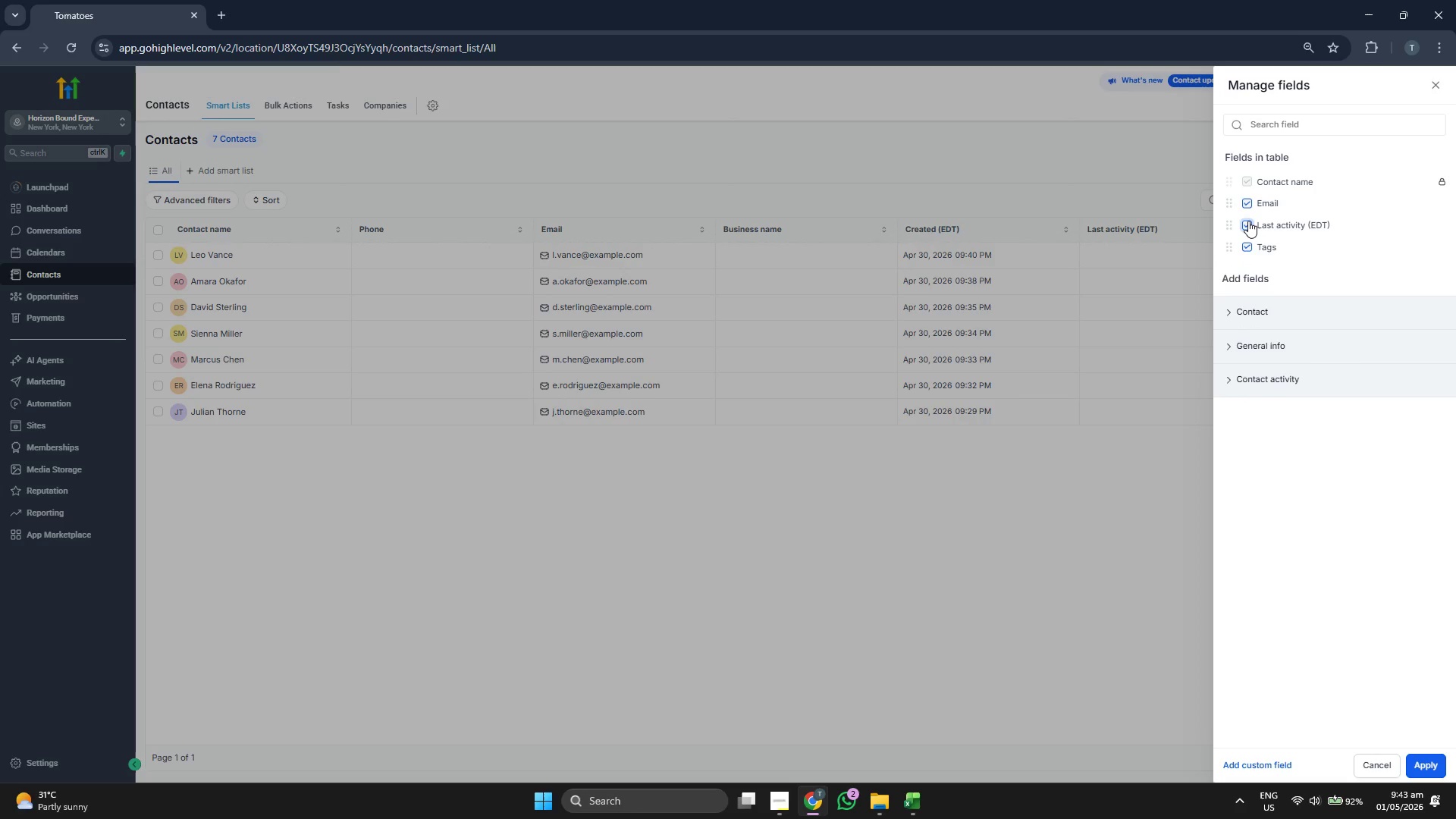 
triple_click([1248, 221])
 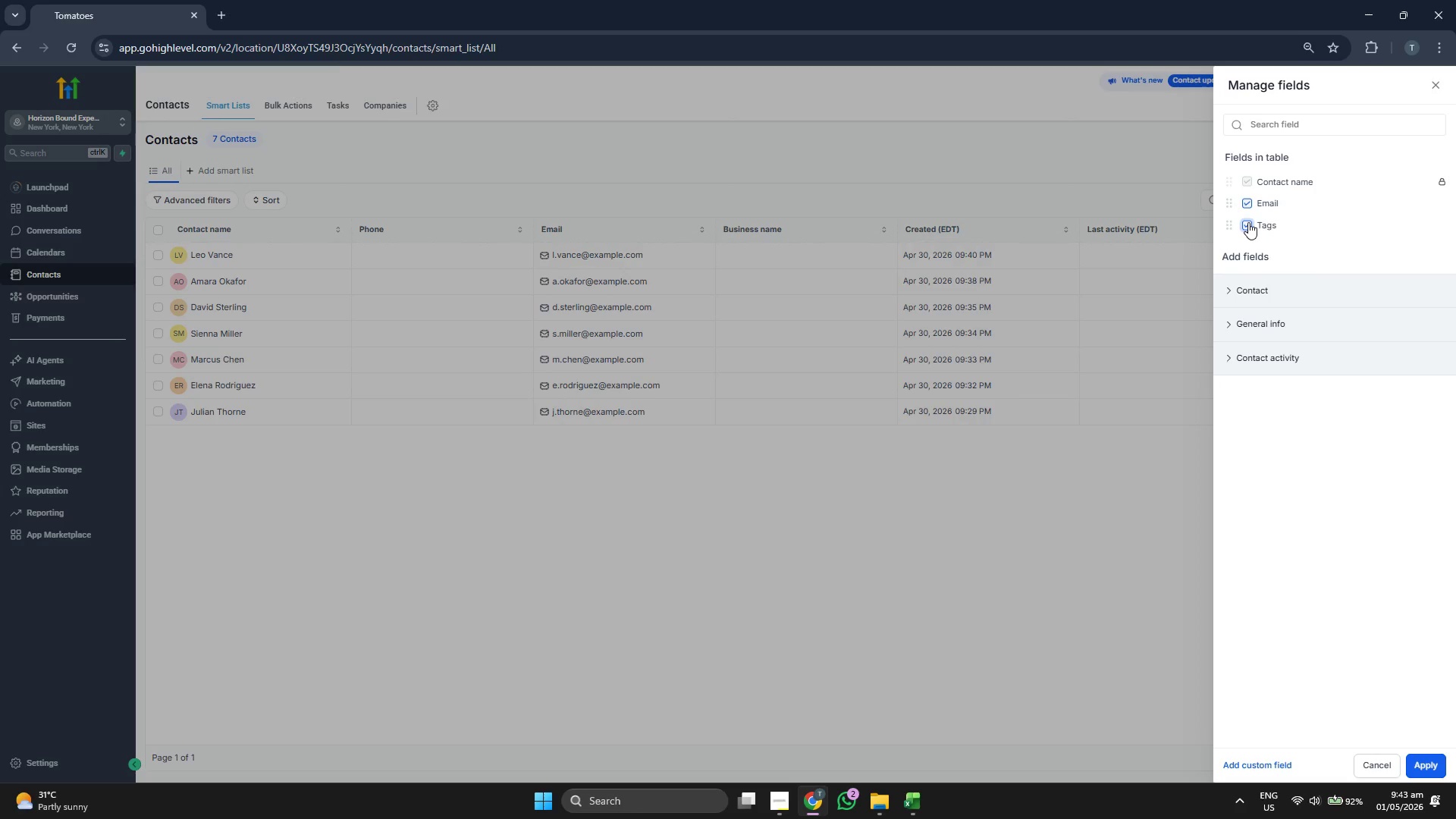 
triple_click([1248, 222])
 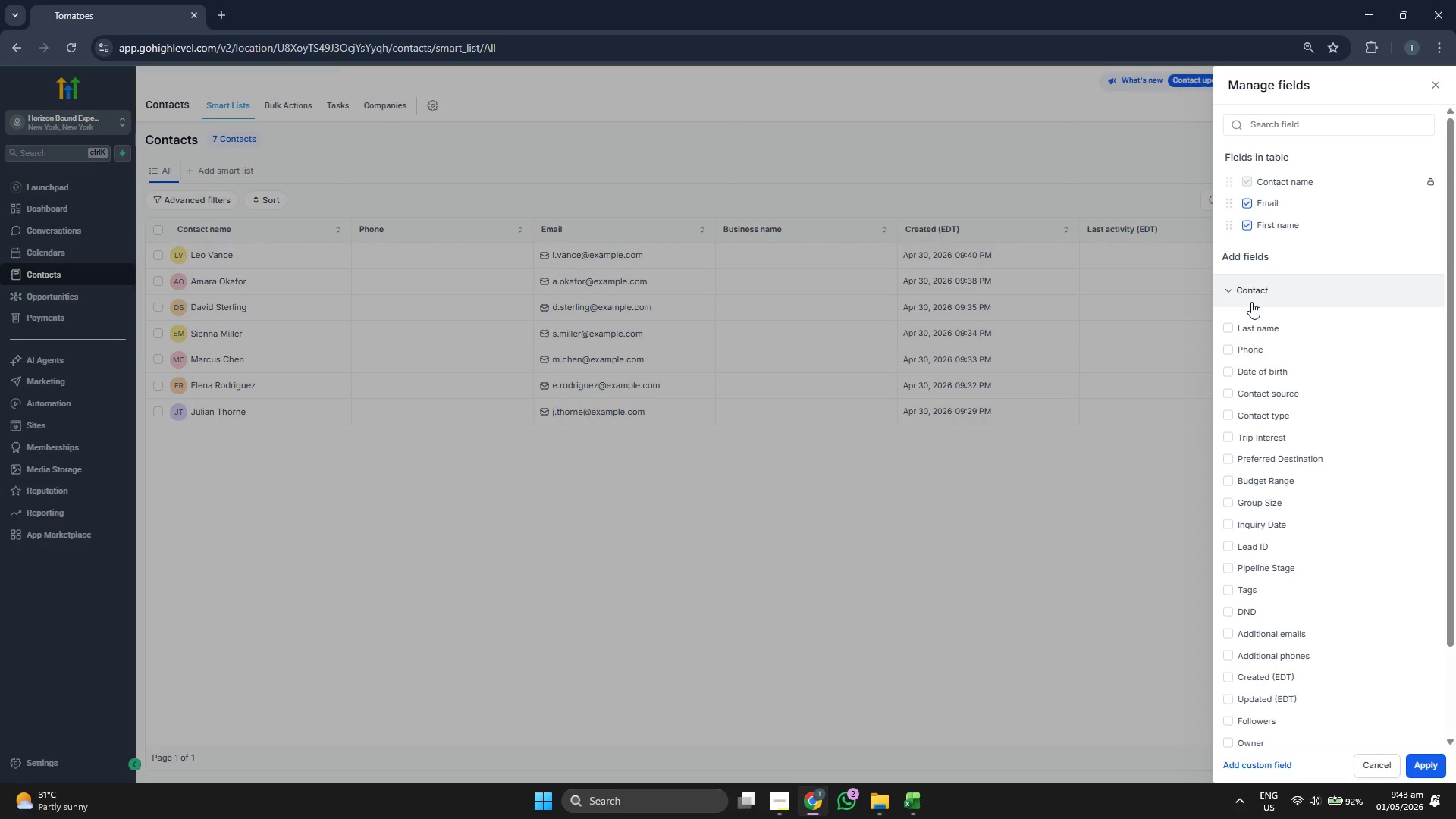 
double_click([1256, 323])
 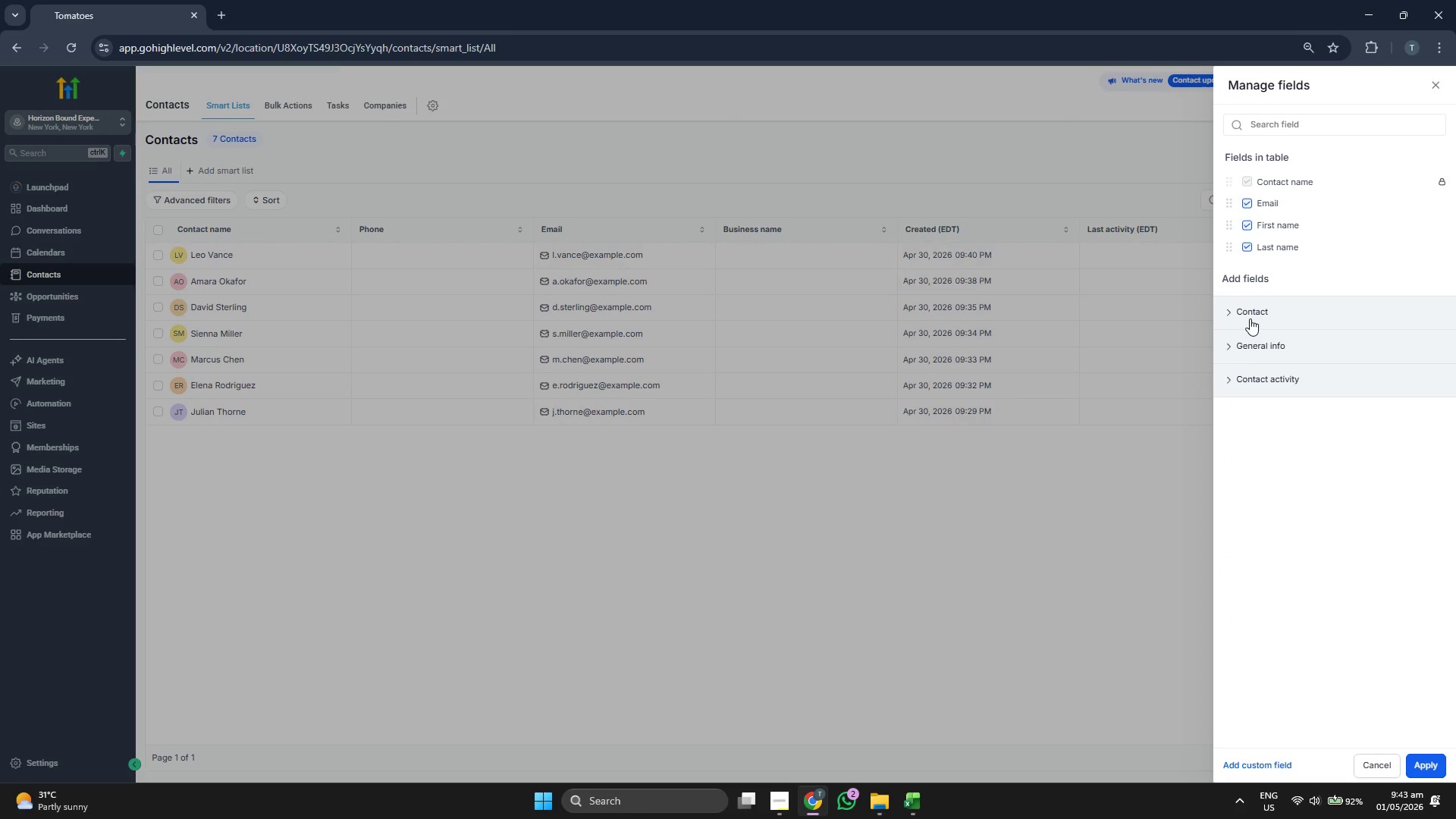 
left_click([1247, 314])
 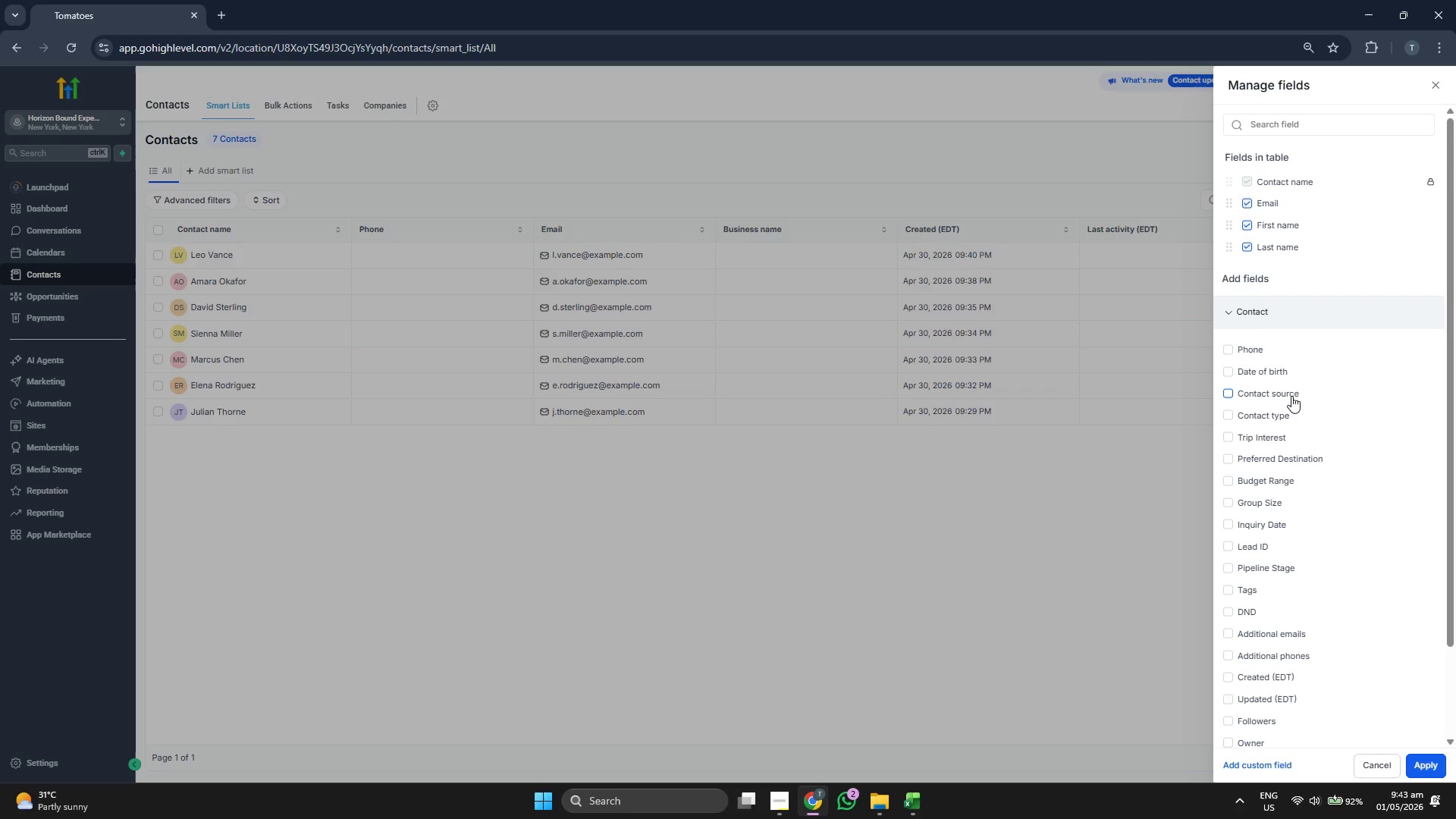 
left_click([1291, 396])
 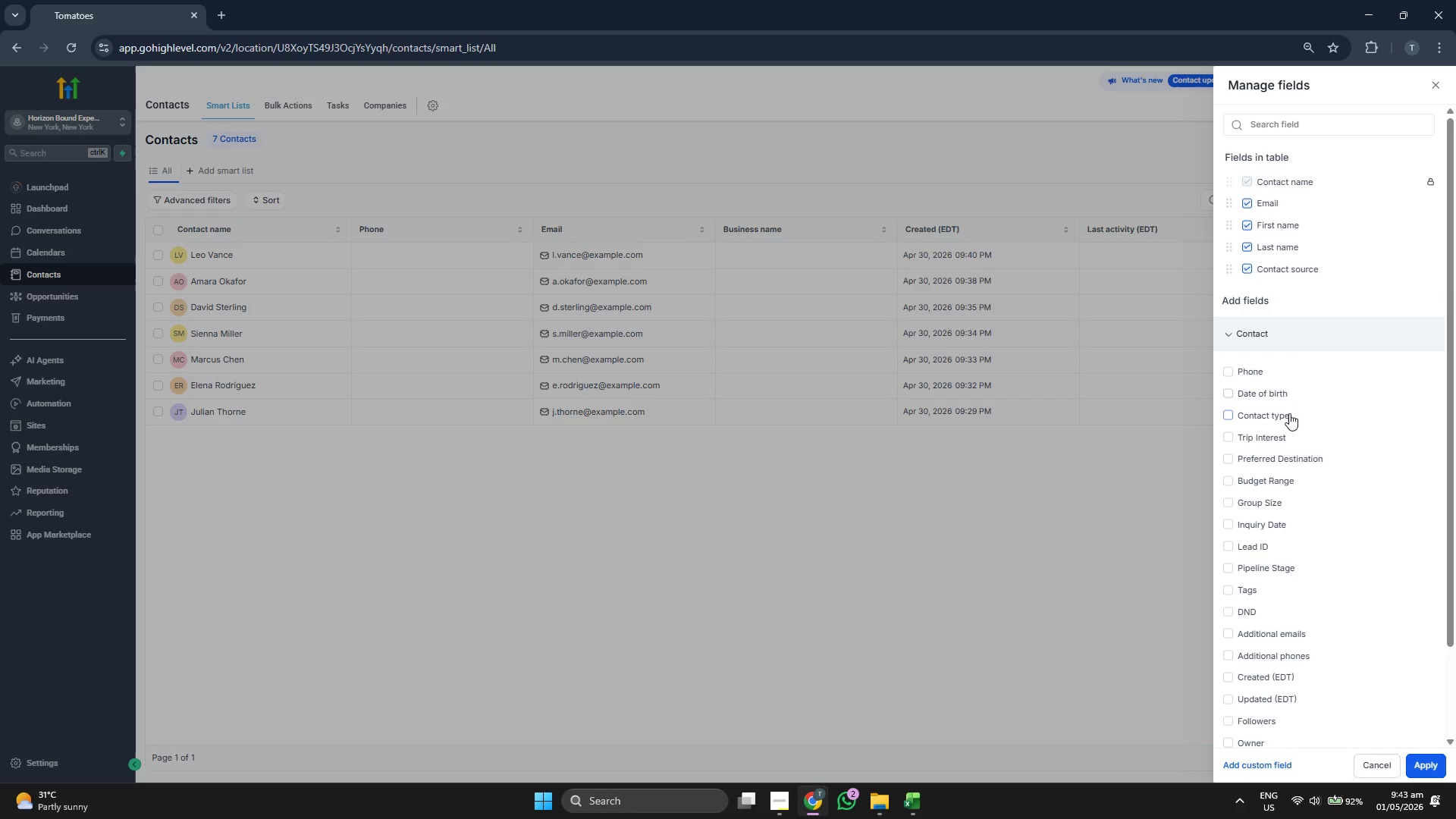 
left_click([1288, 416])
 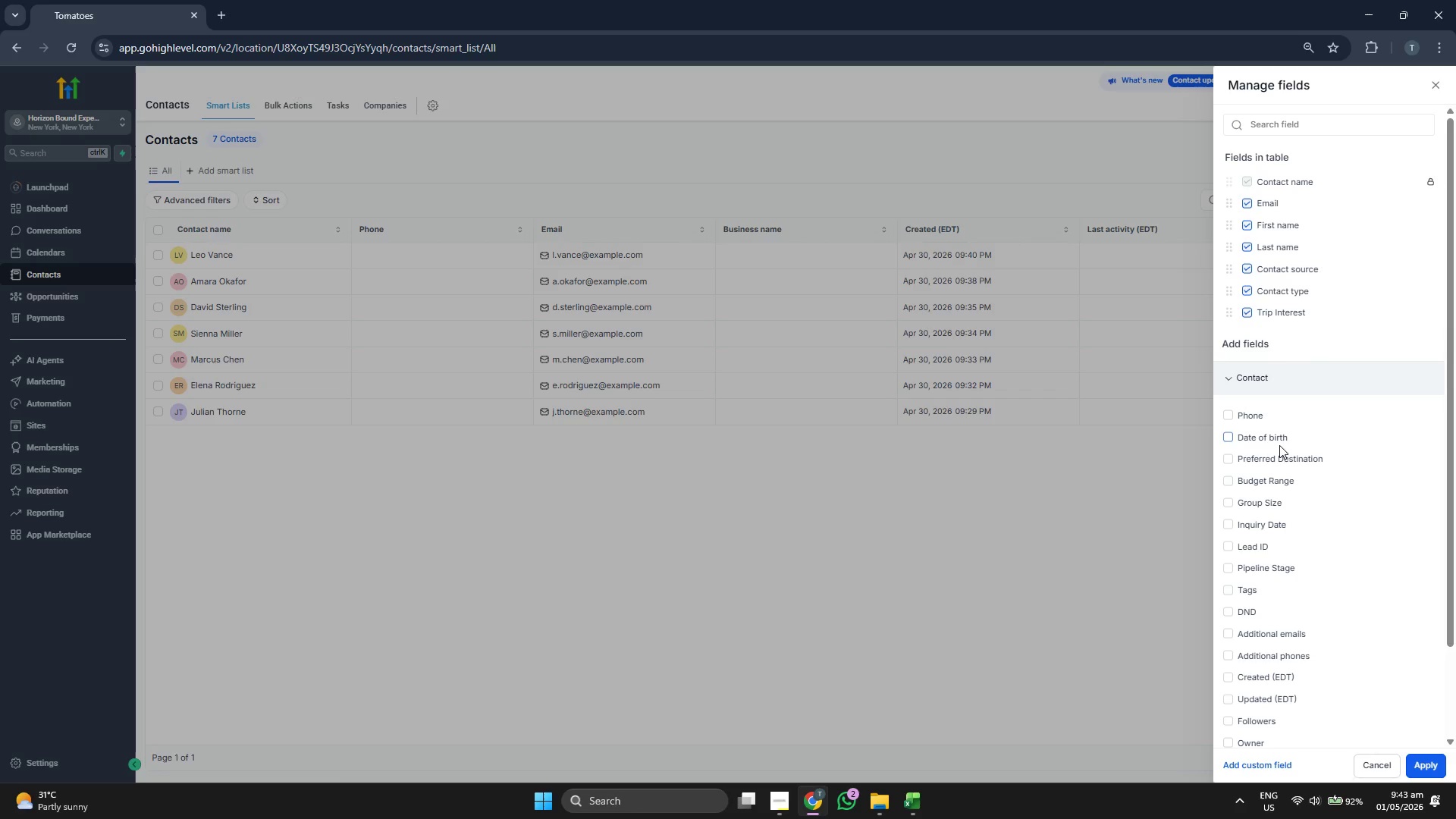 
double_click([1279, 460])
 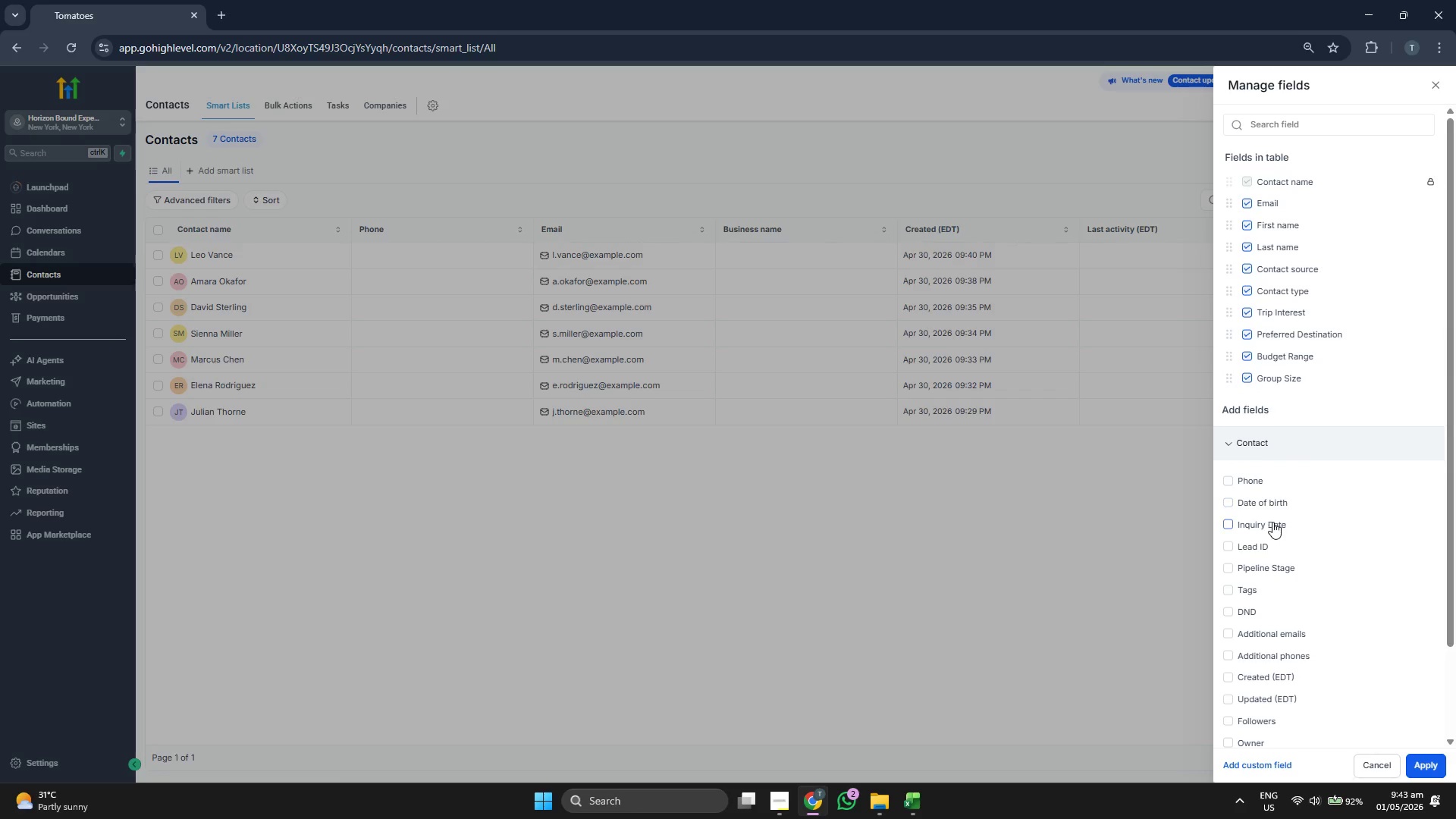 
left_click([1272, 526])
 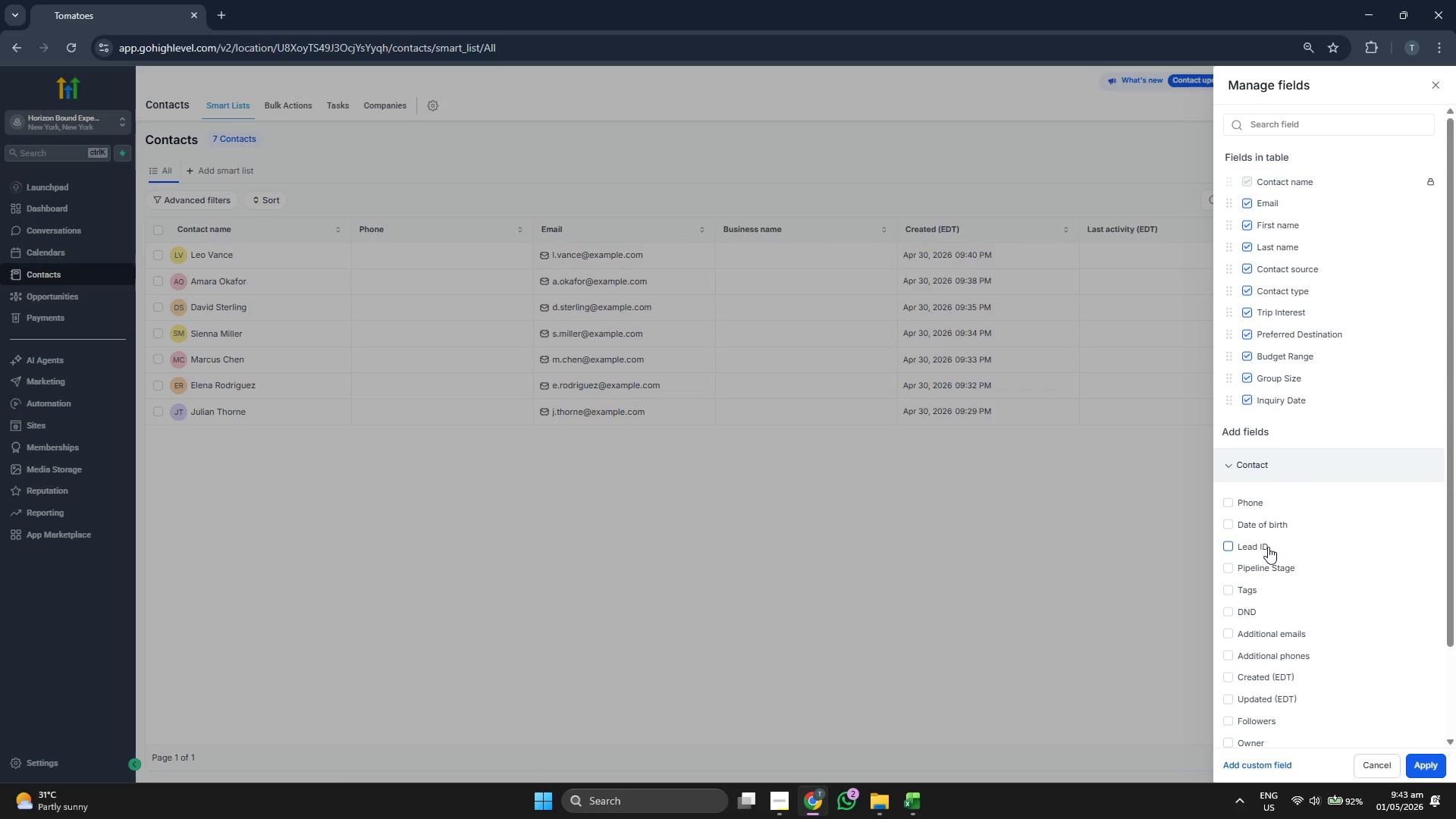 
left_click([1268, 547])
 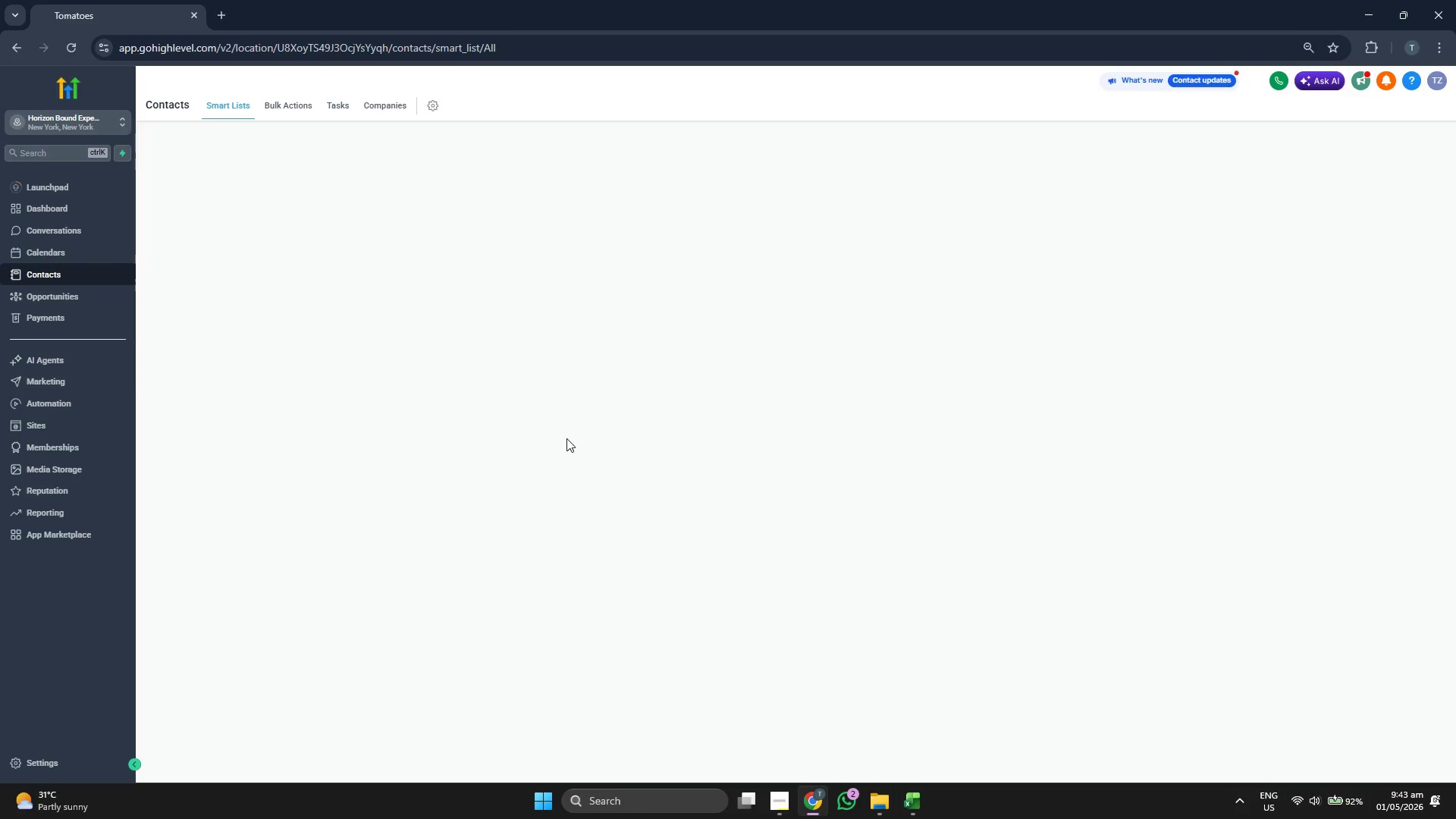 
wait(23.7)
 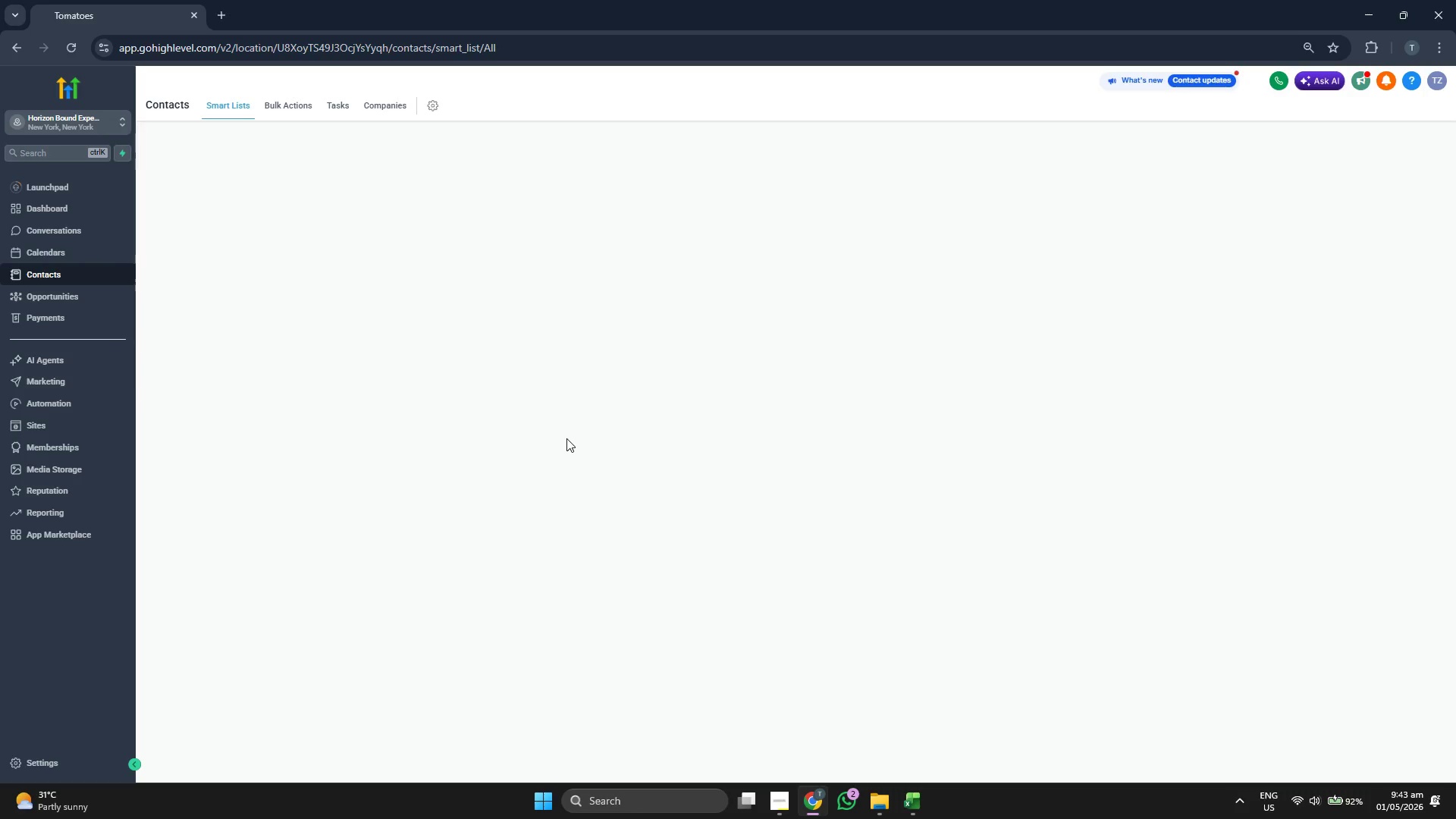 
left_click_drag(start_coordinate=[1310, 234], to_coordinate=[908, 190])
 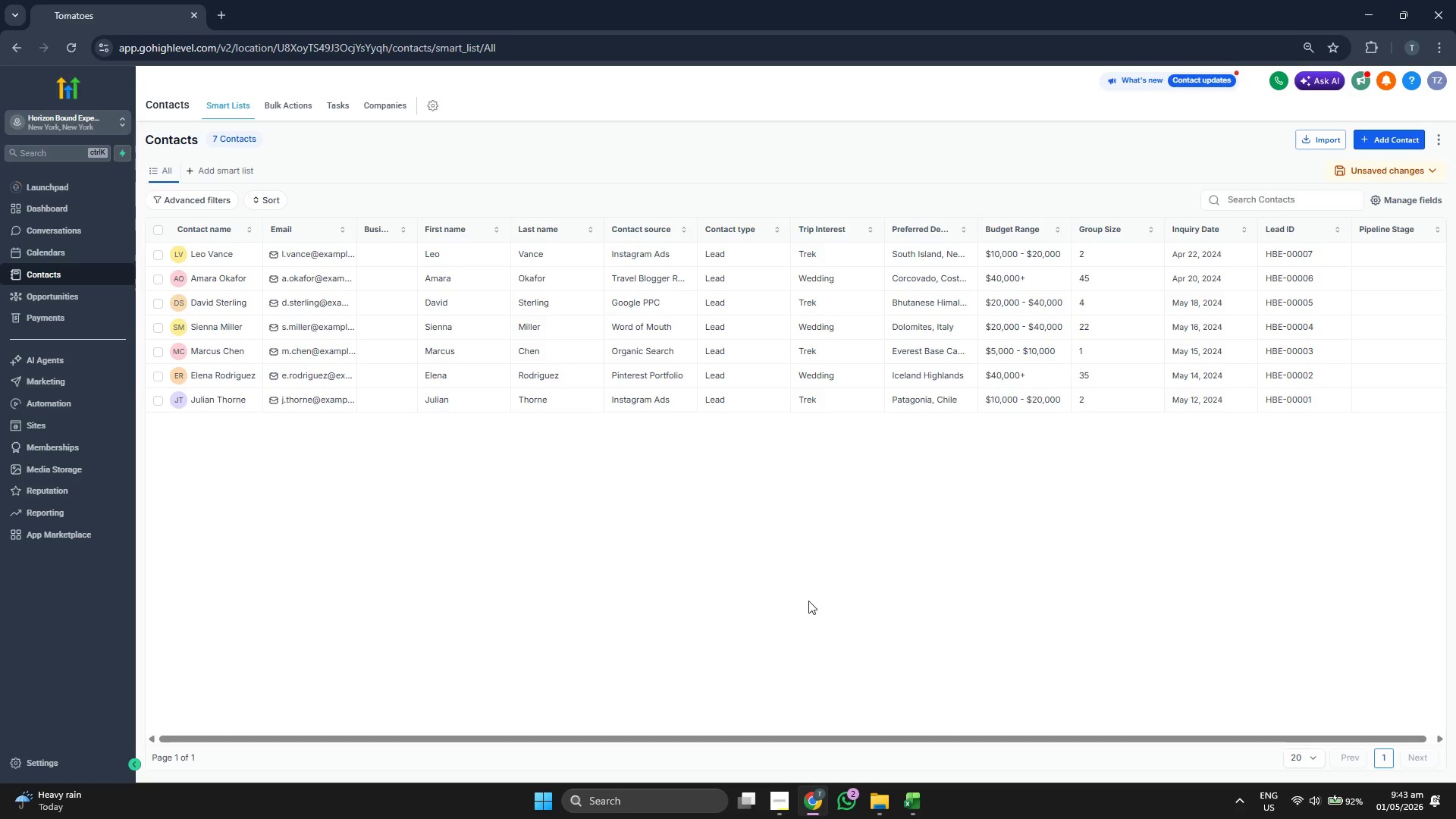 
wait(7.98)
 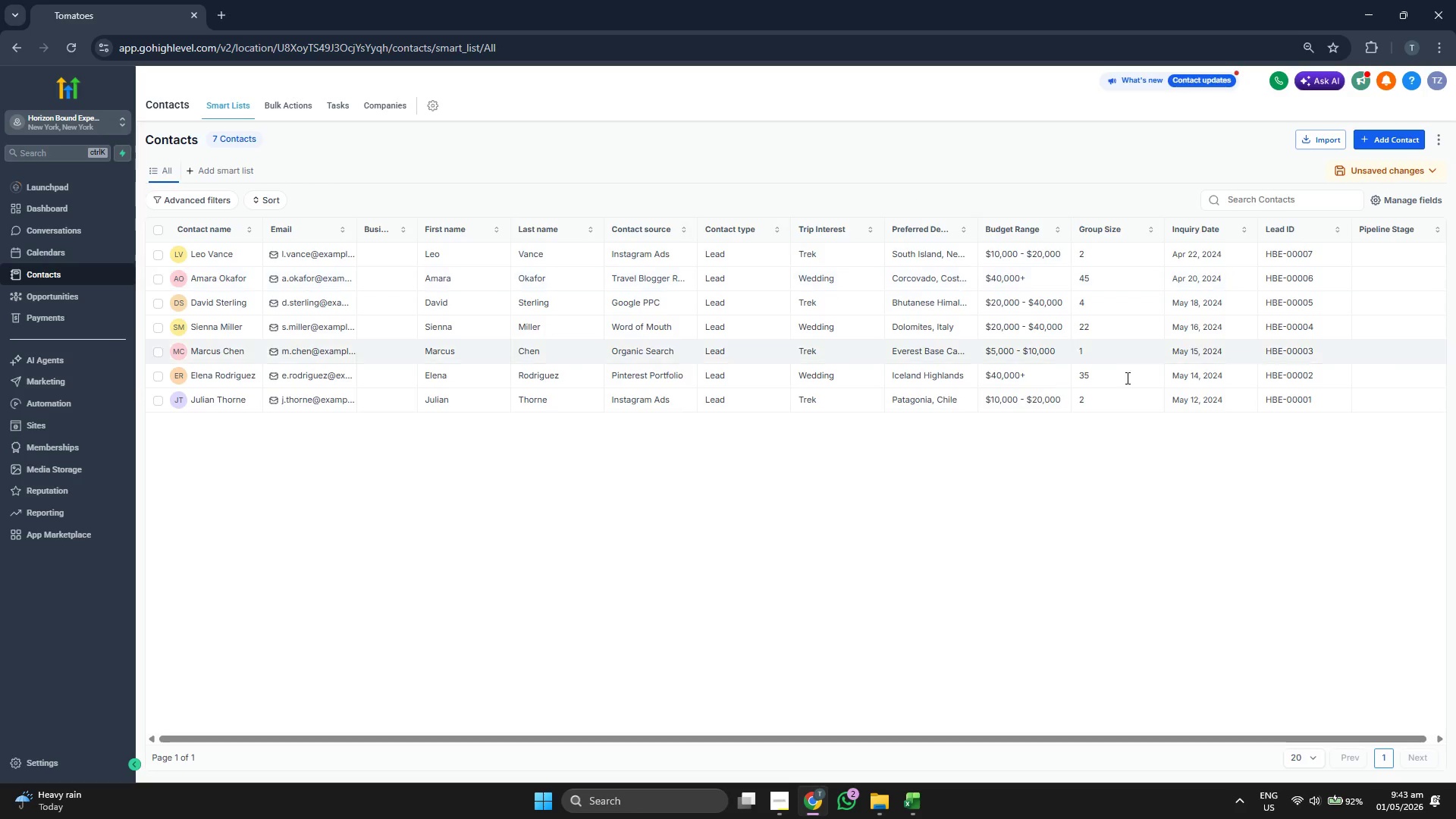 
left_click([220, 260])
 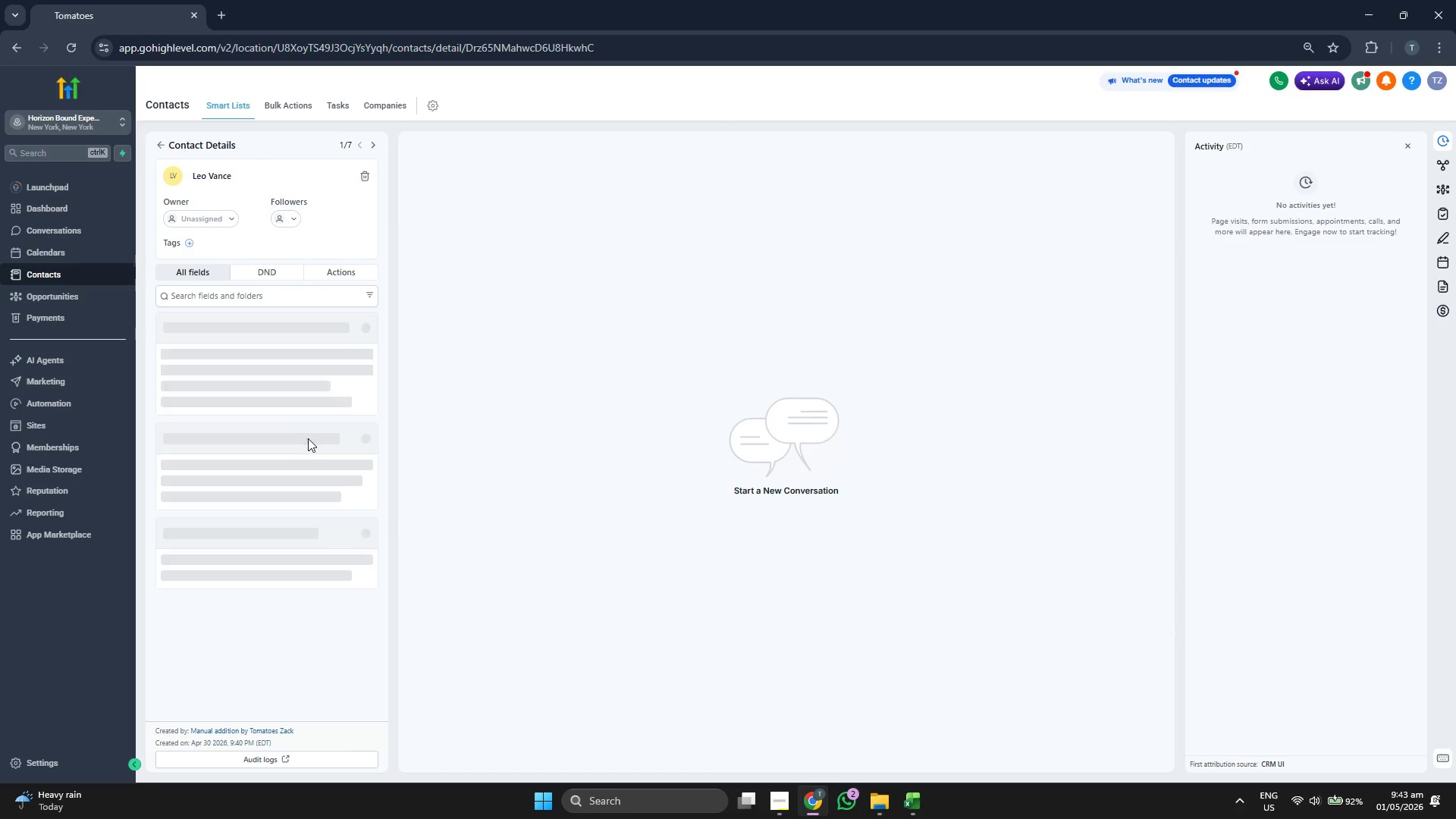 
scroll: coordinate [346, 472], scroll_direction: down, amount: 6.0
 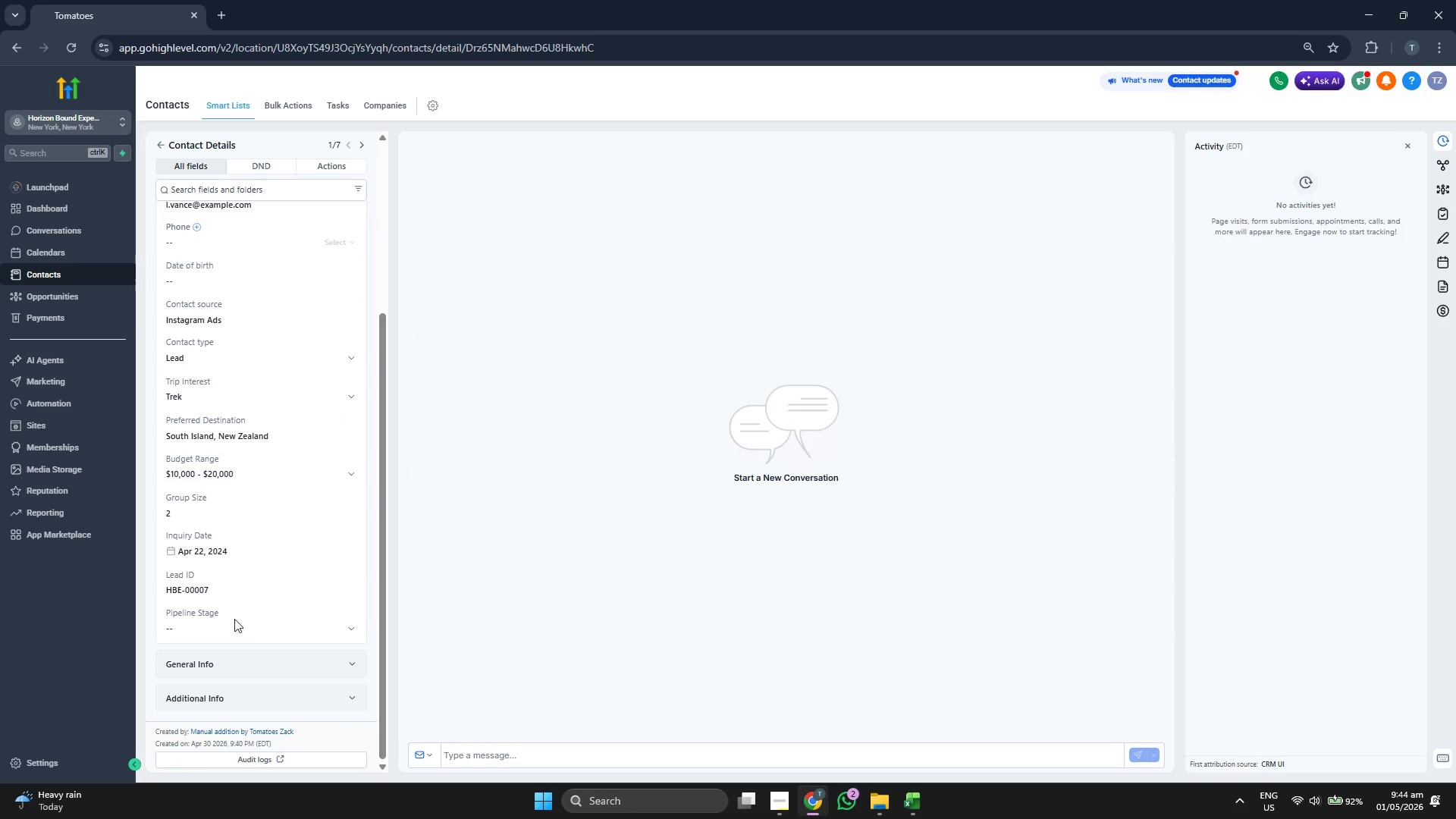 
left_click([234, 626])
 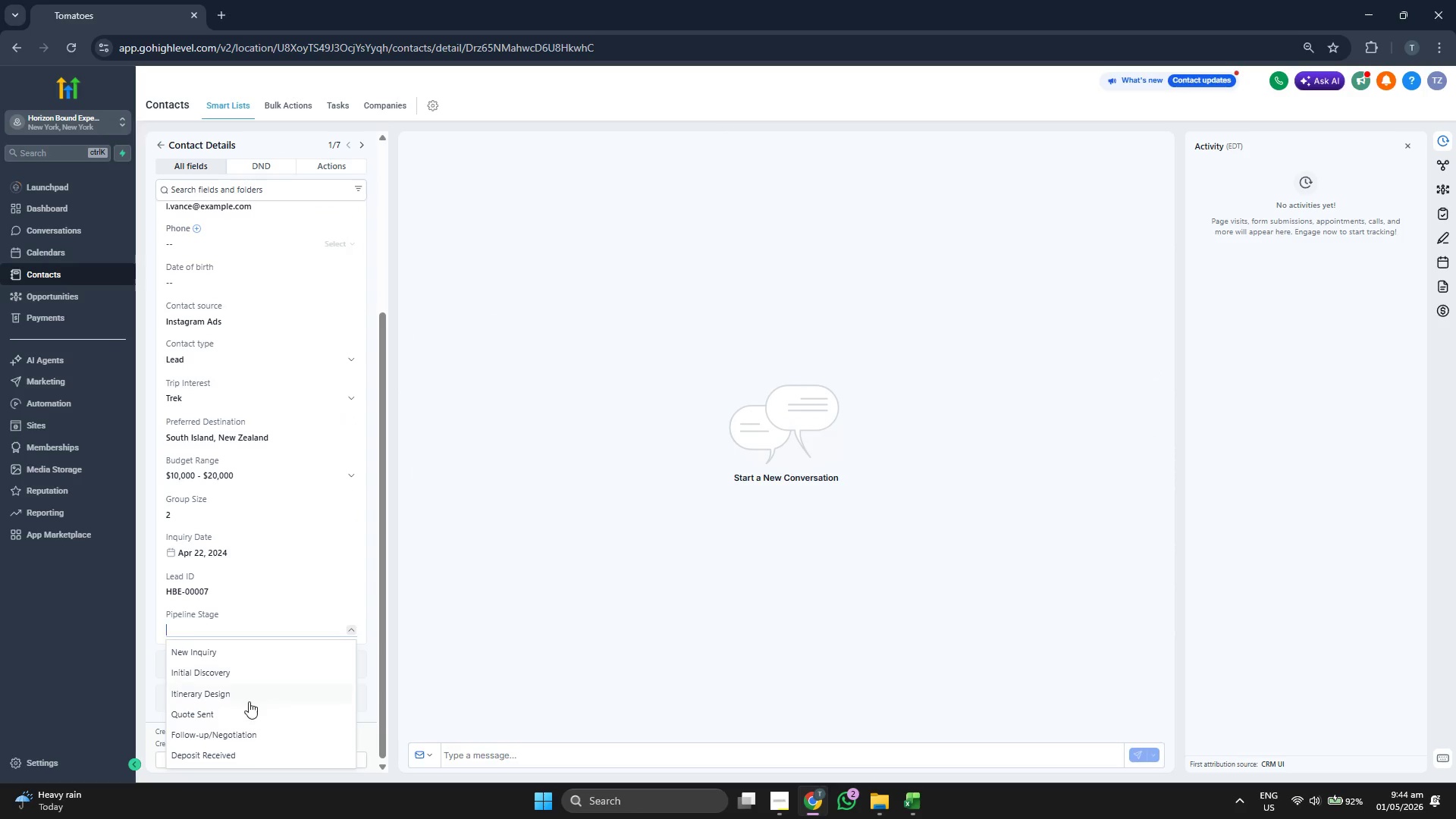 
left_click([249, 714])
 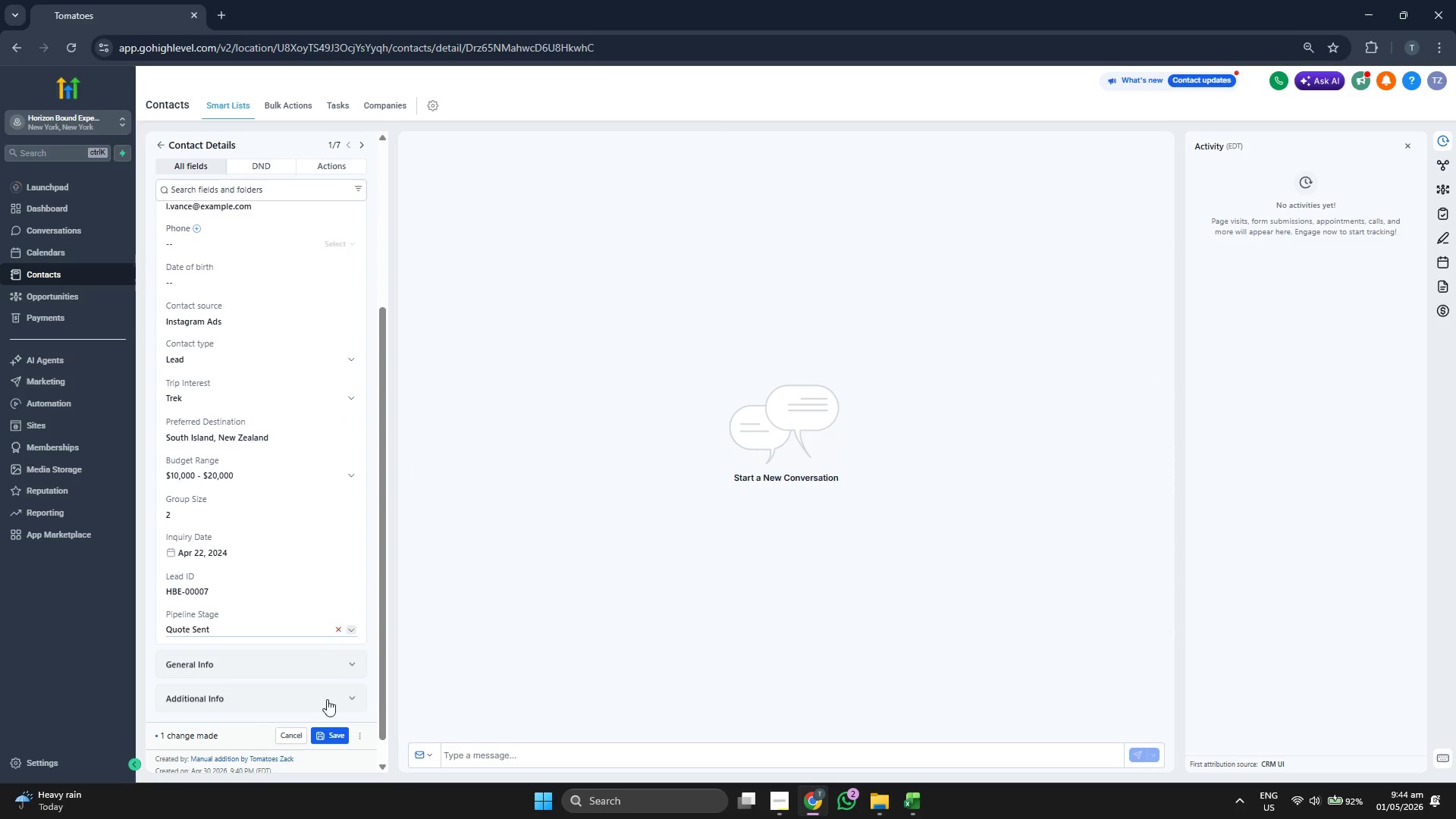 
left_click([338, 738])
 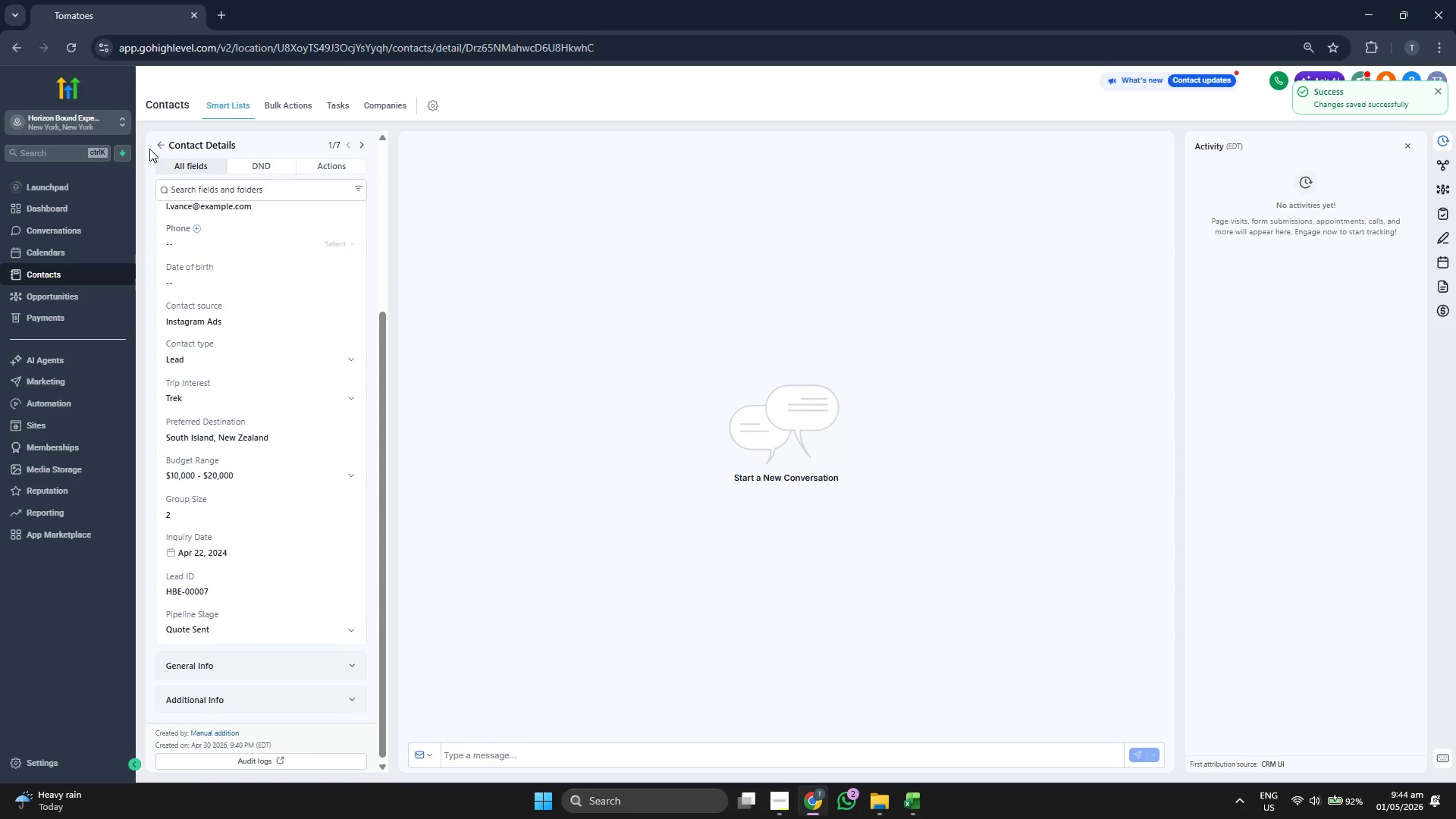 
left_click([158, 141])
 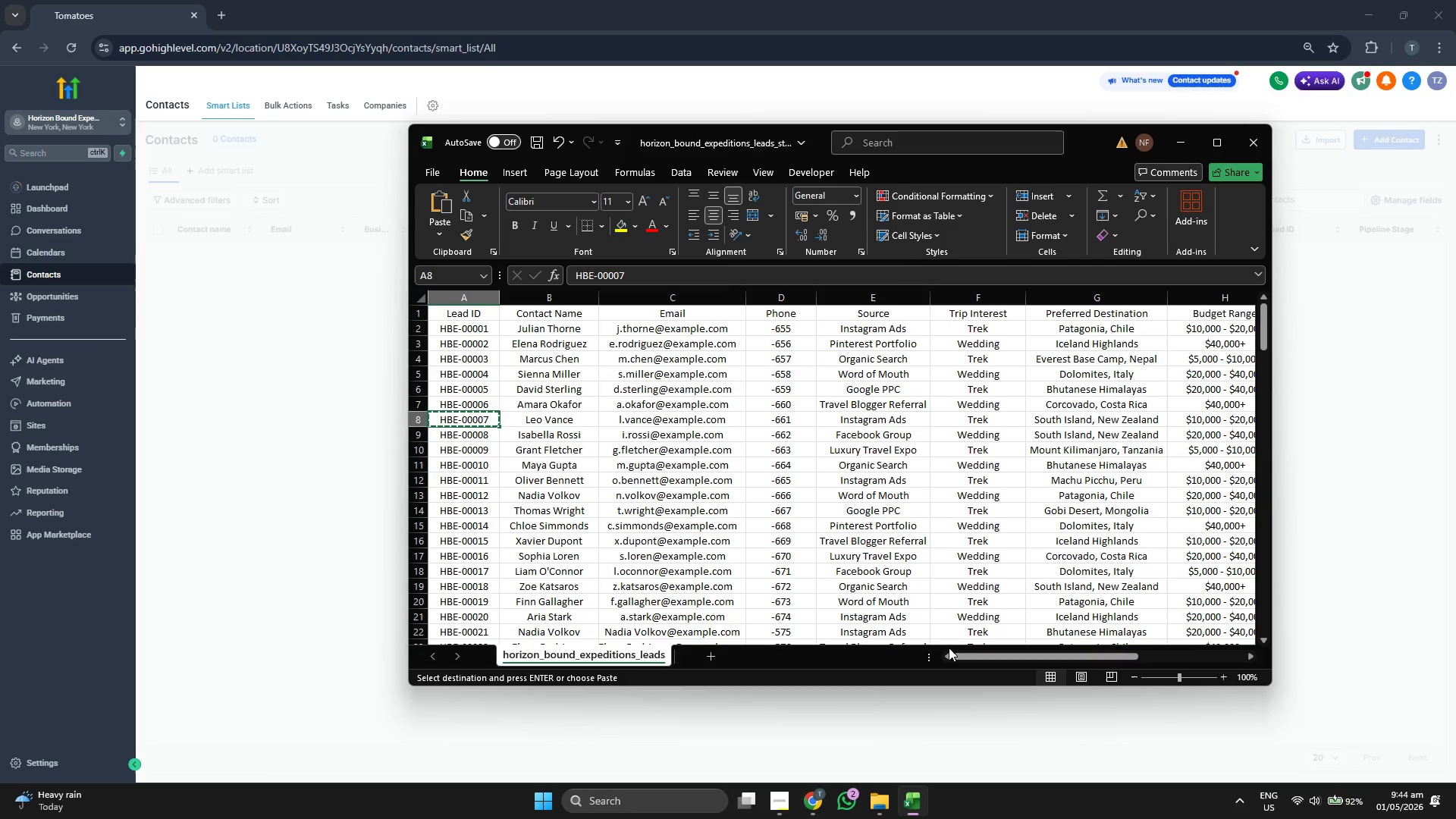 
key(ArrowRight)
 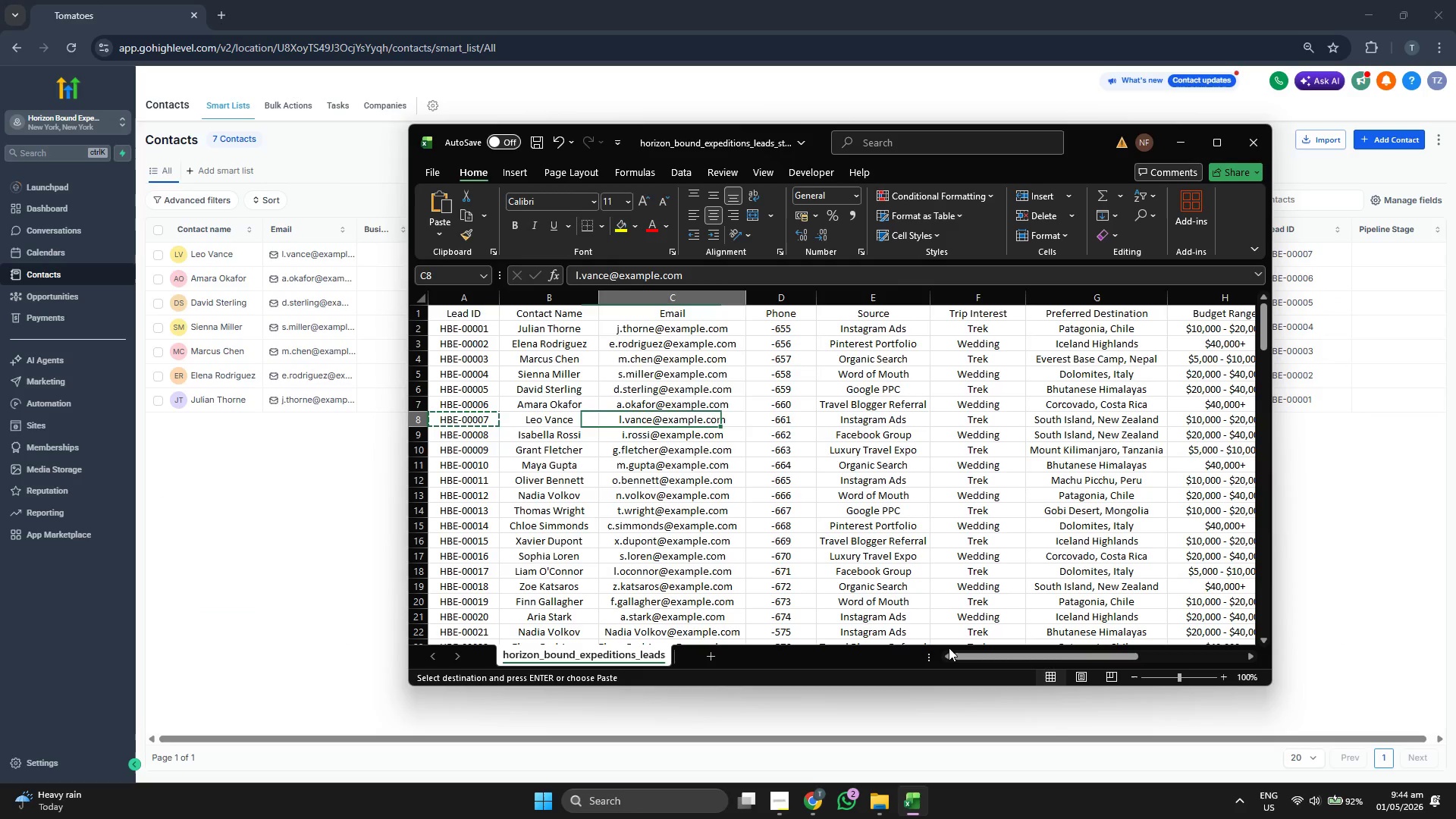 
key(ArrowRight)
 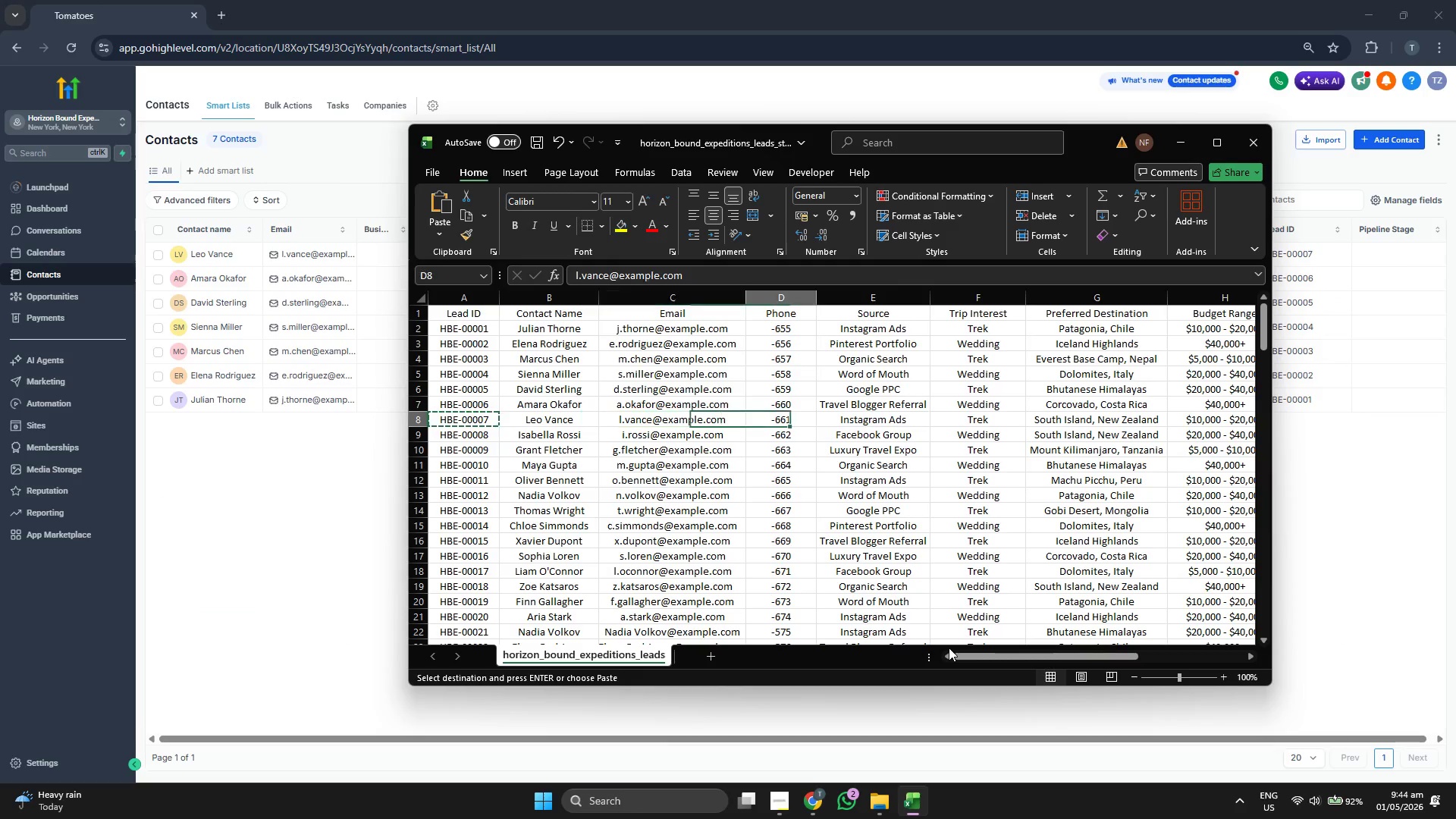 
key(ArrowRight)
 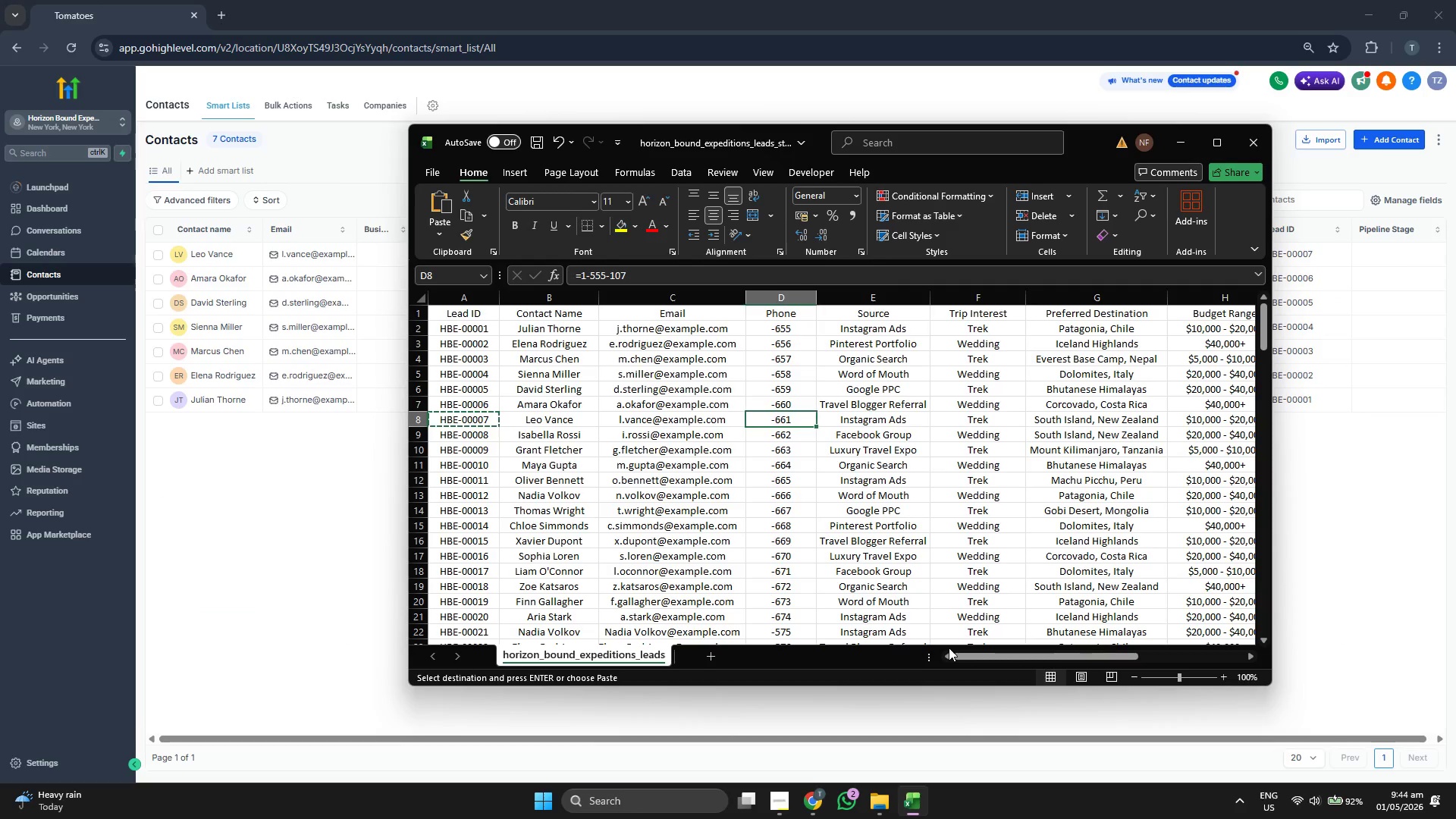 
key(ArrowRight)
 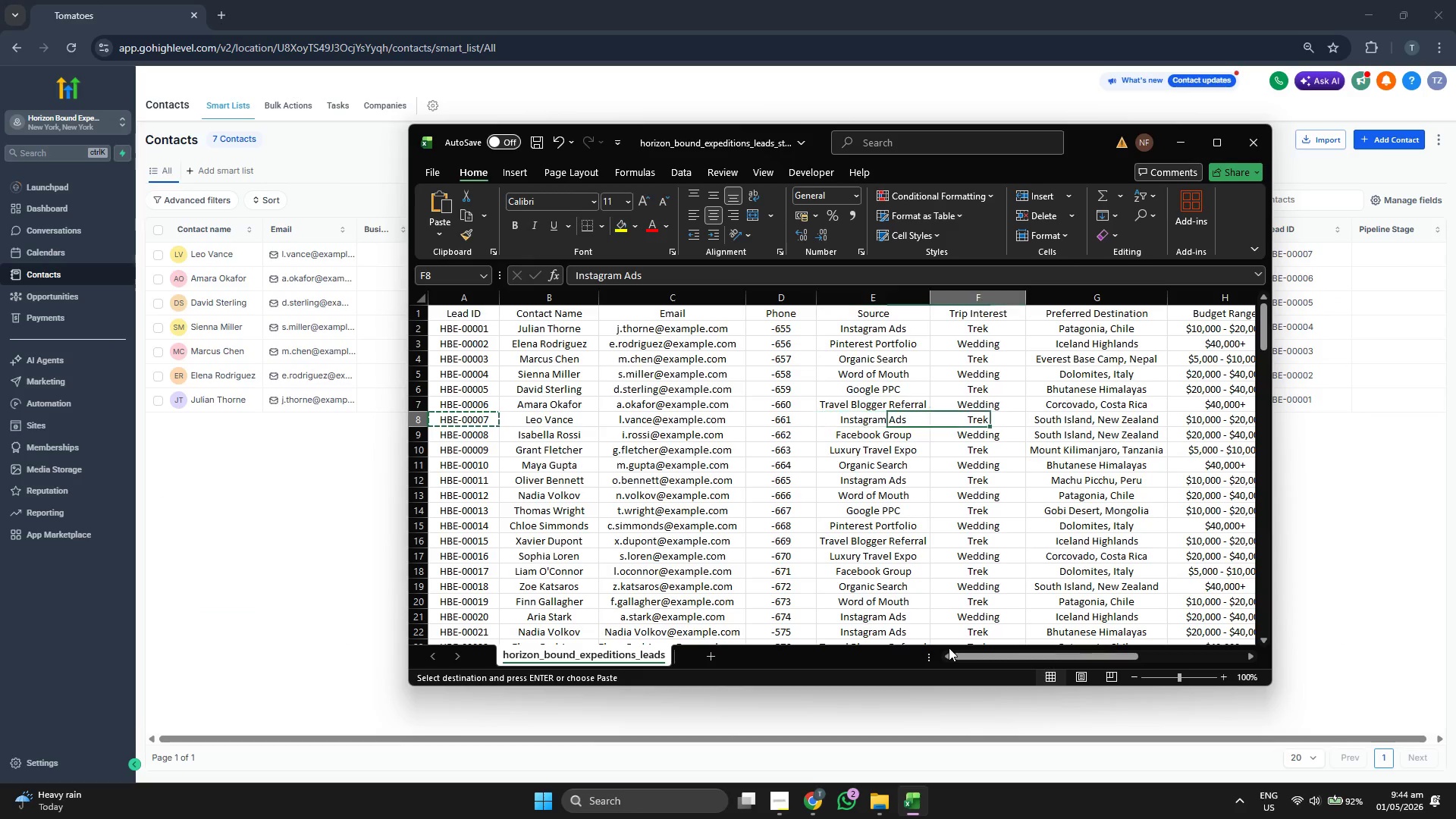 
key(ArrowRight)
 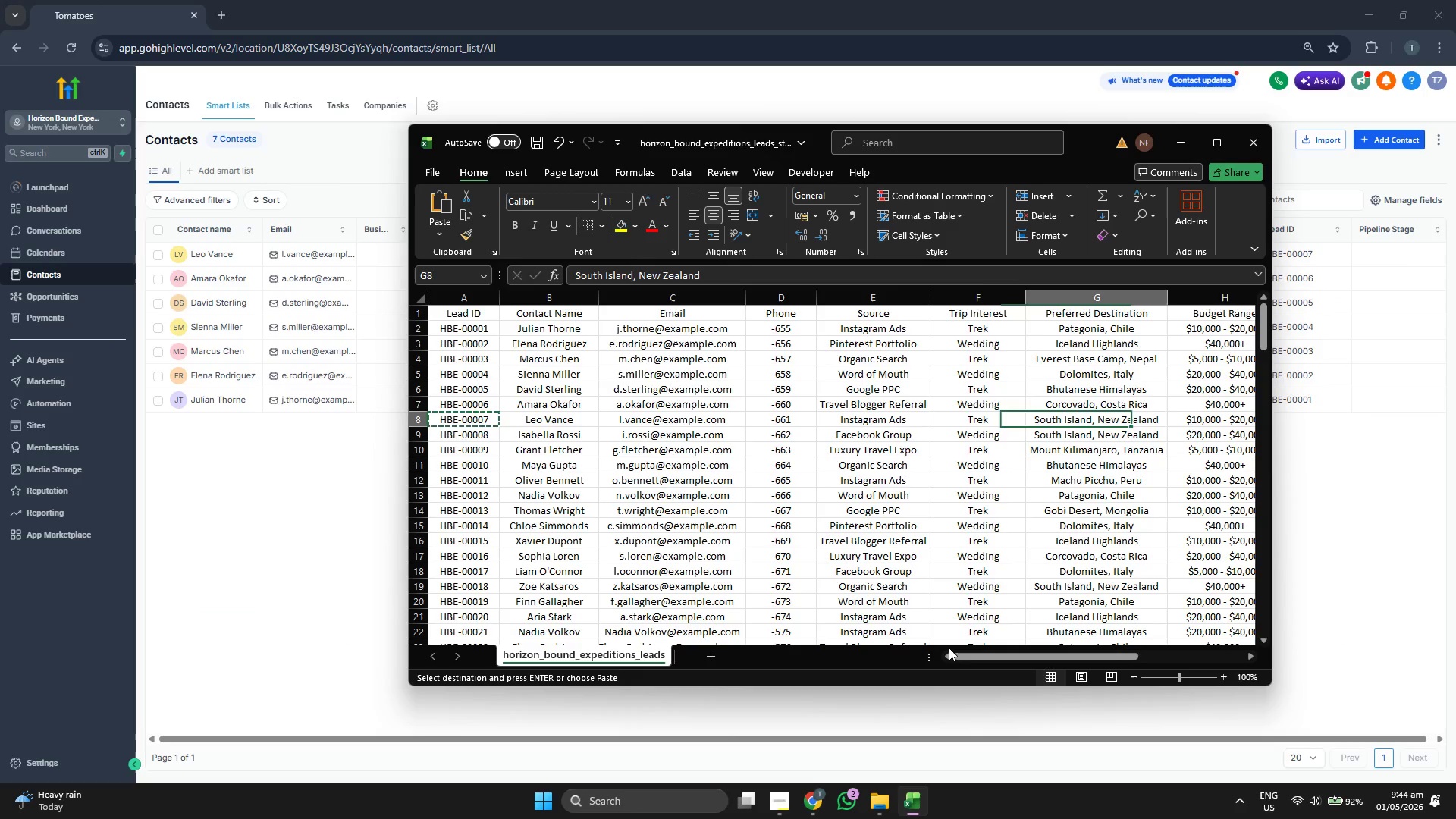 
key(ArrowRight)
 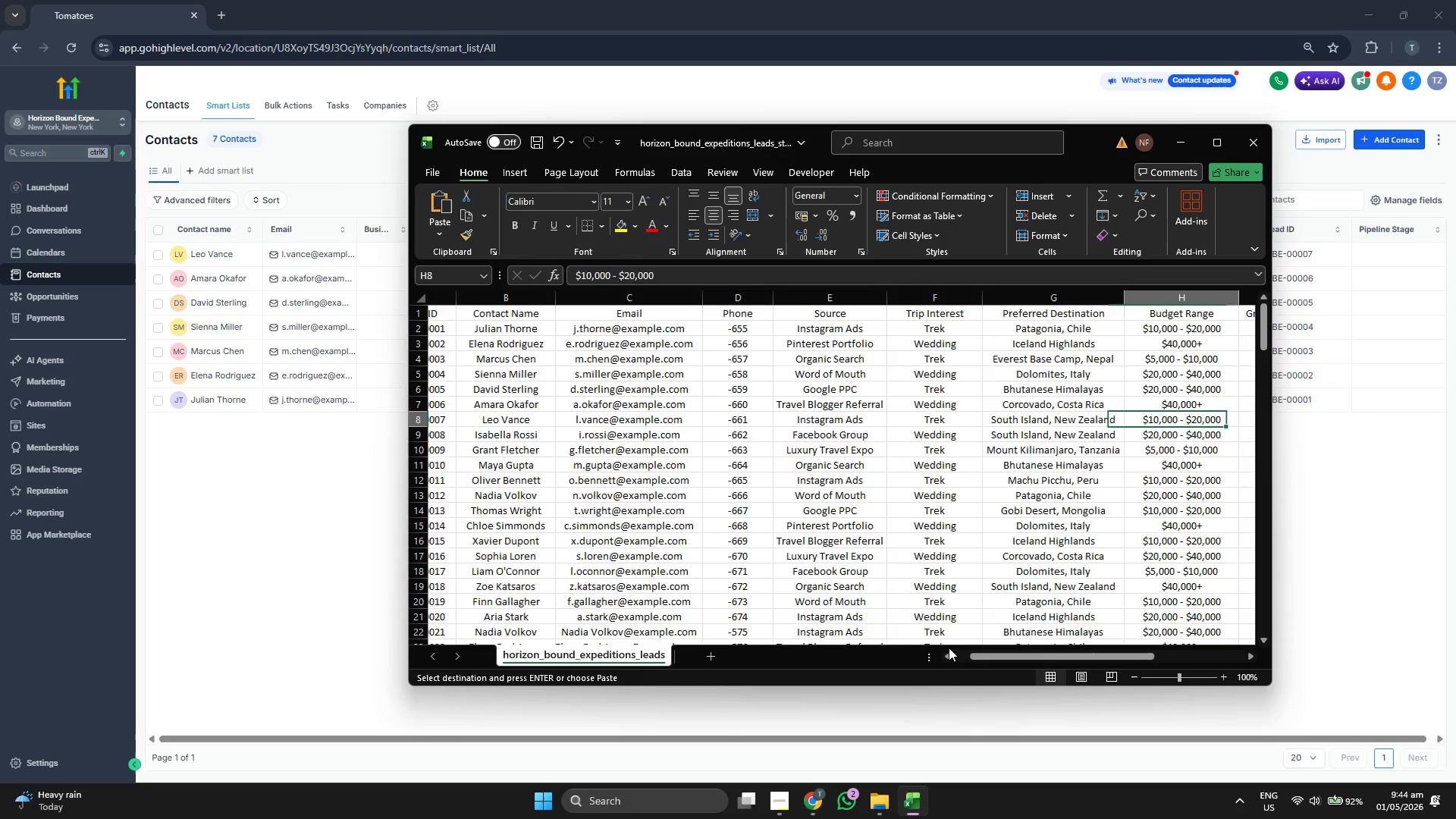 
key(ArrowRight)
 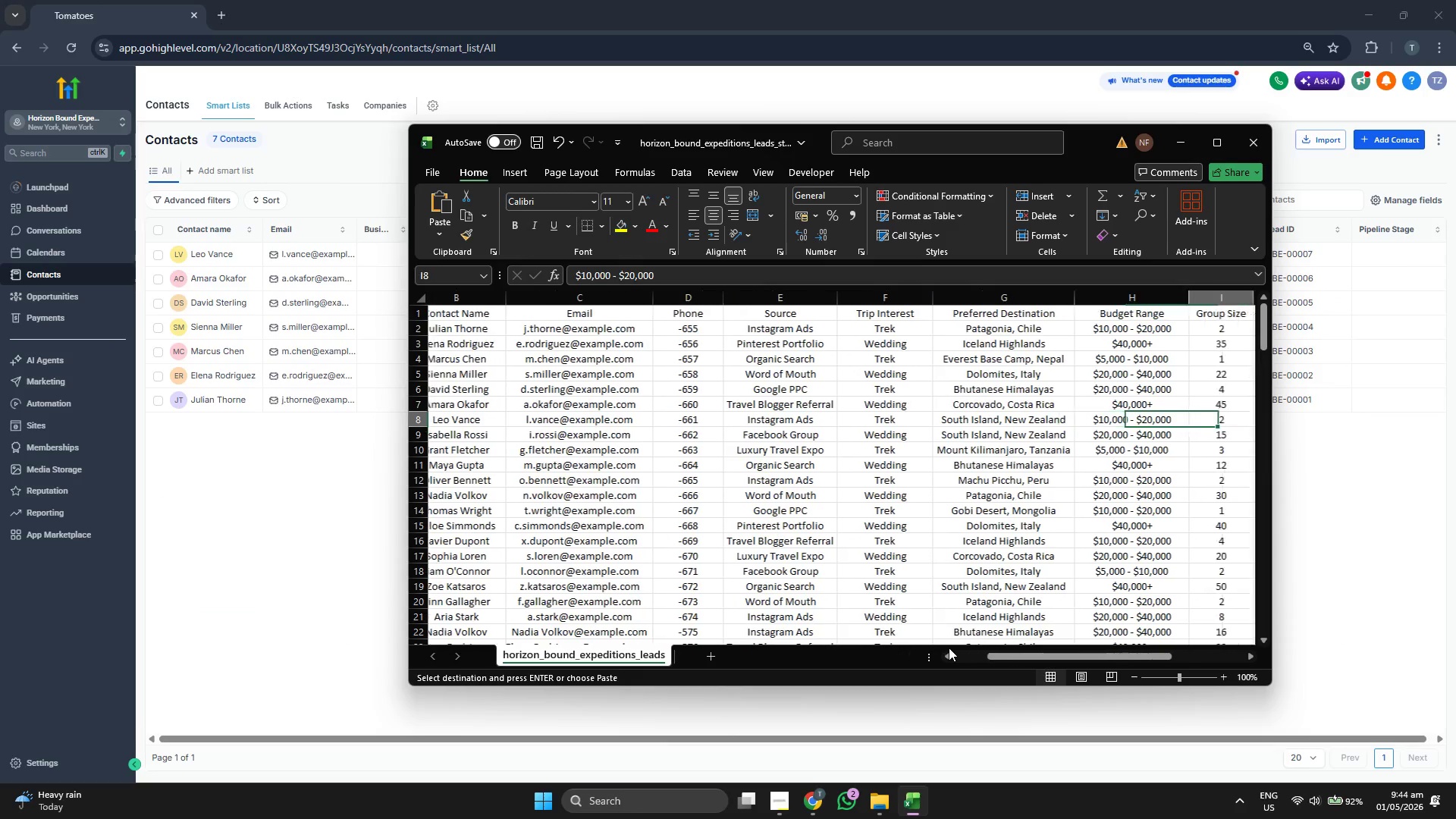 
key(ArrowRight)
 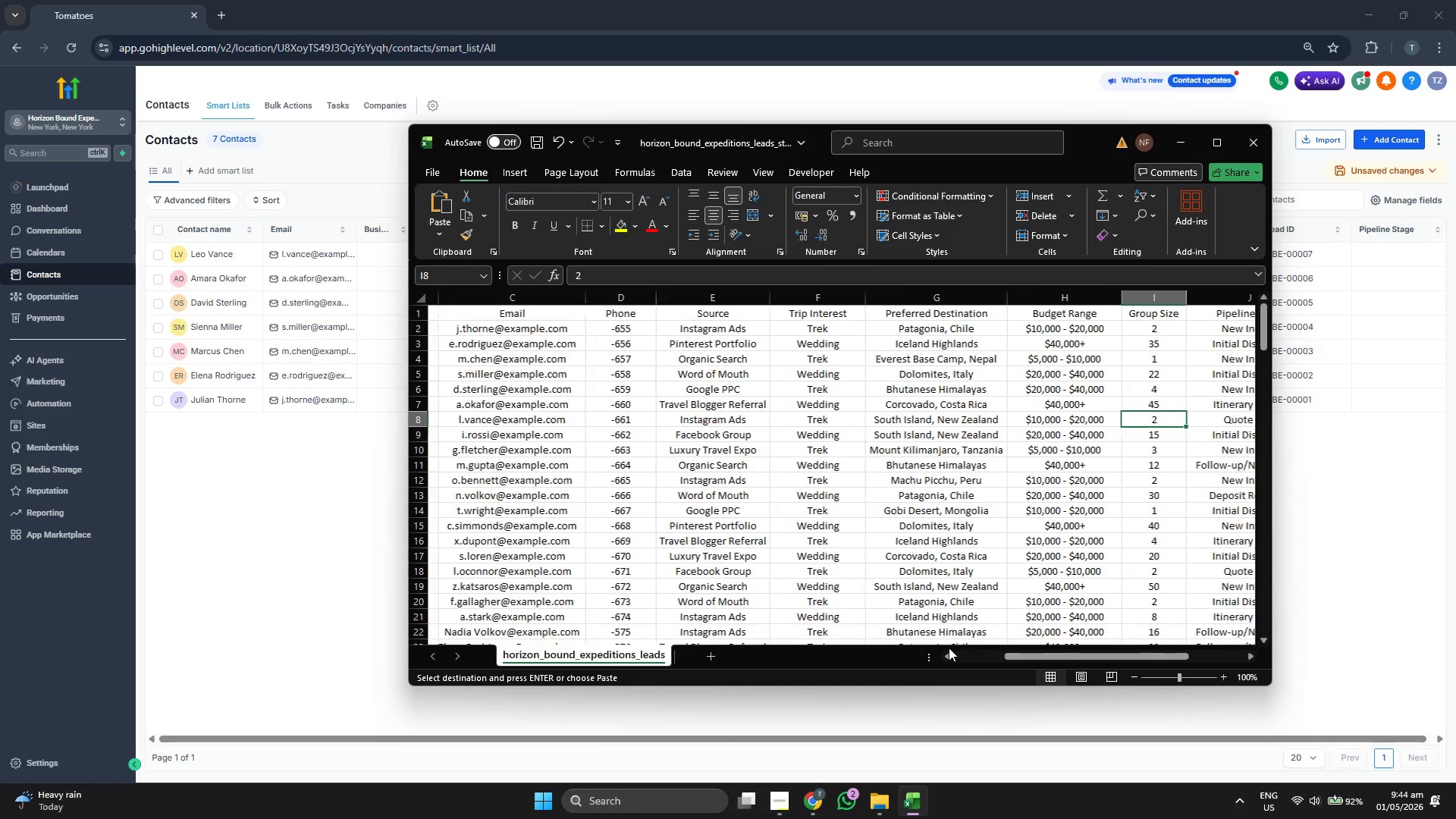 
key(ArrowRight)
 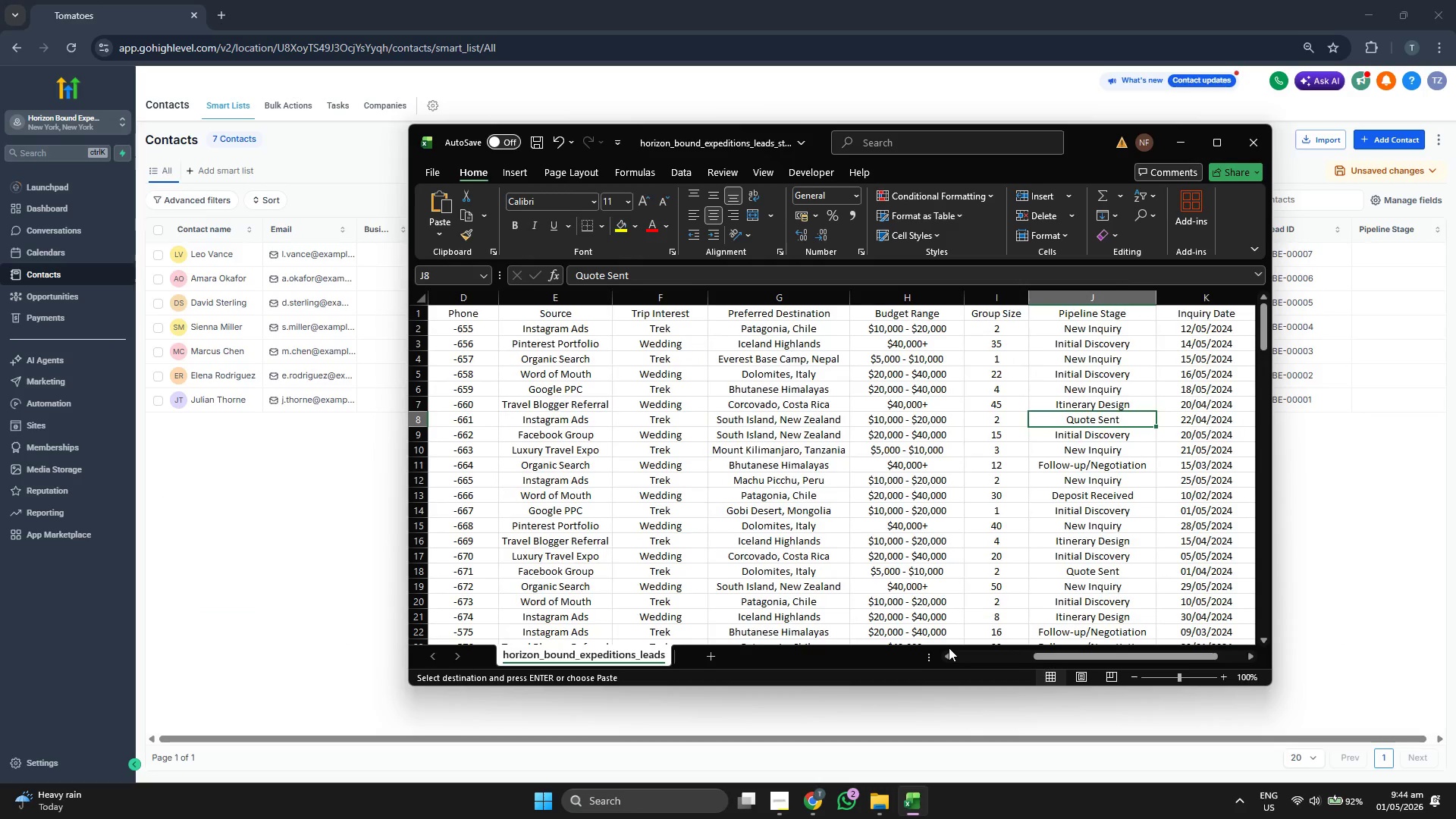 
key(ArrowRight)
 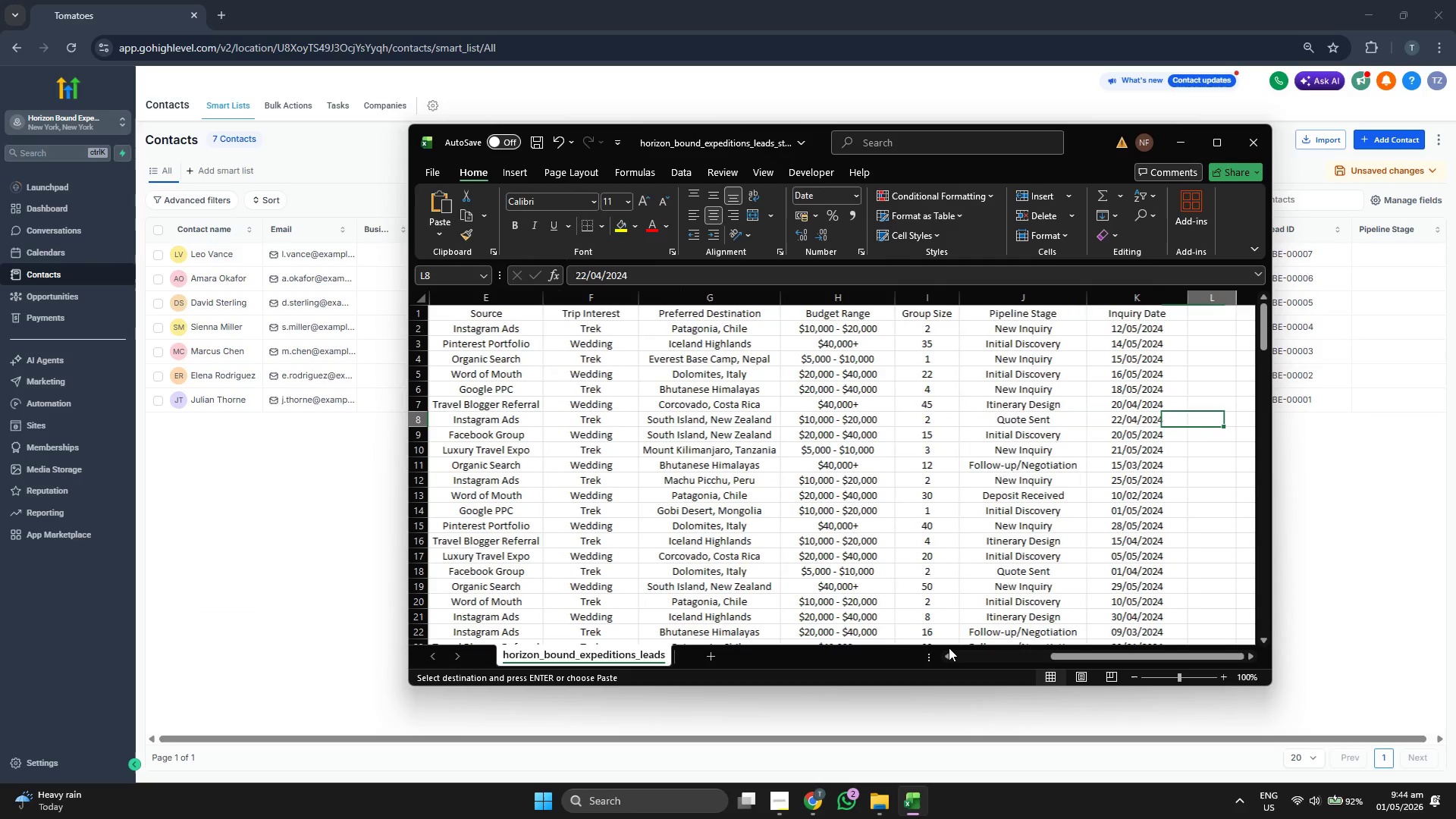 
key(ArrowRight)
 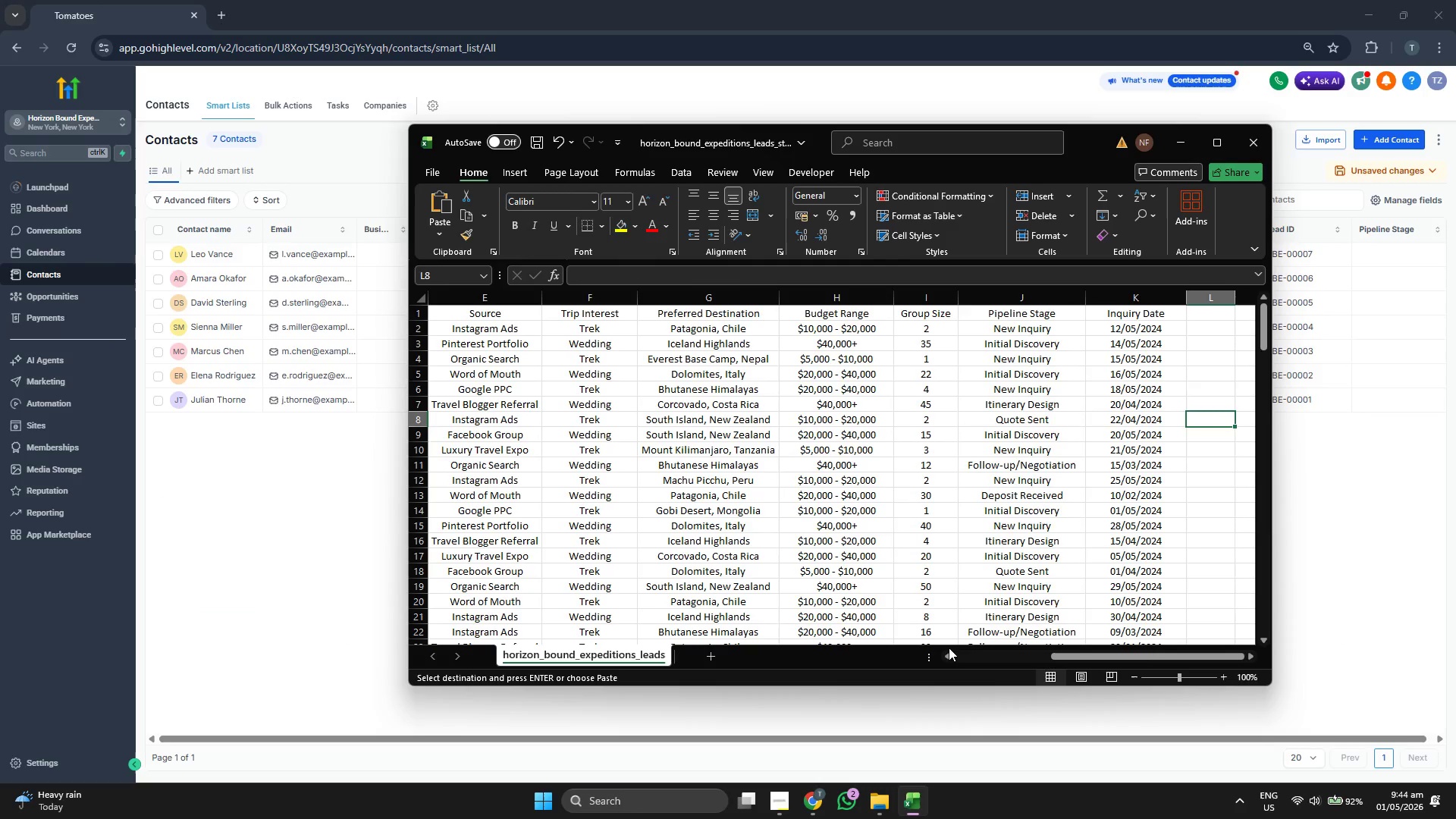 
key(ArrowLeft)
 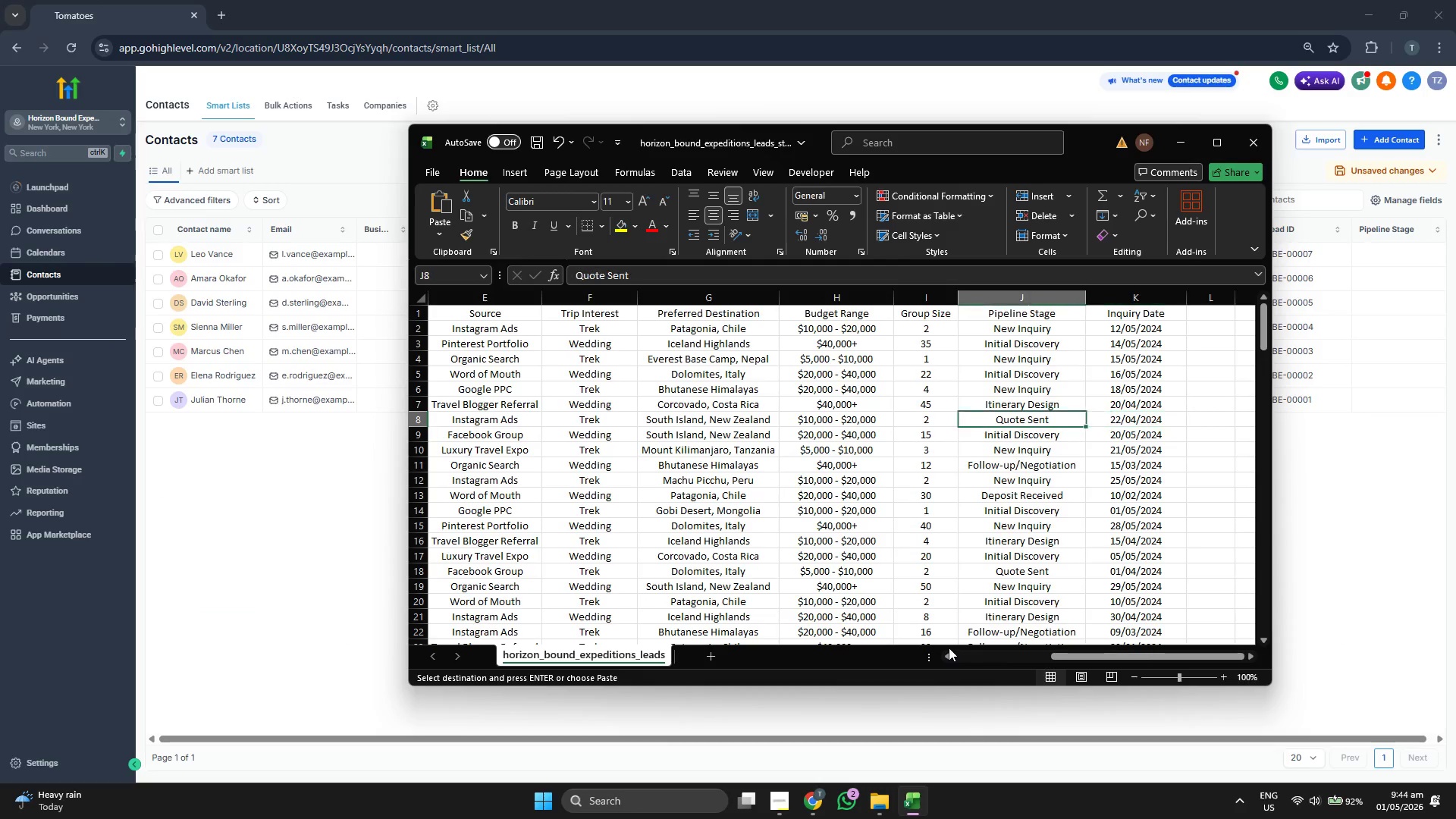 
key(ArrowLeft)
 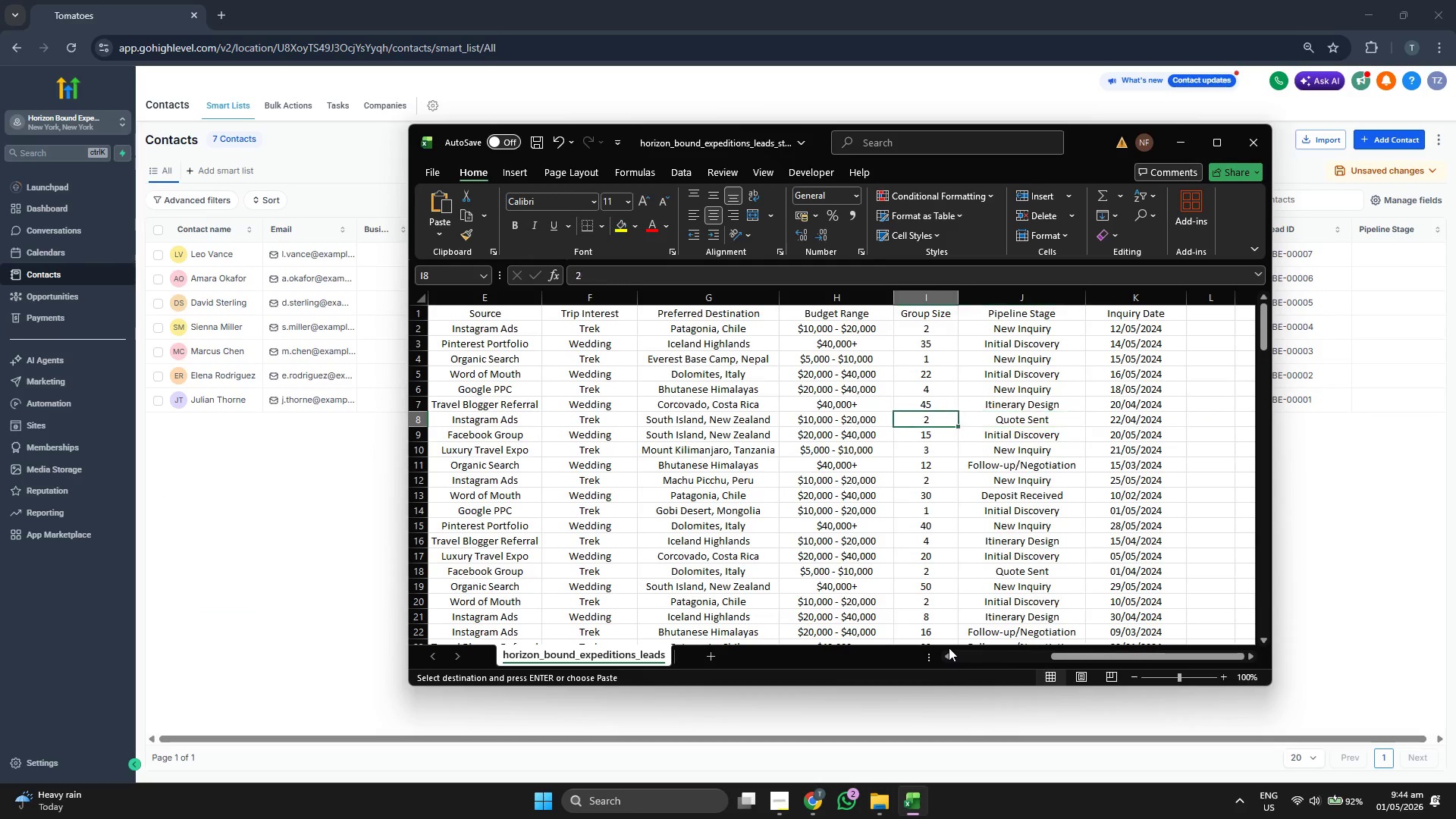 
key(ArrowLeft)
 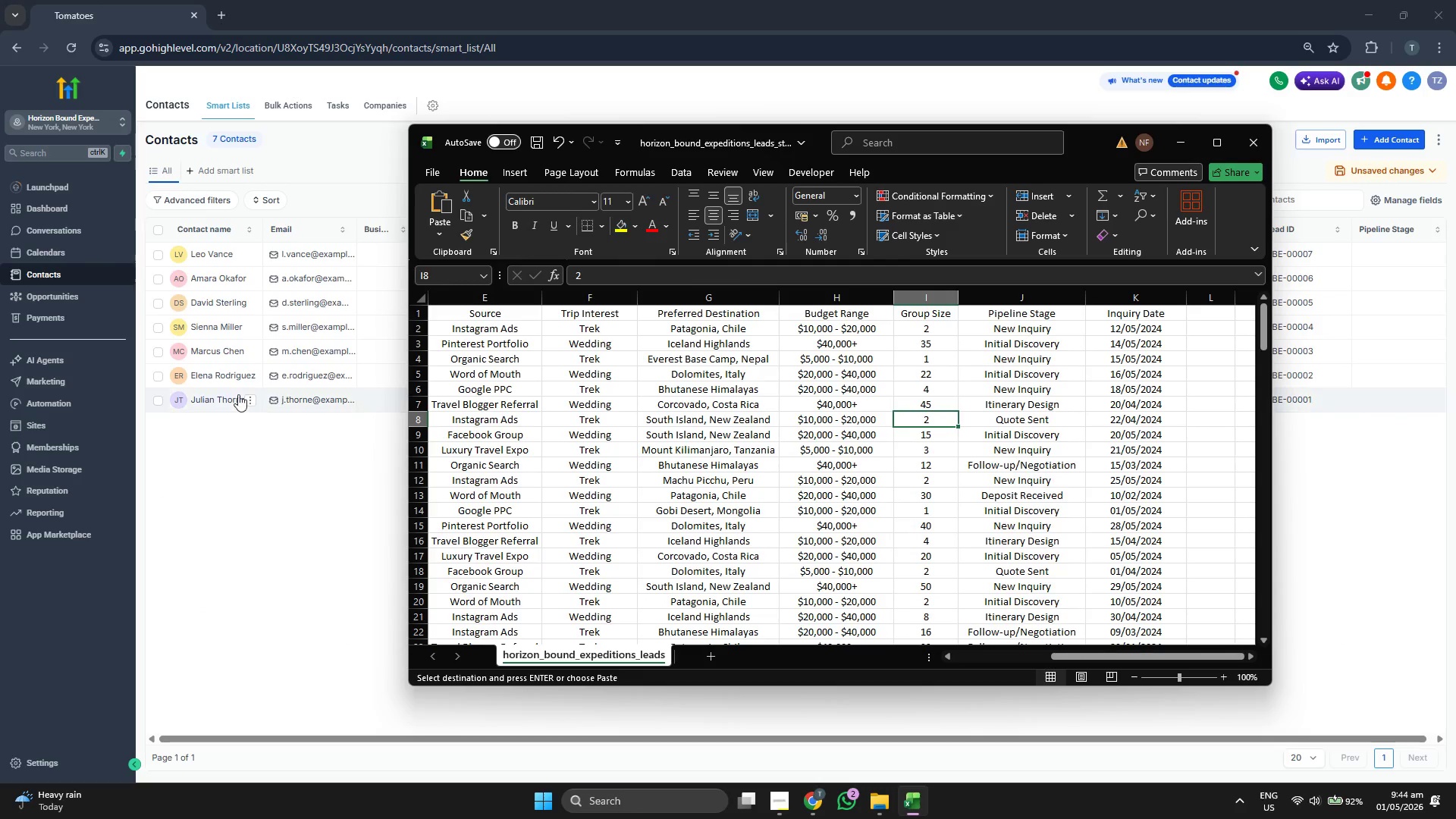 
left_click([221, 279])
 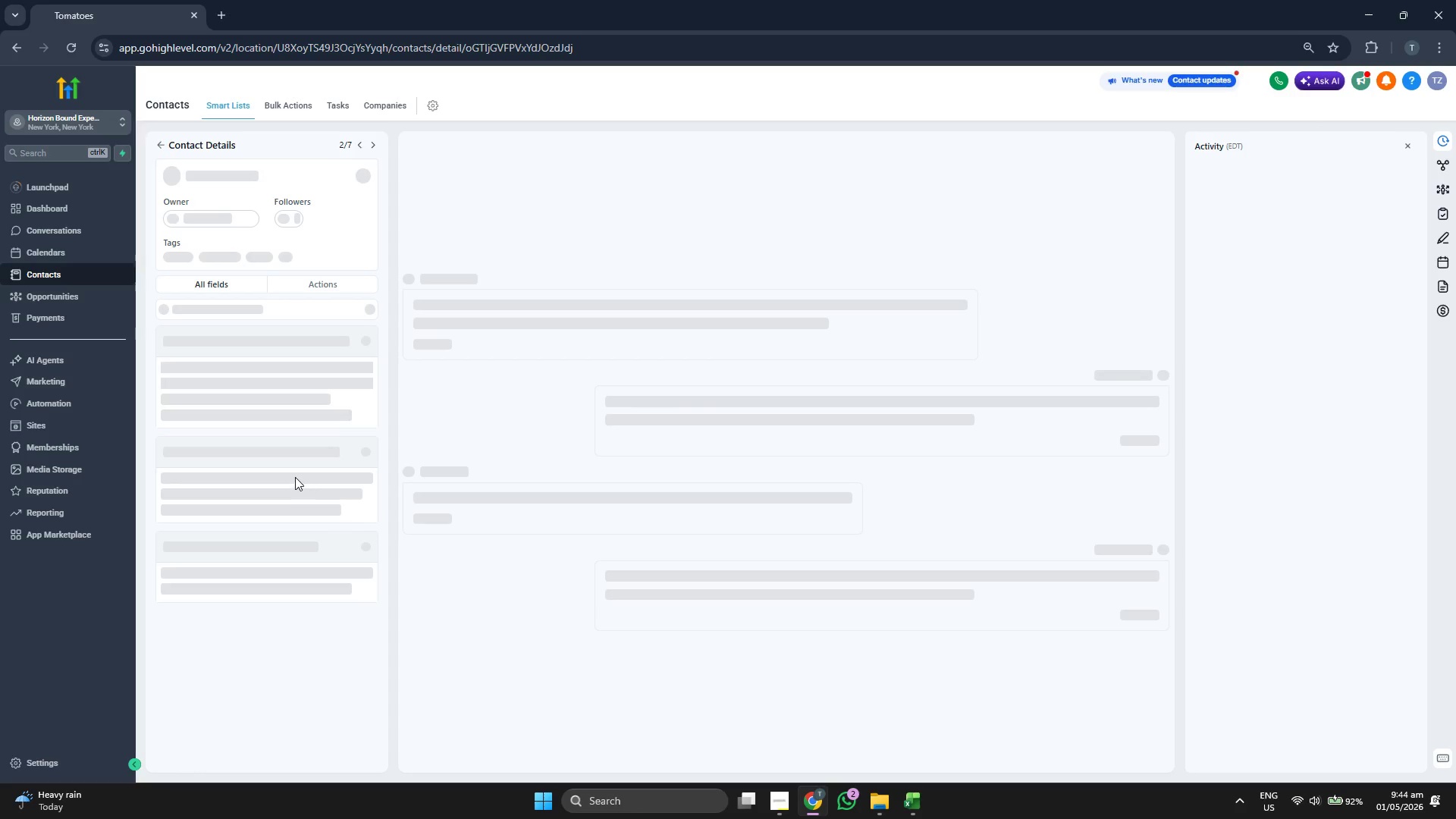 
scroll: coordinate [341, 442], scroll_direction: down, amount: 2.0
 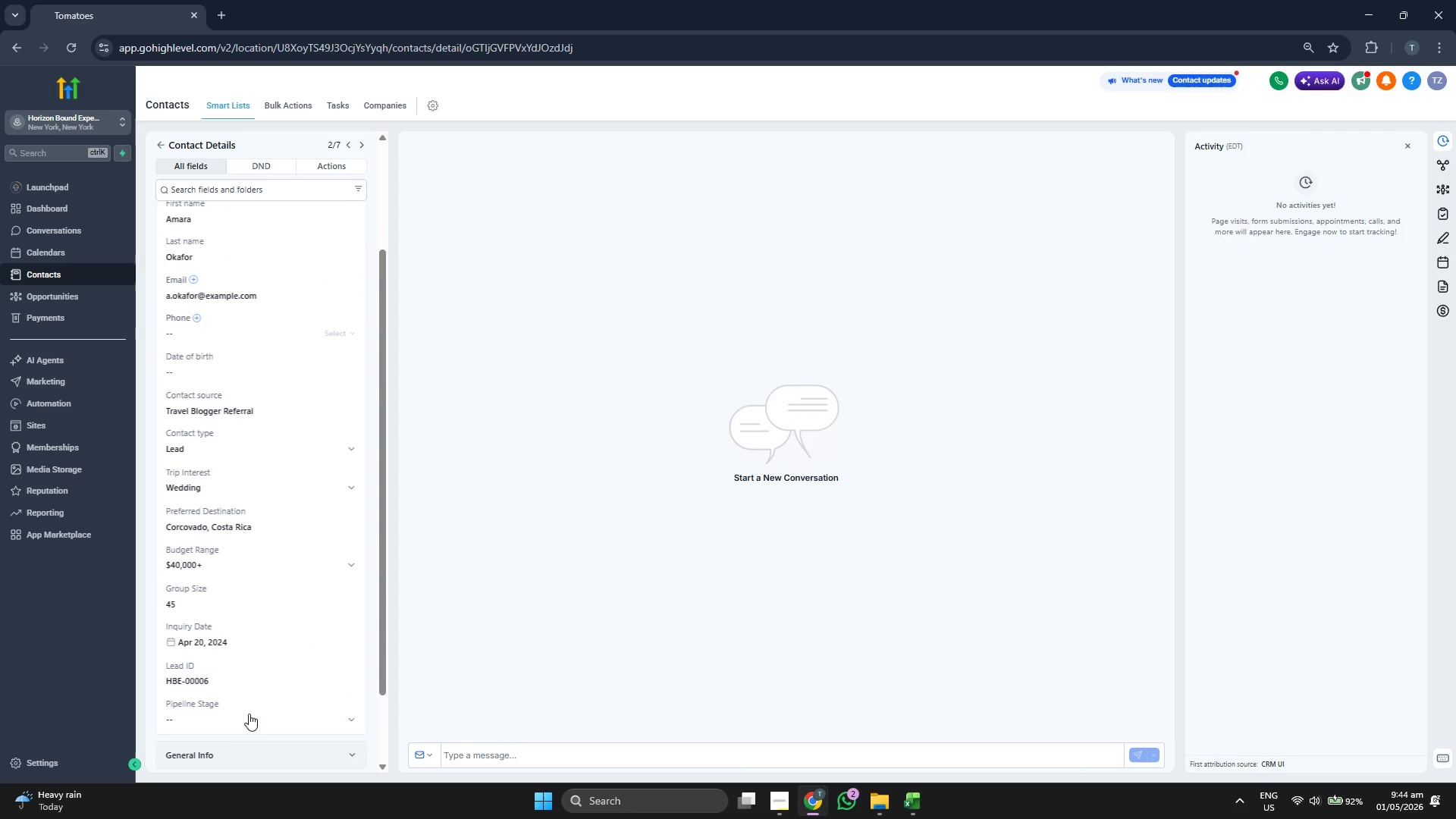 
left_click([241, 719])
 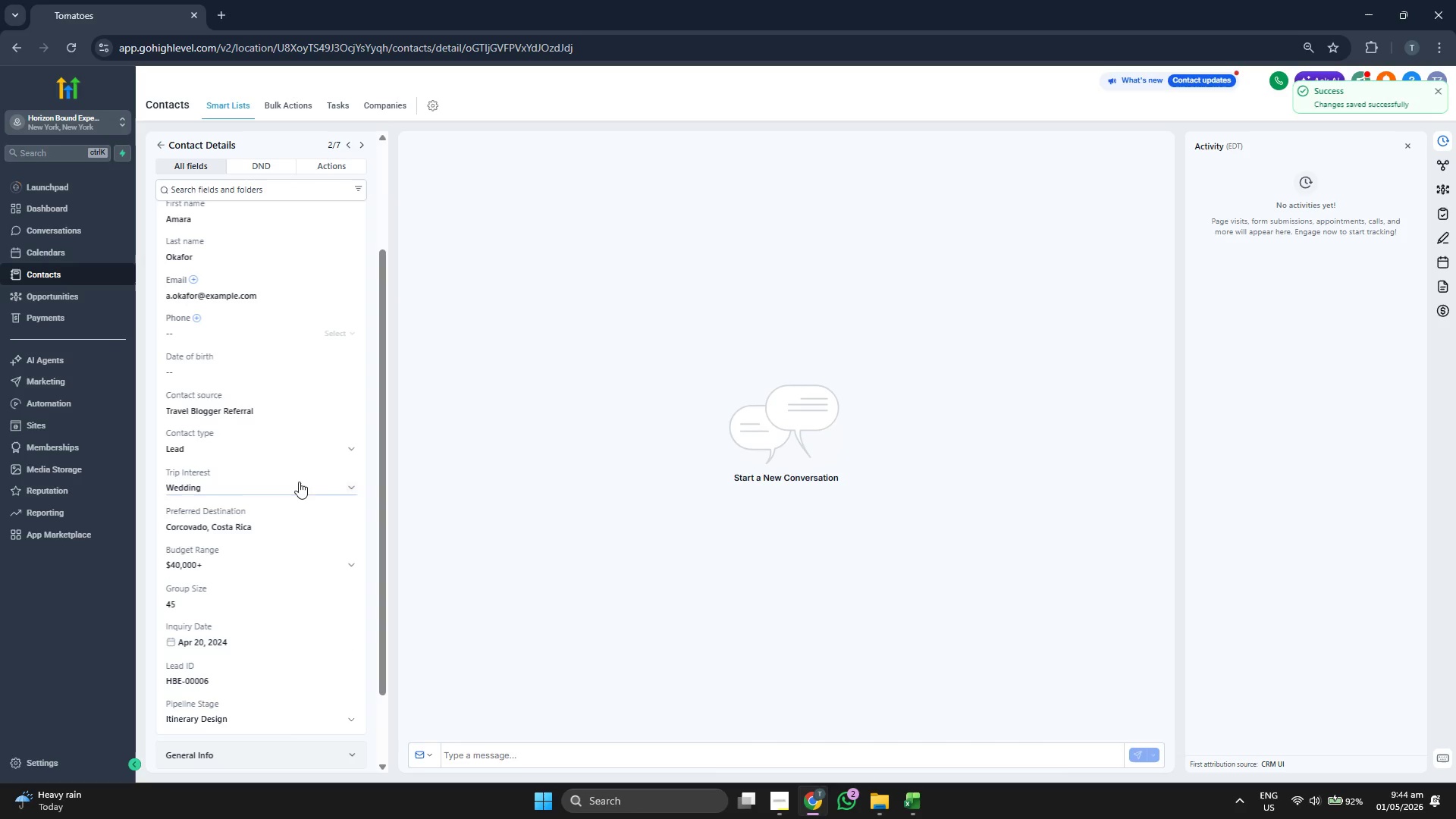 
left_click([158, 140])
 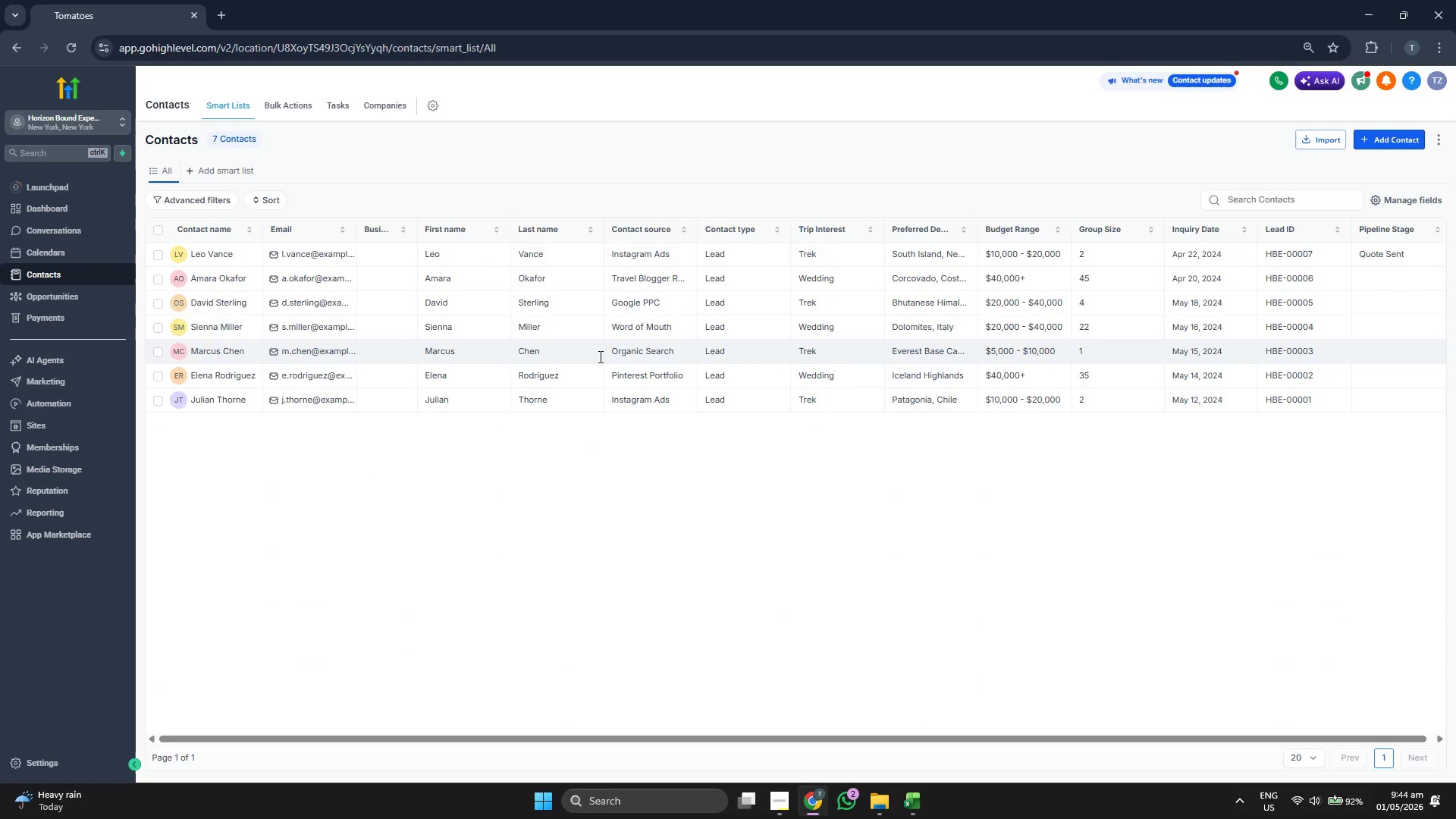 
left_click([226, 307])
 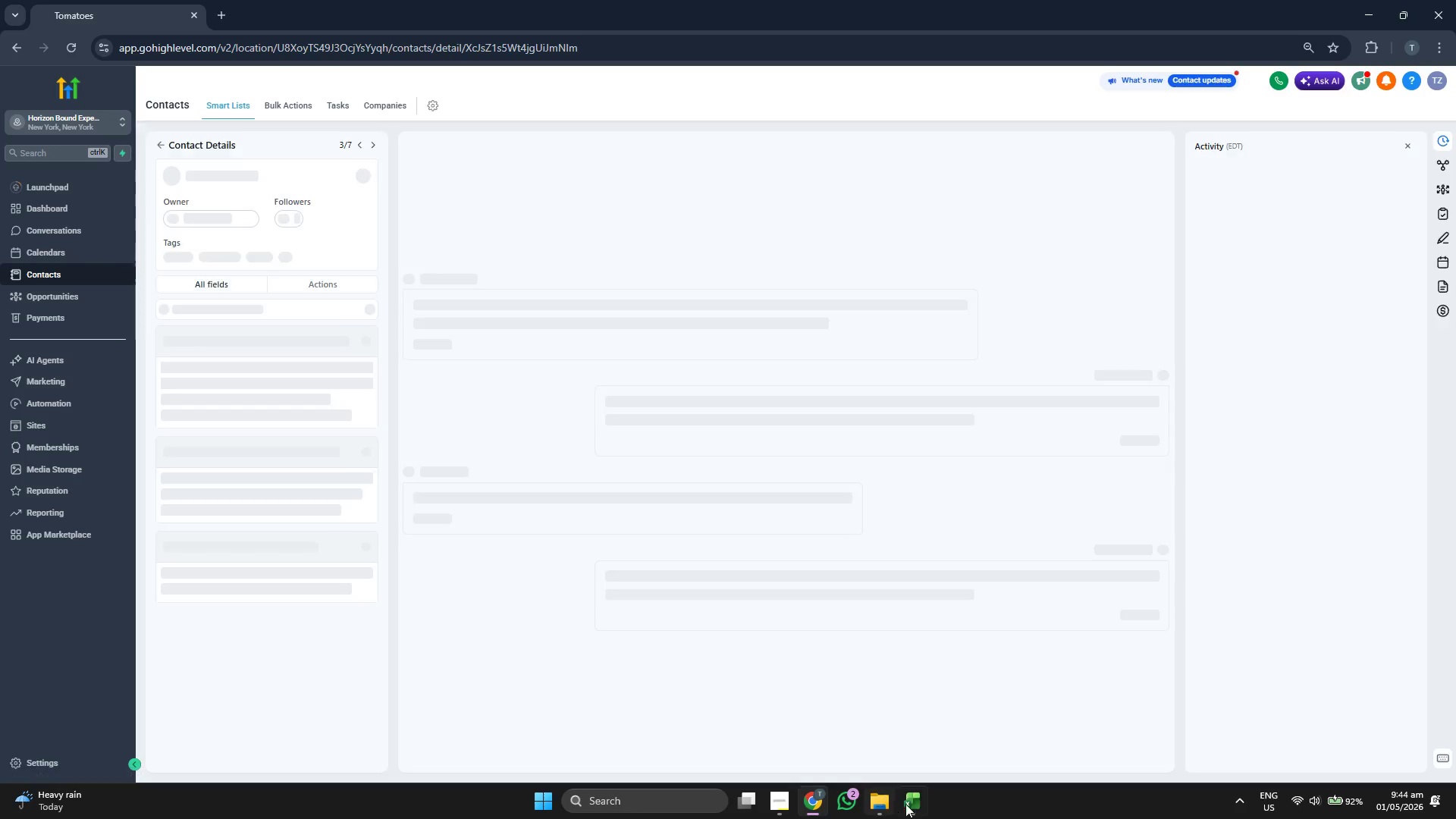 
left_click([916, 804])
 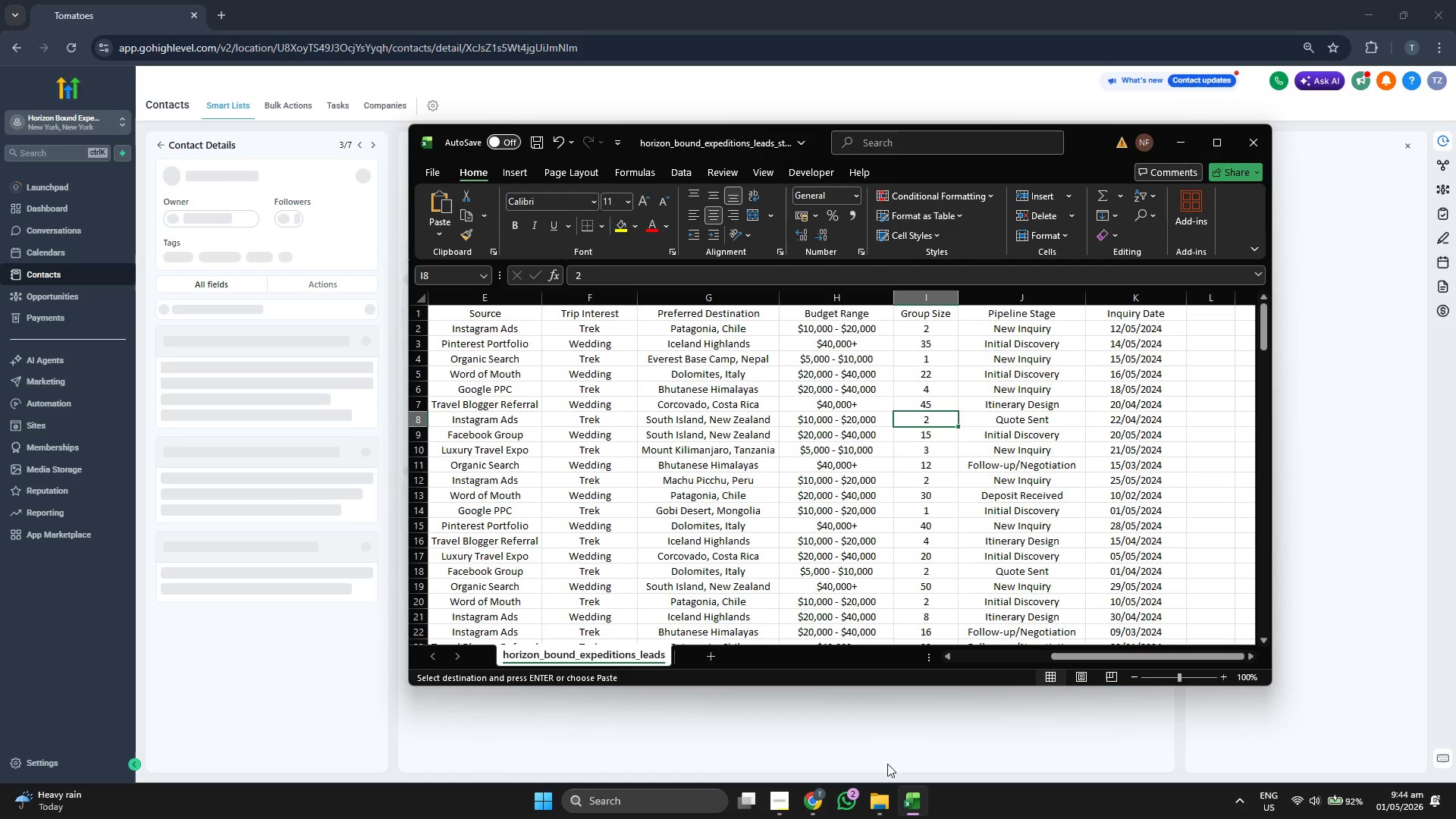 
key(ArrowRight)
 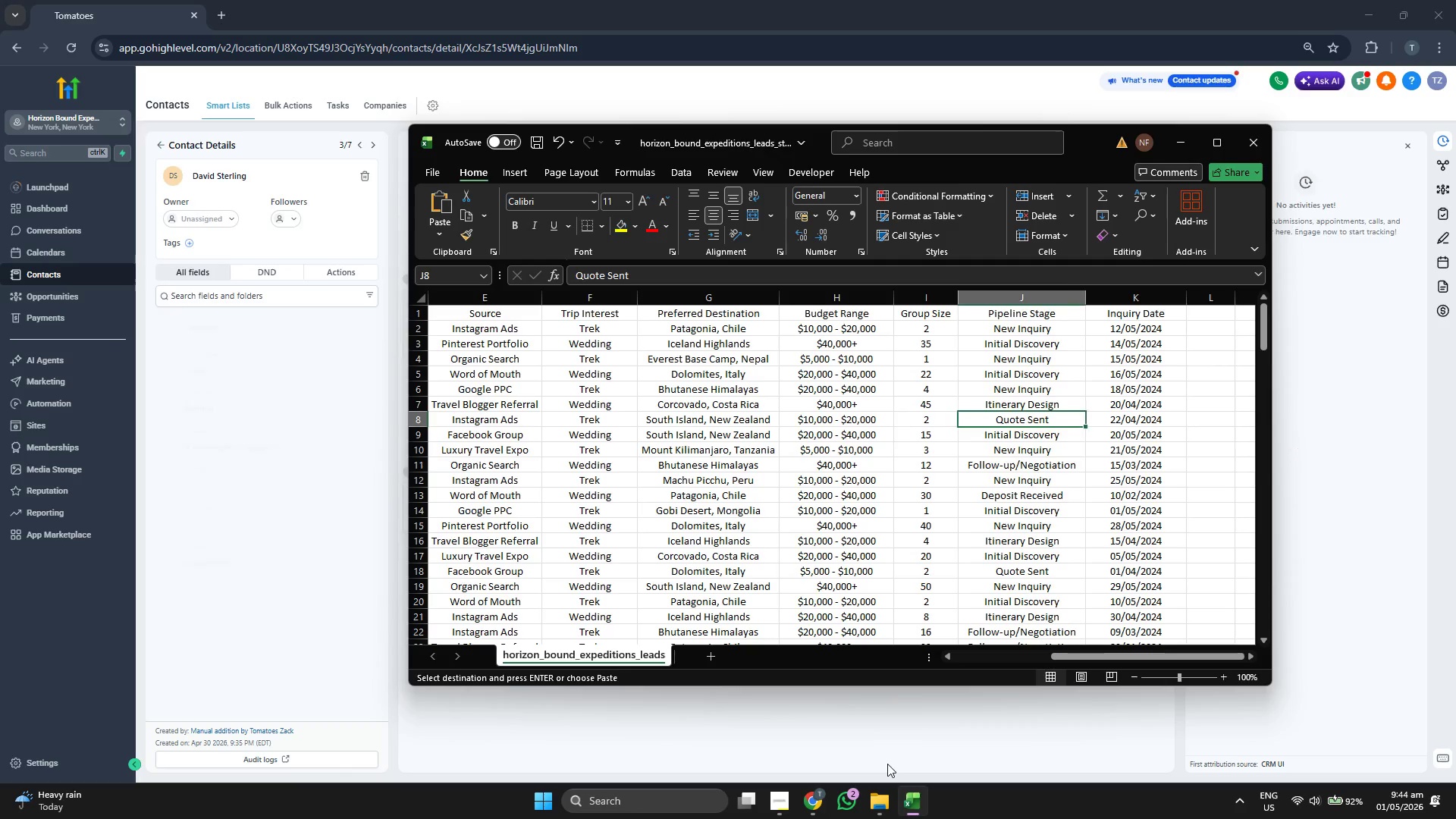 
key(ArrowRight)
 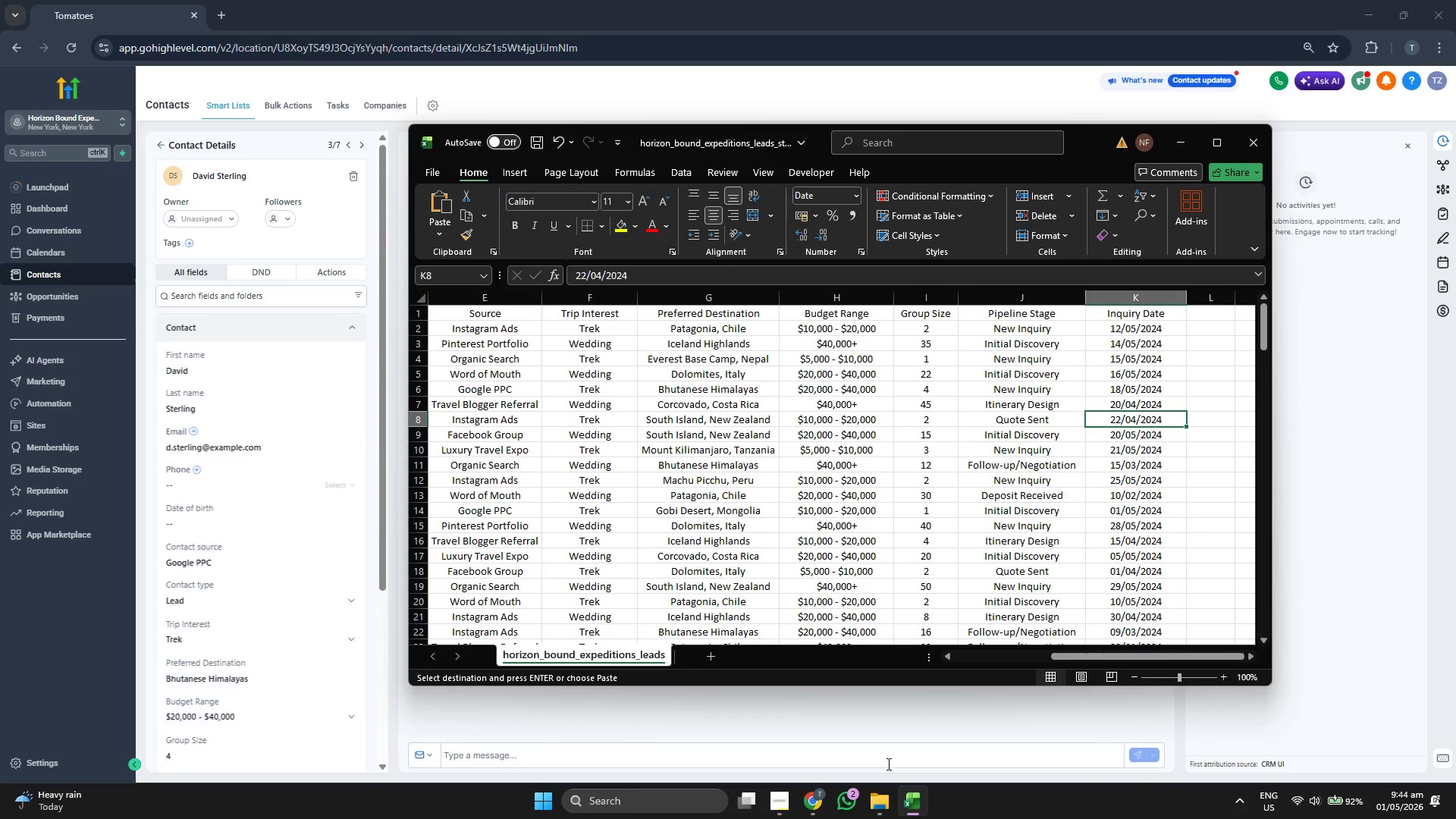 
key(ArrowLeft)
 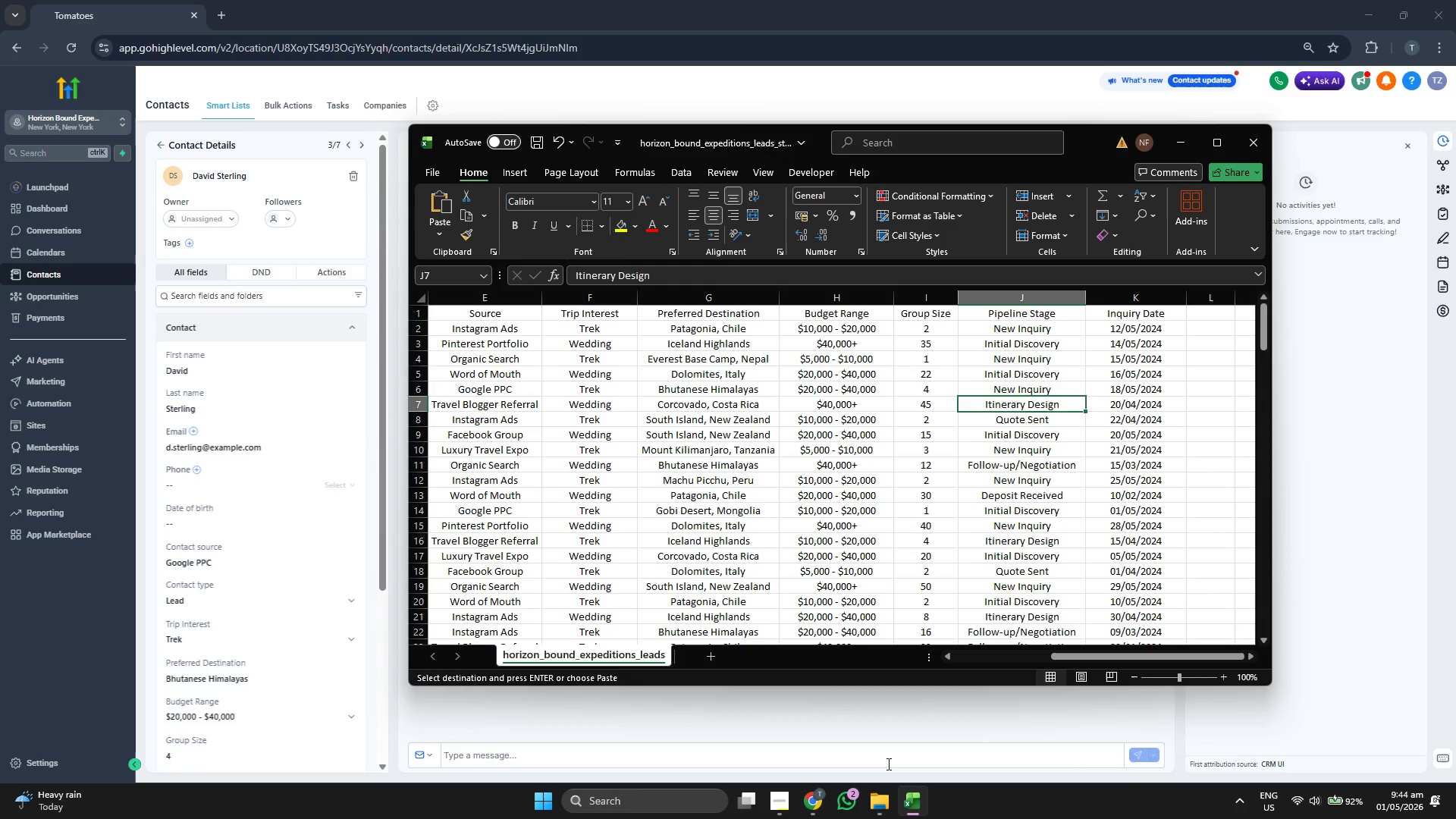 
key(ArrowUp)
 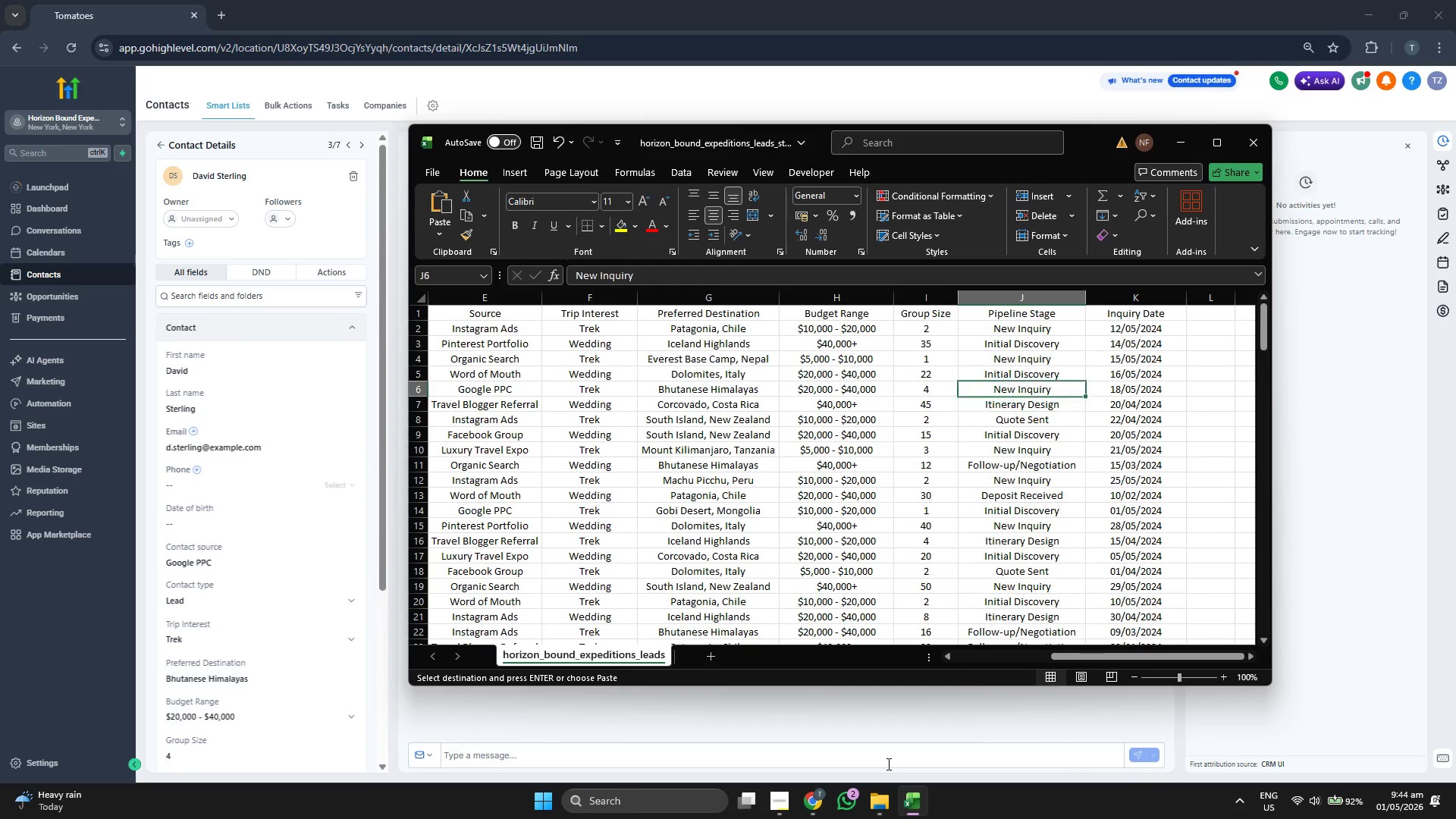 
key(ArrowUp)
 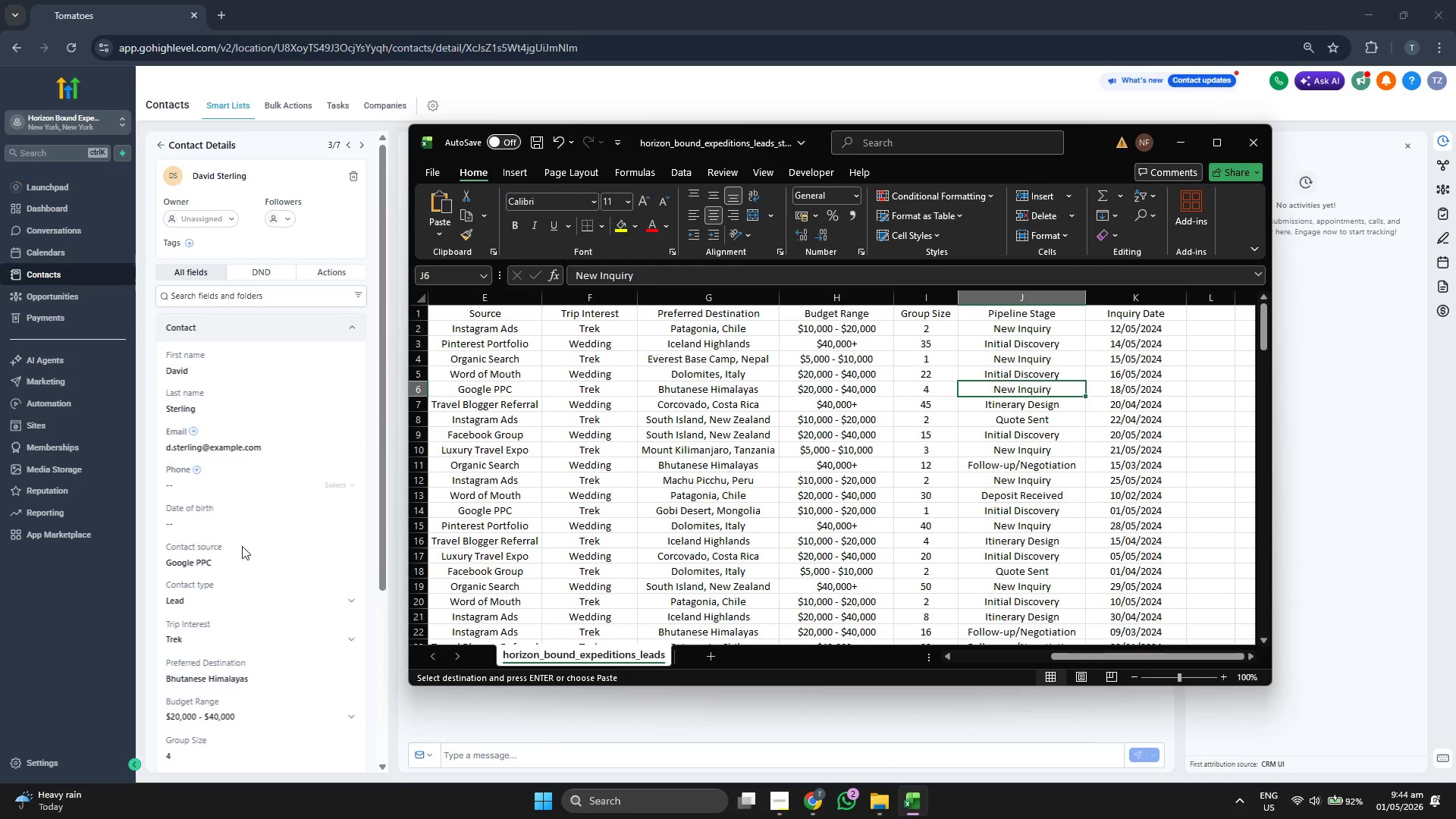 
left_click([278, 513])
 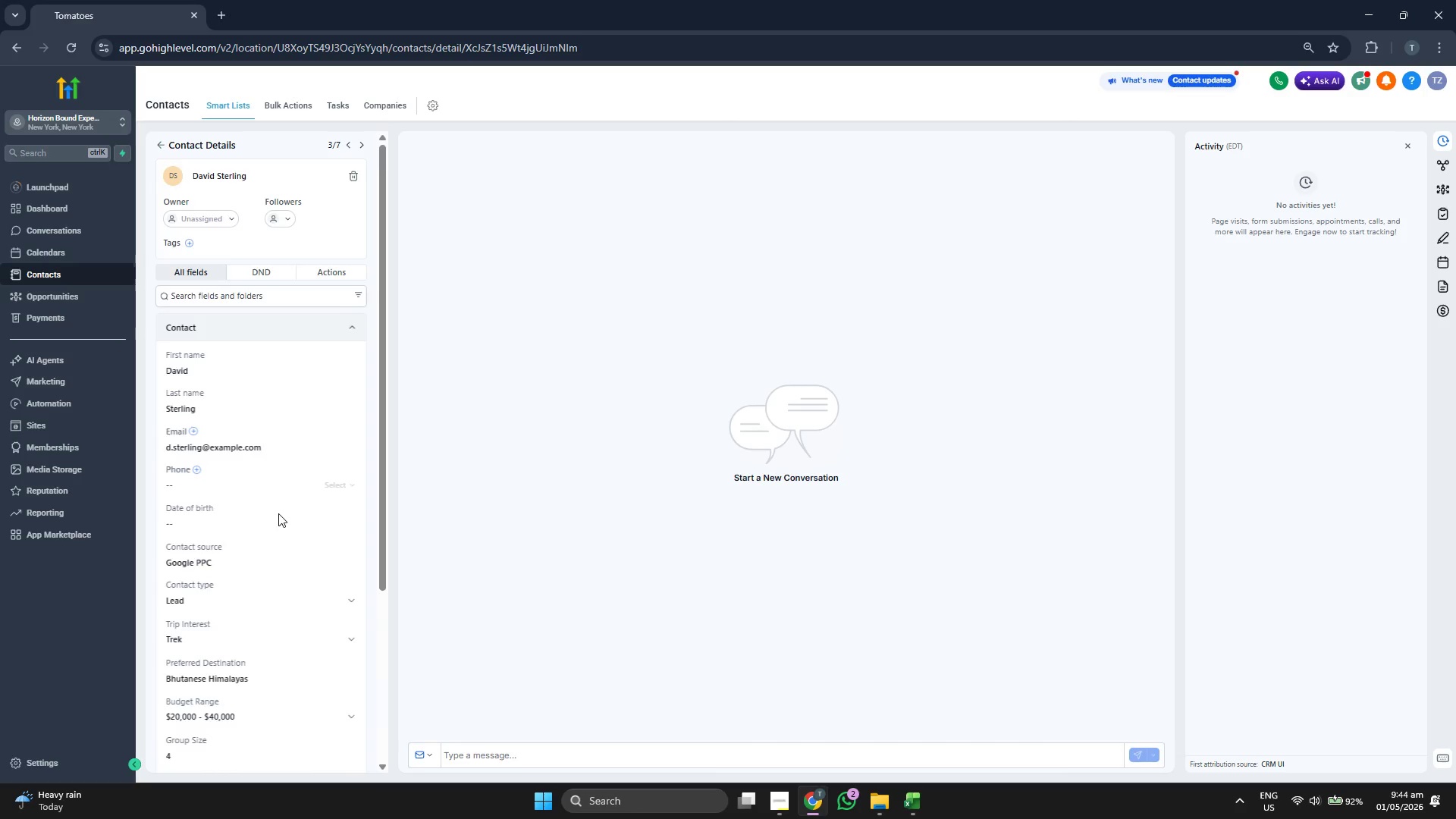 
scroll: coordinate [278, 513], scroll_direction: down, amount: 4.0
 